 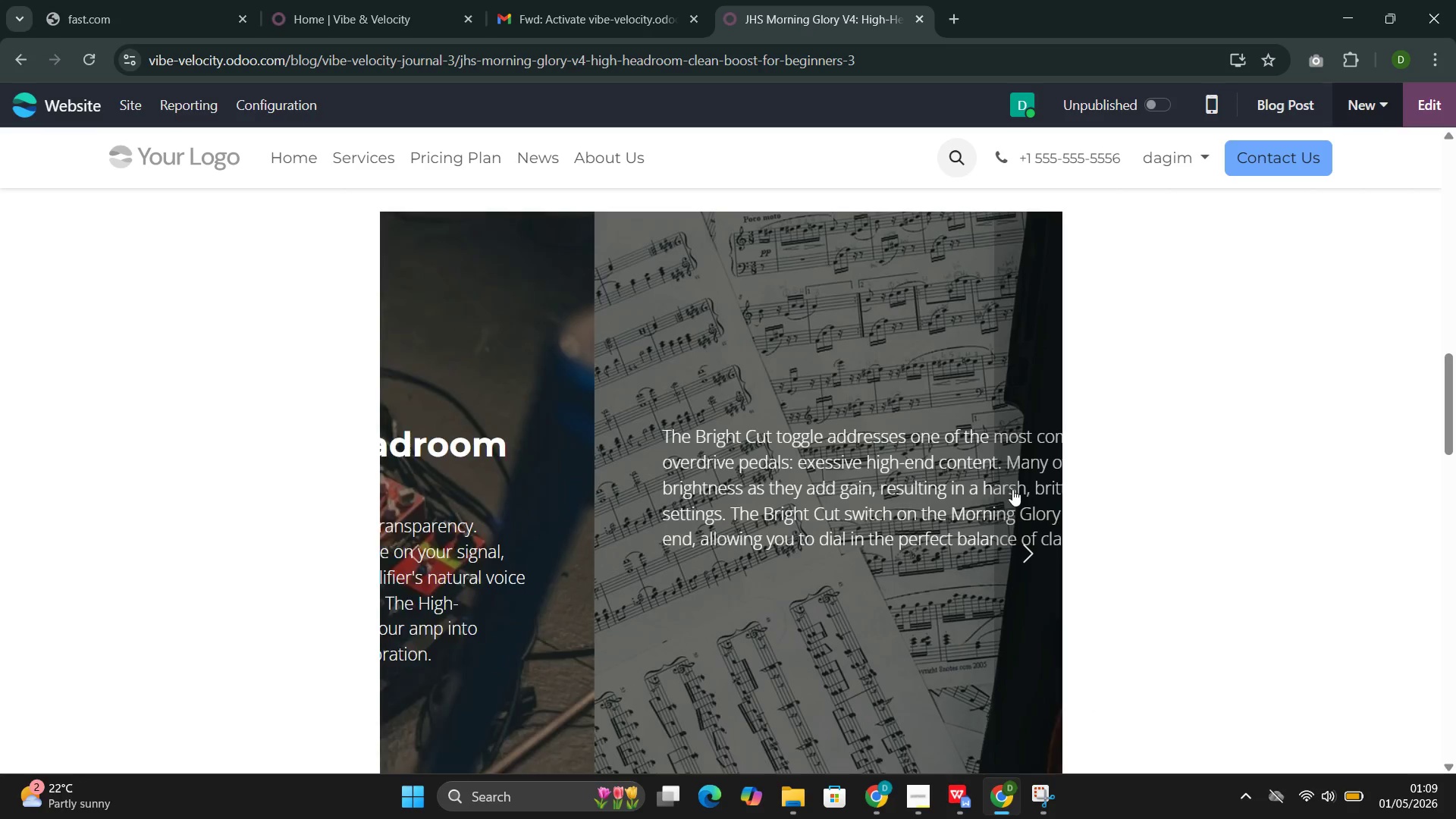 
left_click([1453, 99])
 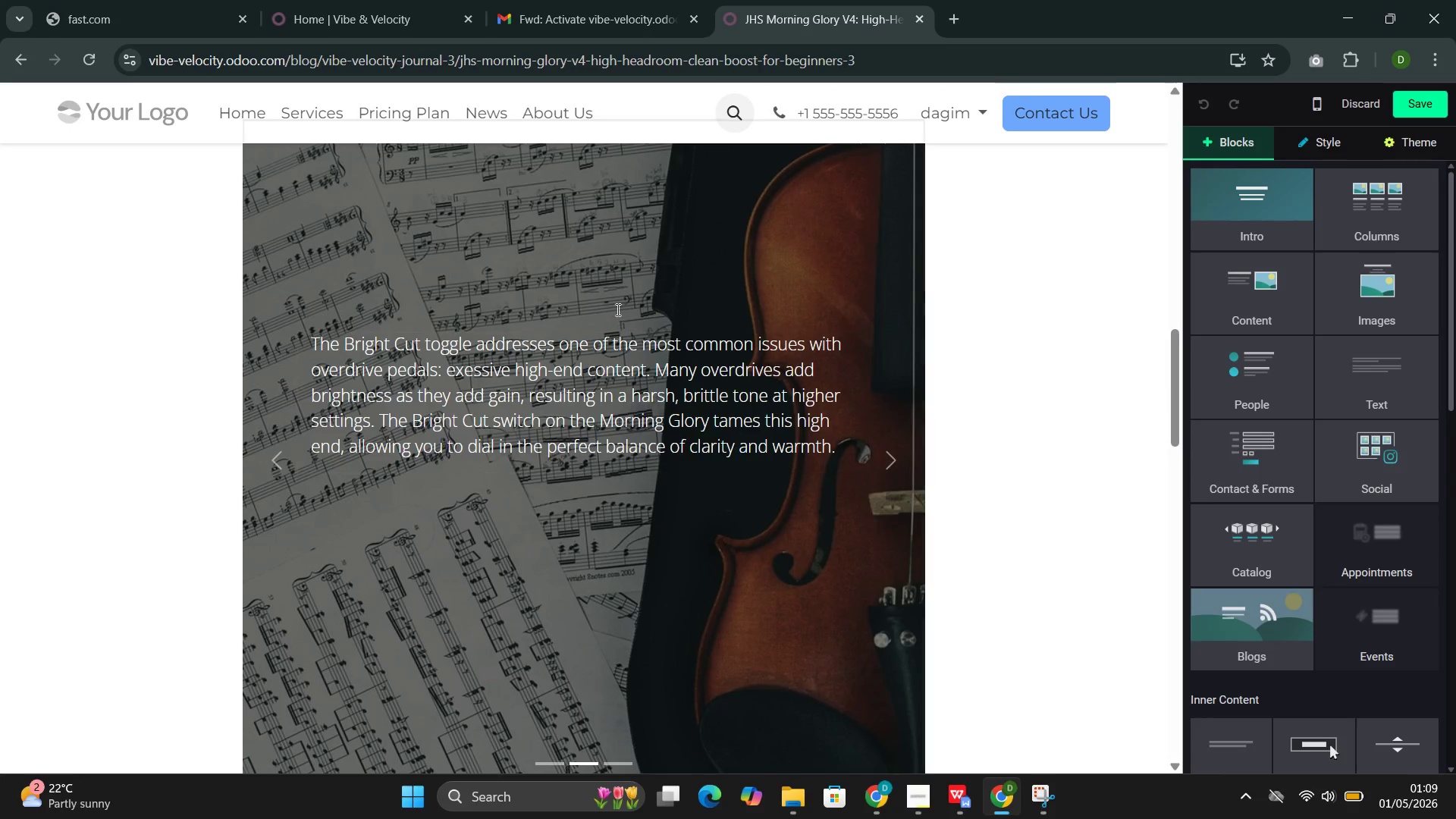 
left_click([607, 265])
 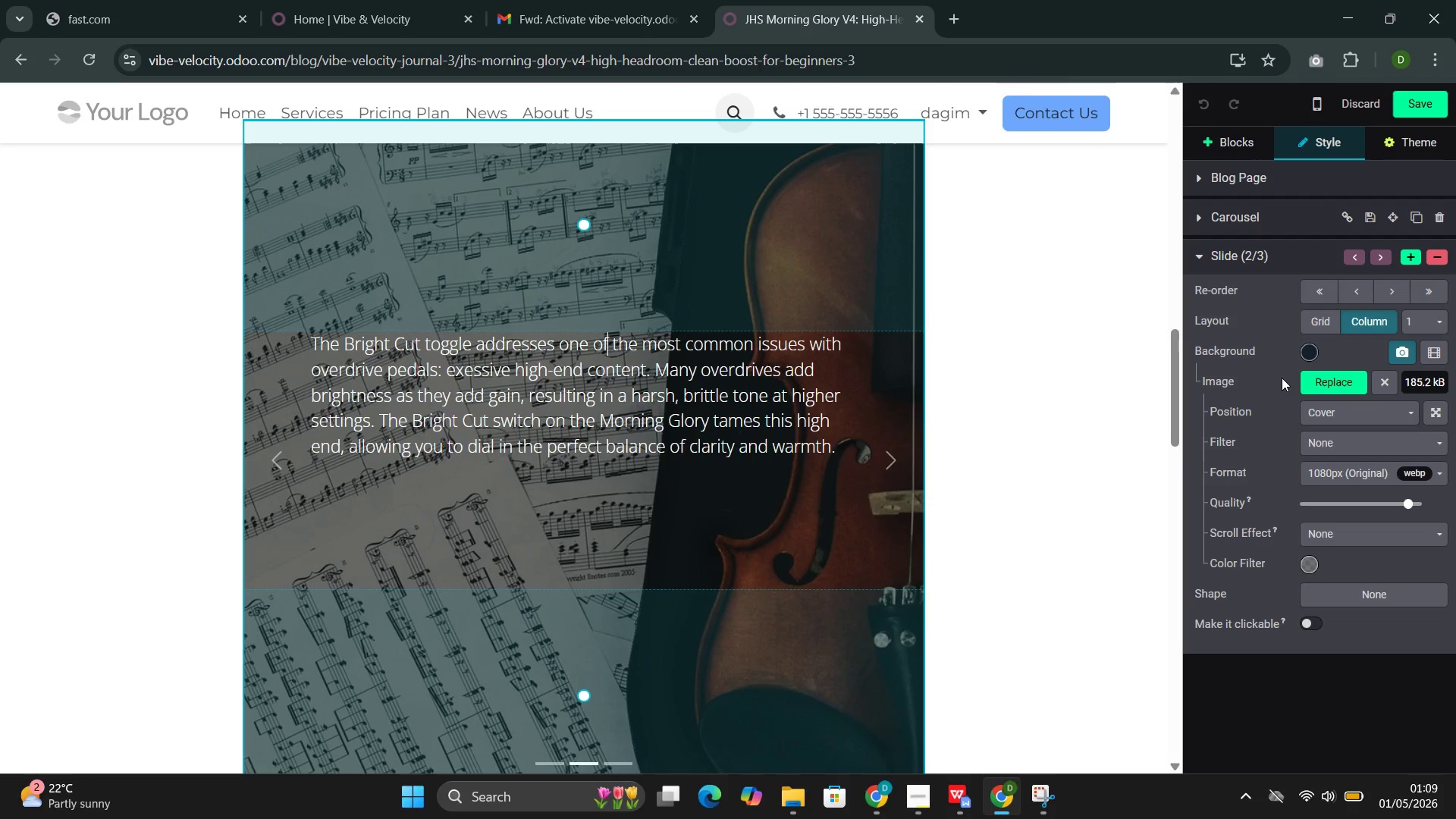 
left_click([1329, 390])
 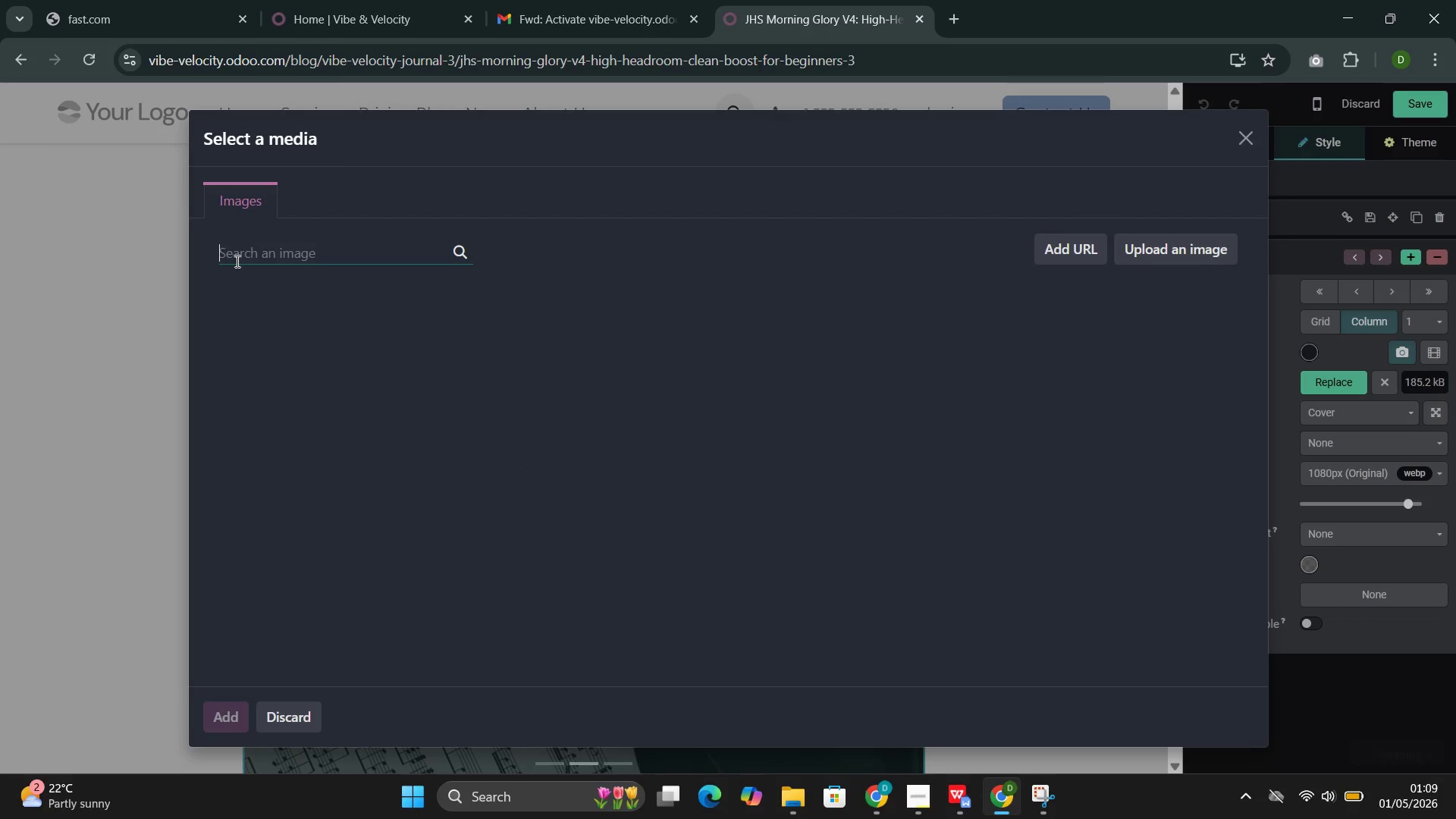 
left_click([242, 259])
 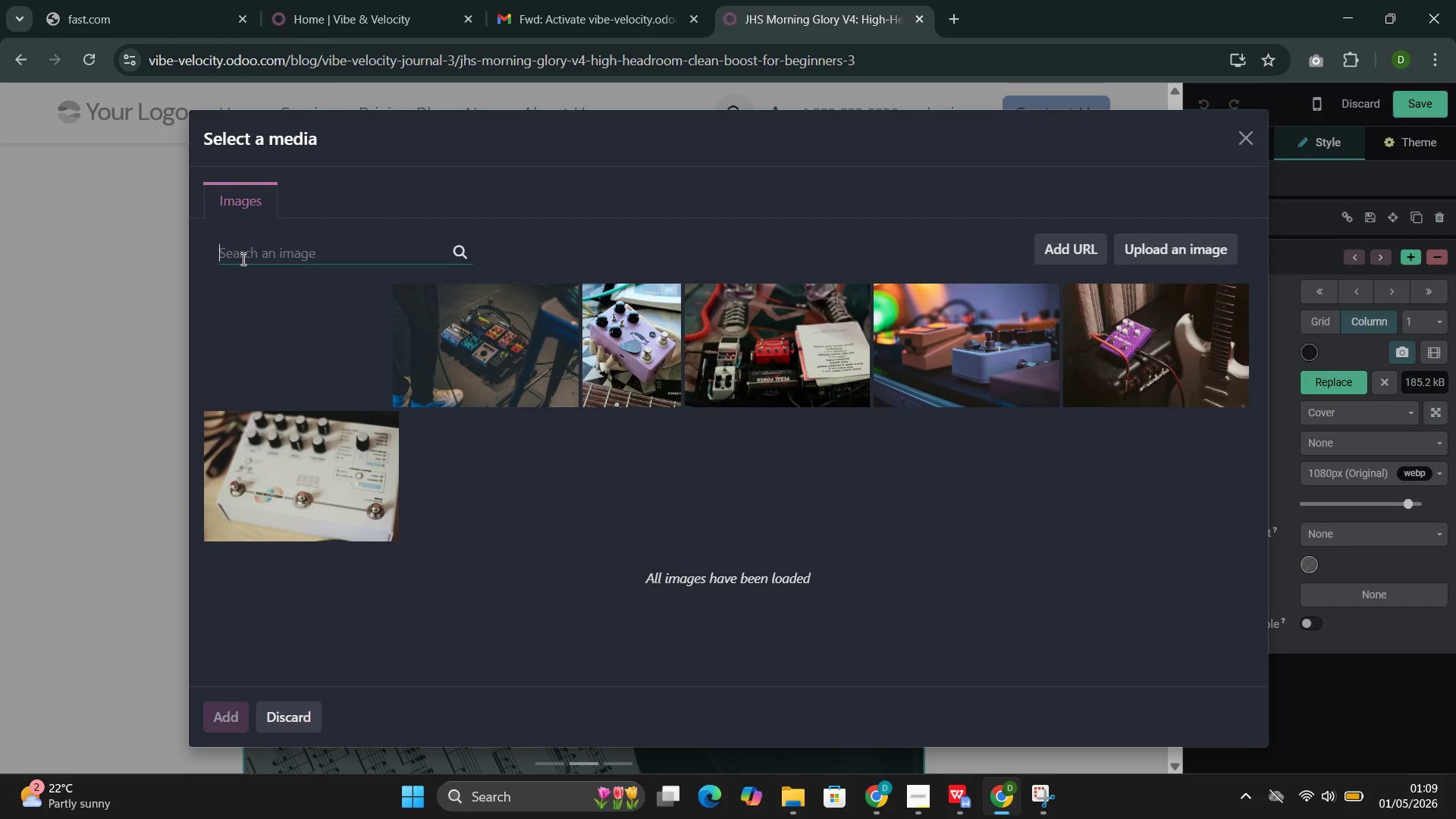 
key(Control+V)
 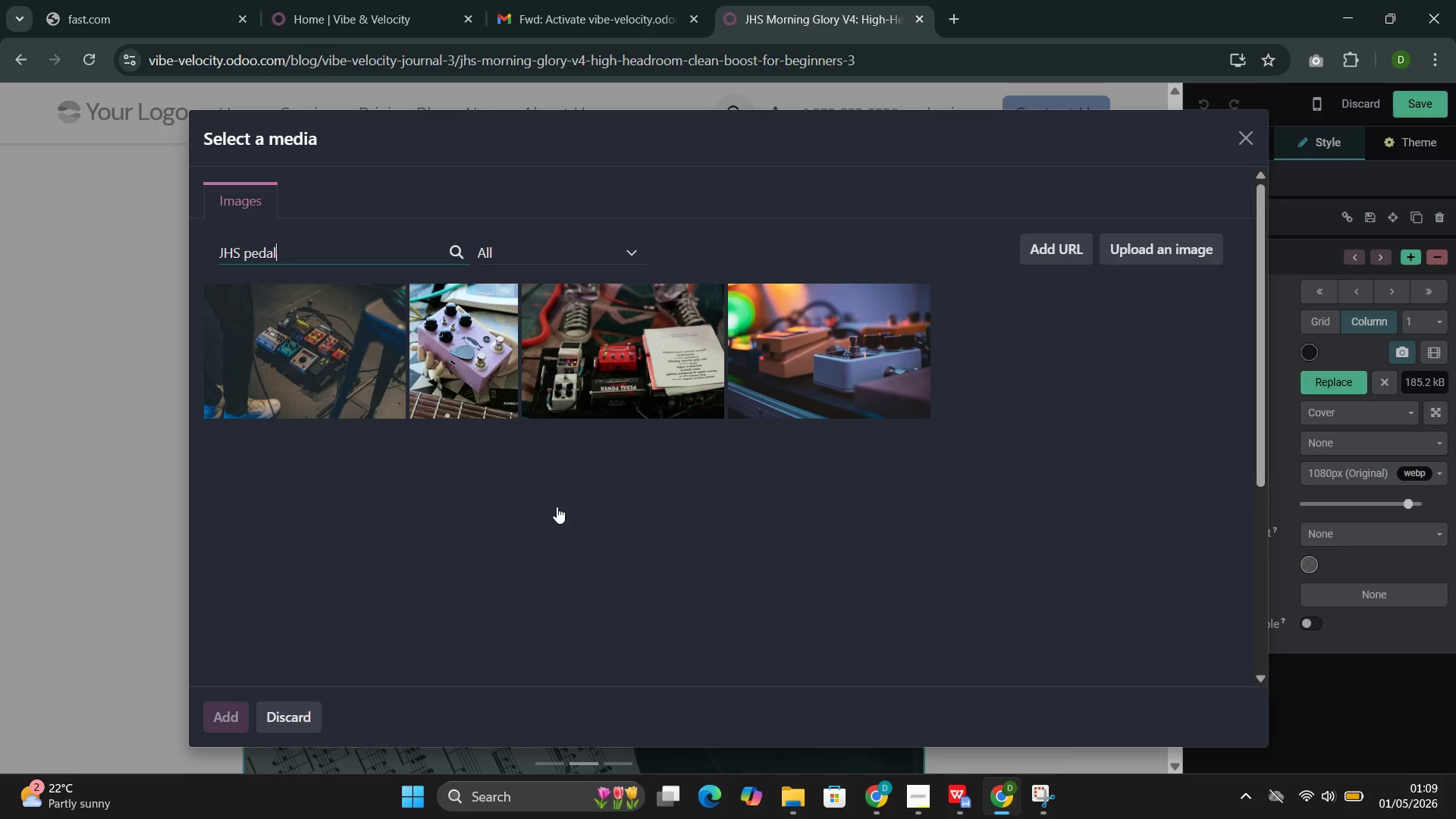 
scroll: coordinate [598, 564], scroll_direction: down, amount: 6.0
 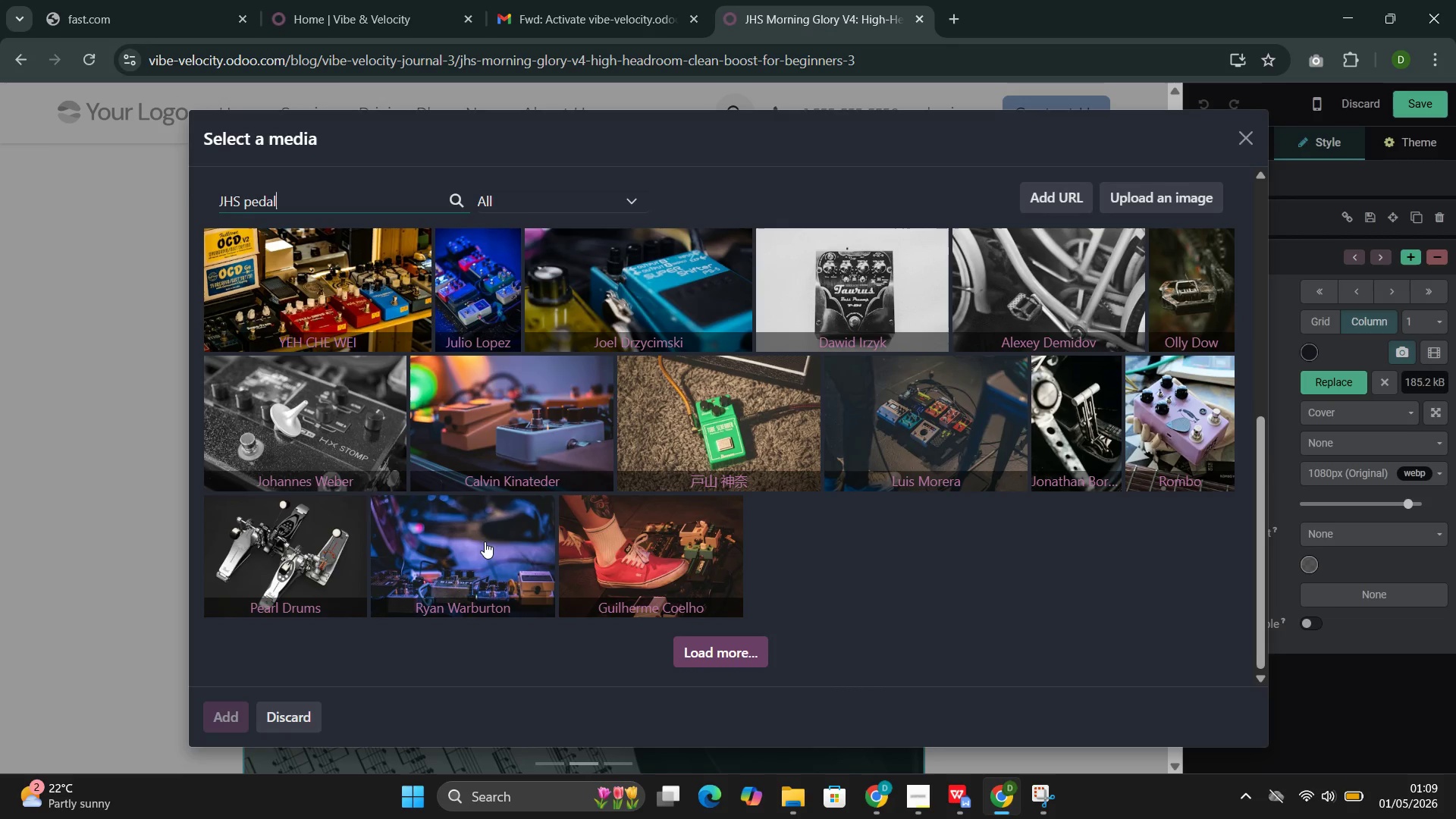 
left_click([485, 541])
 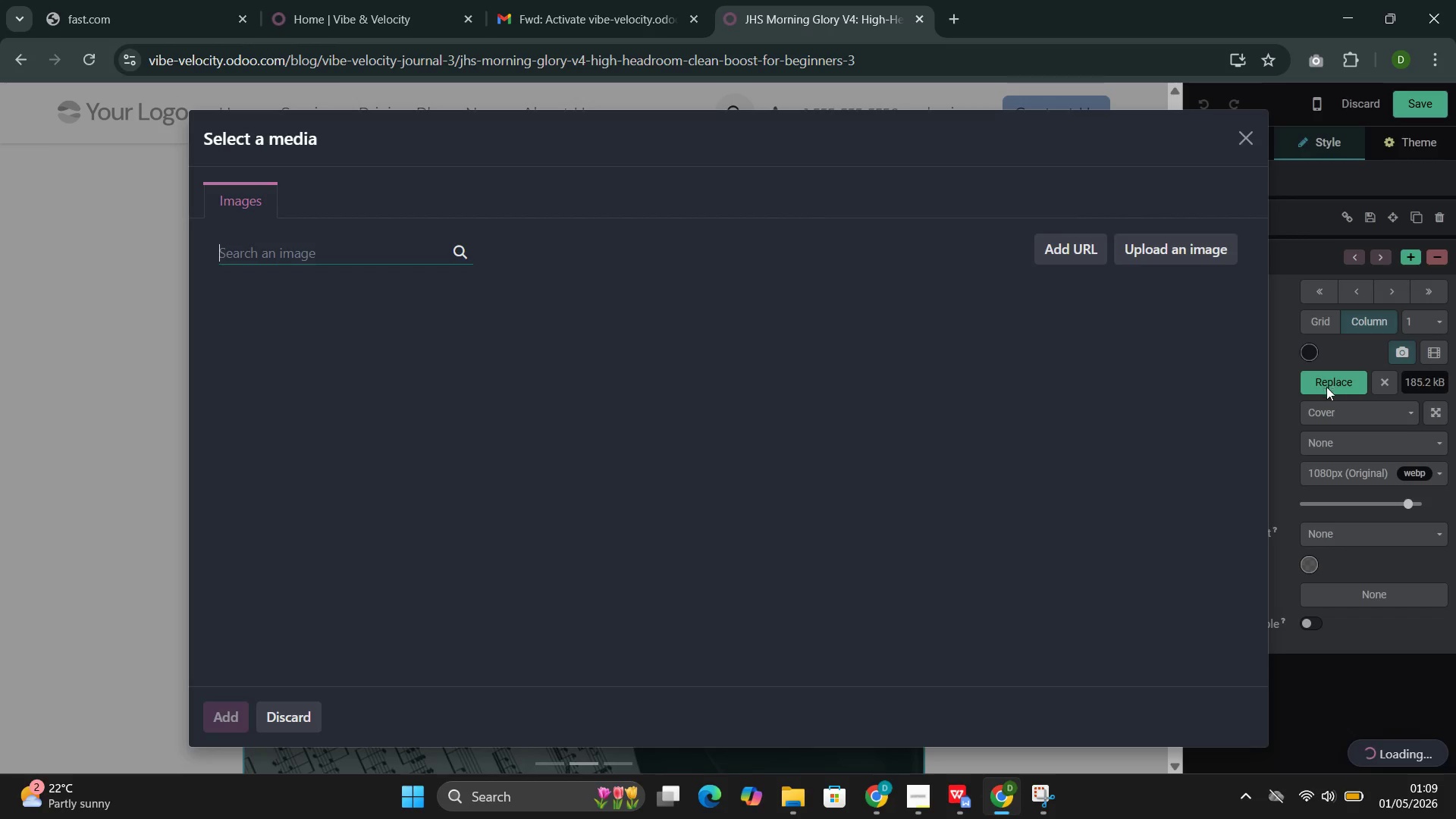 
wait(5.41)
 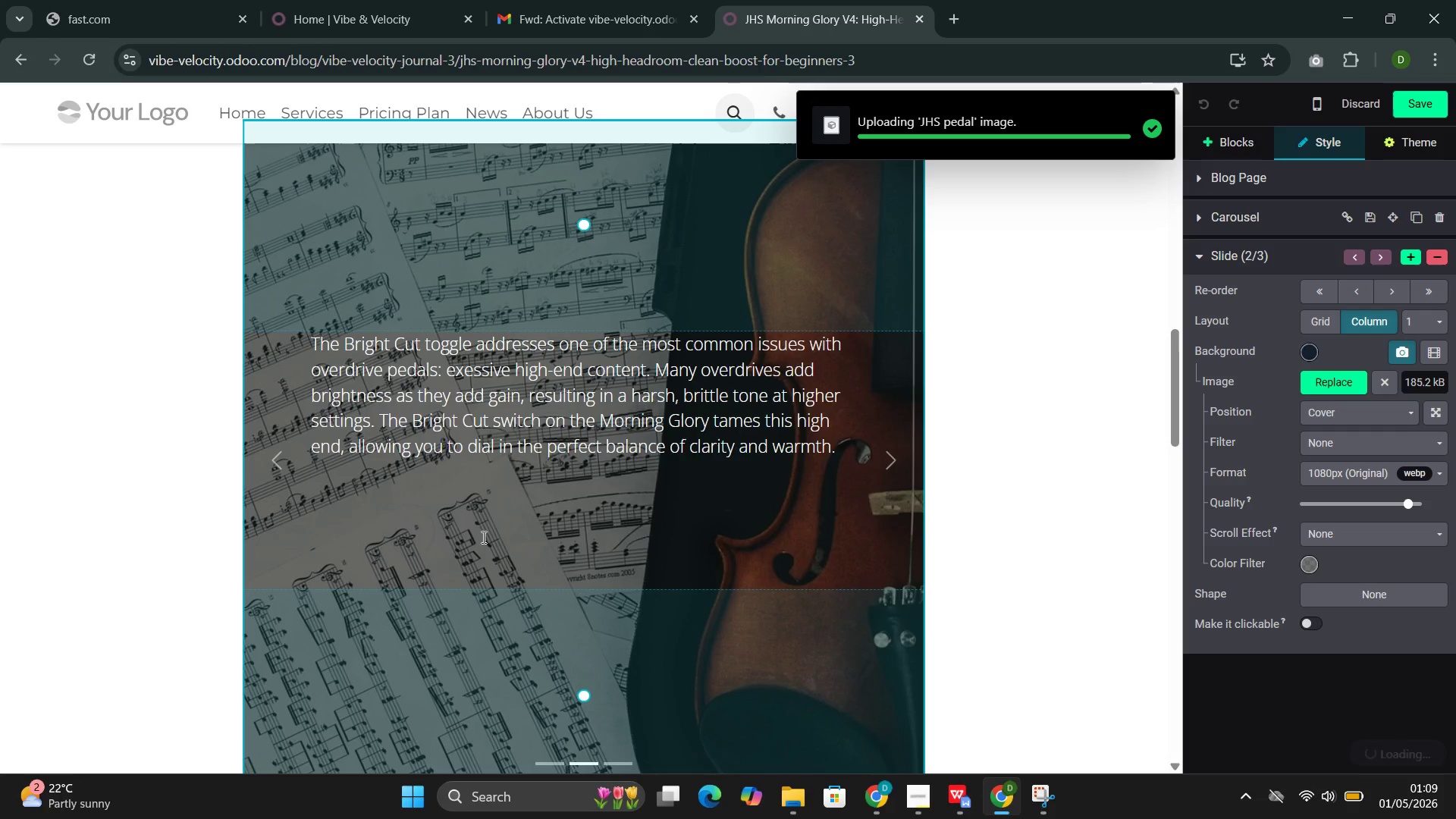 
left_click([322, 263])
 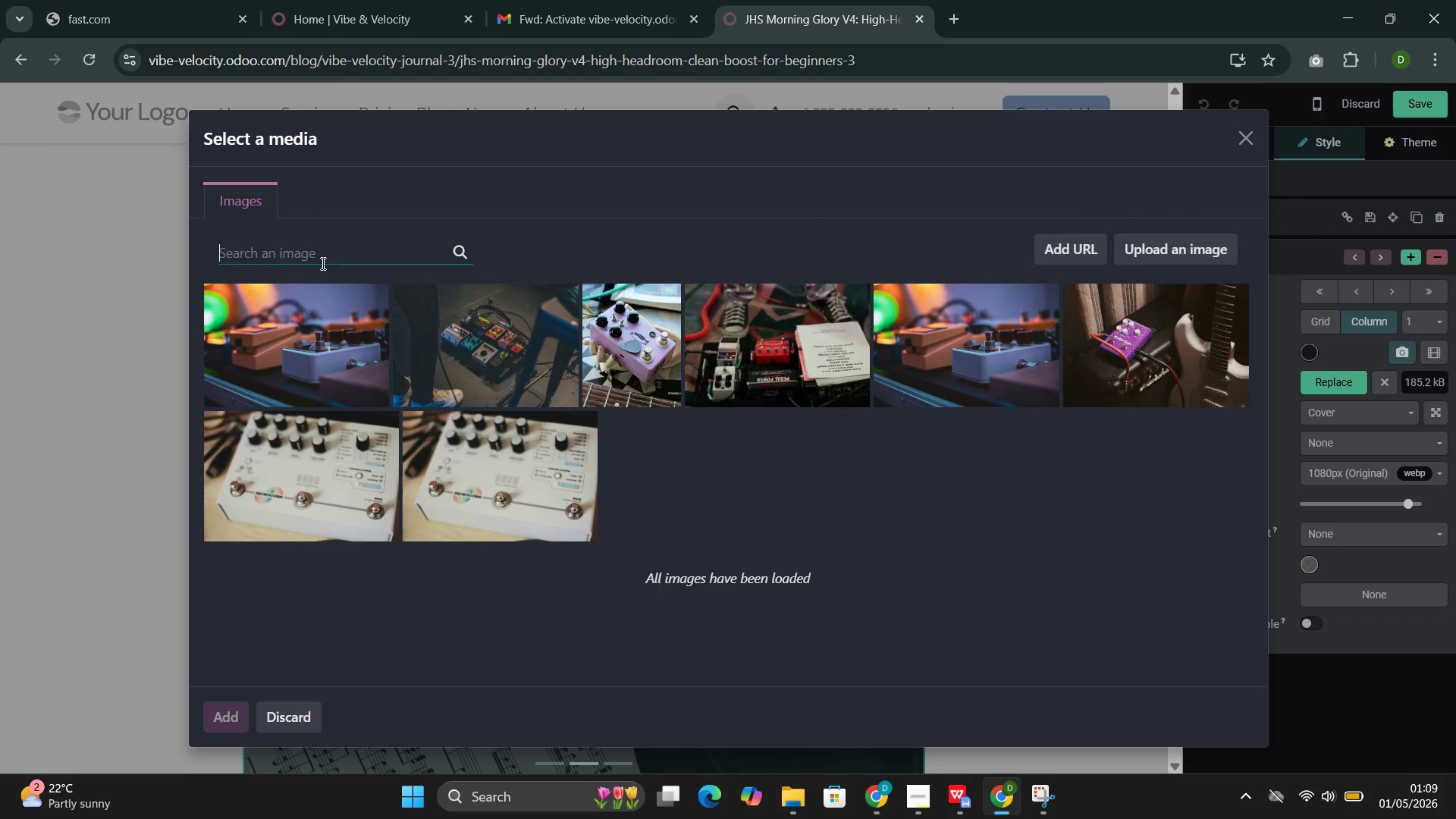 
key(Control+V)
 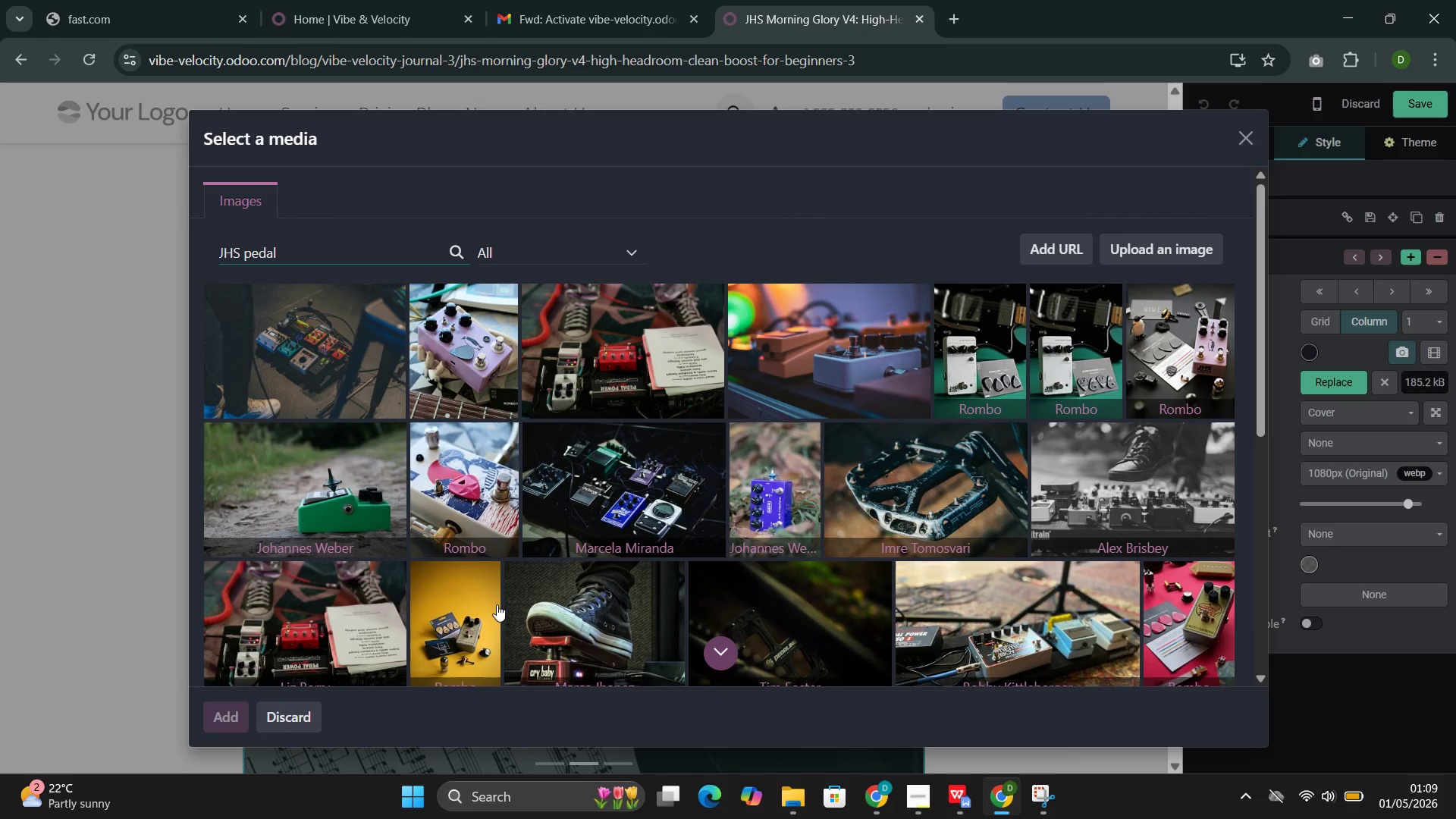 
wait(5.52)
 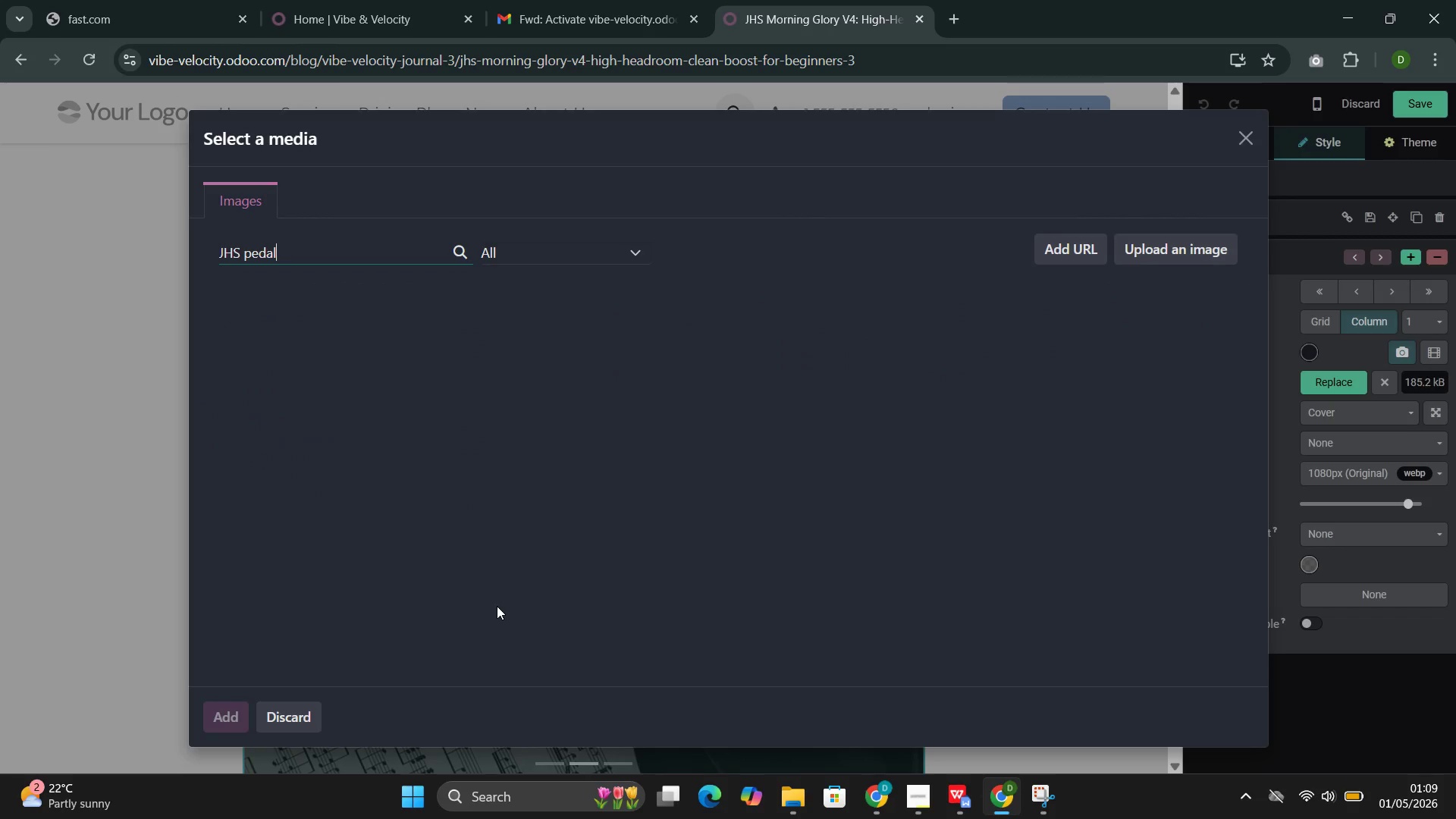 
scroll: coordinate [1089, 482], scroll_direction: down, amount: 3.0
 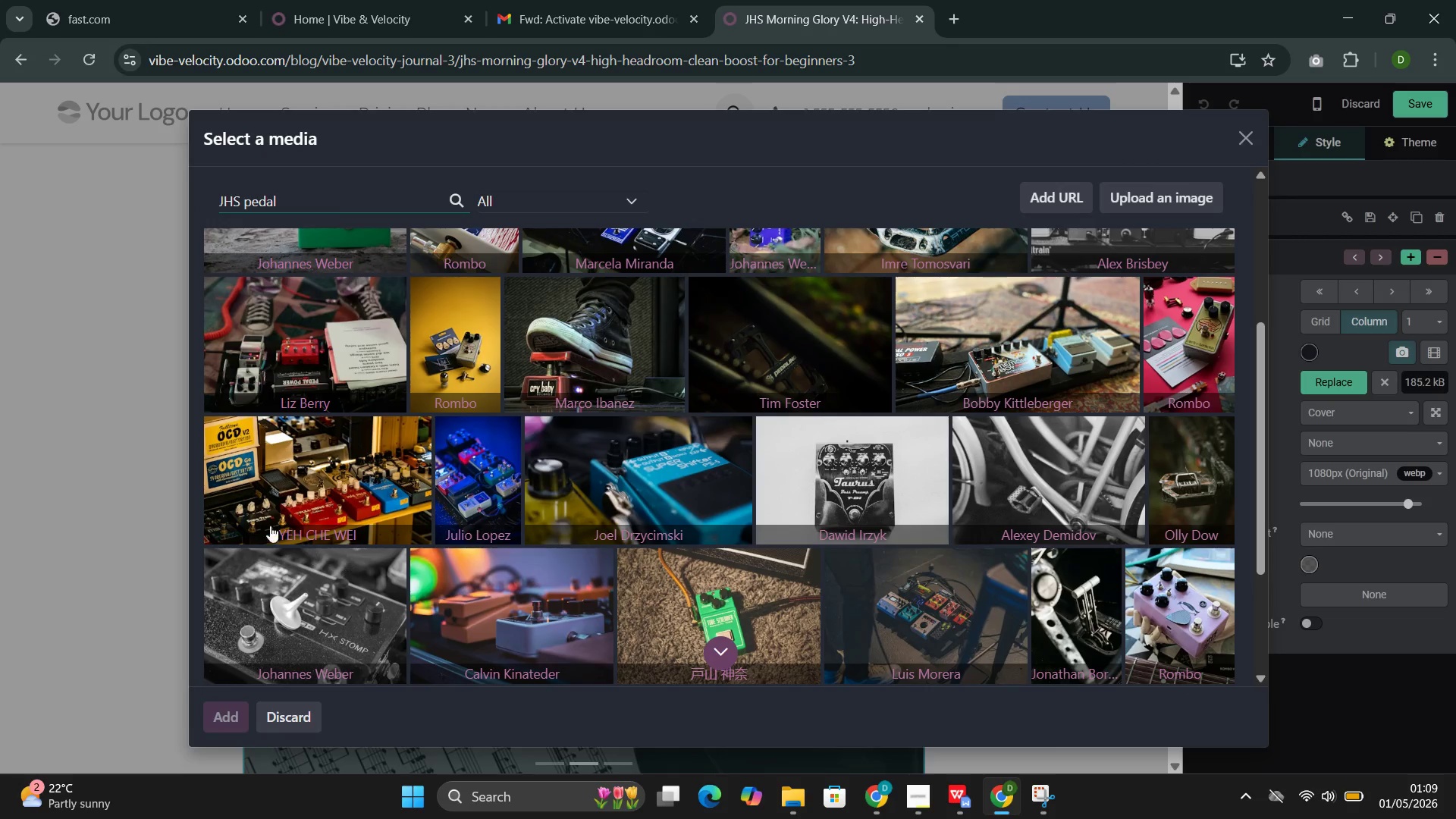 
left_click([276, 468])
 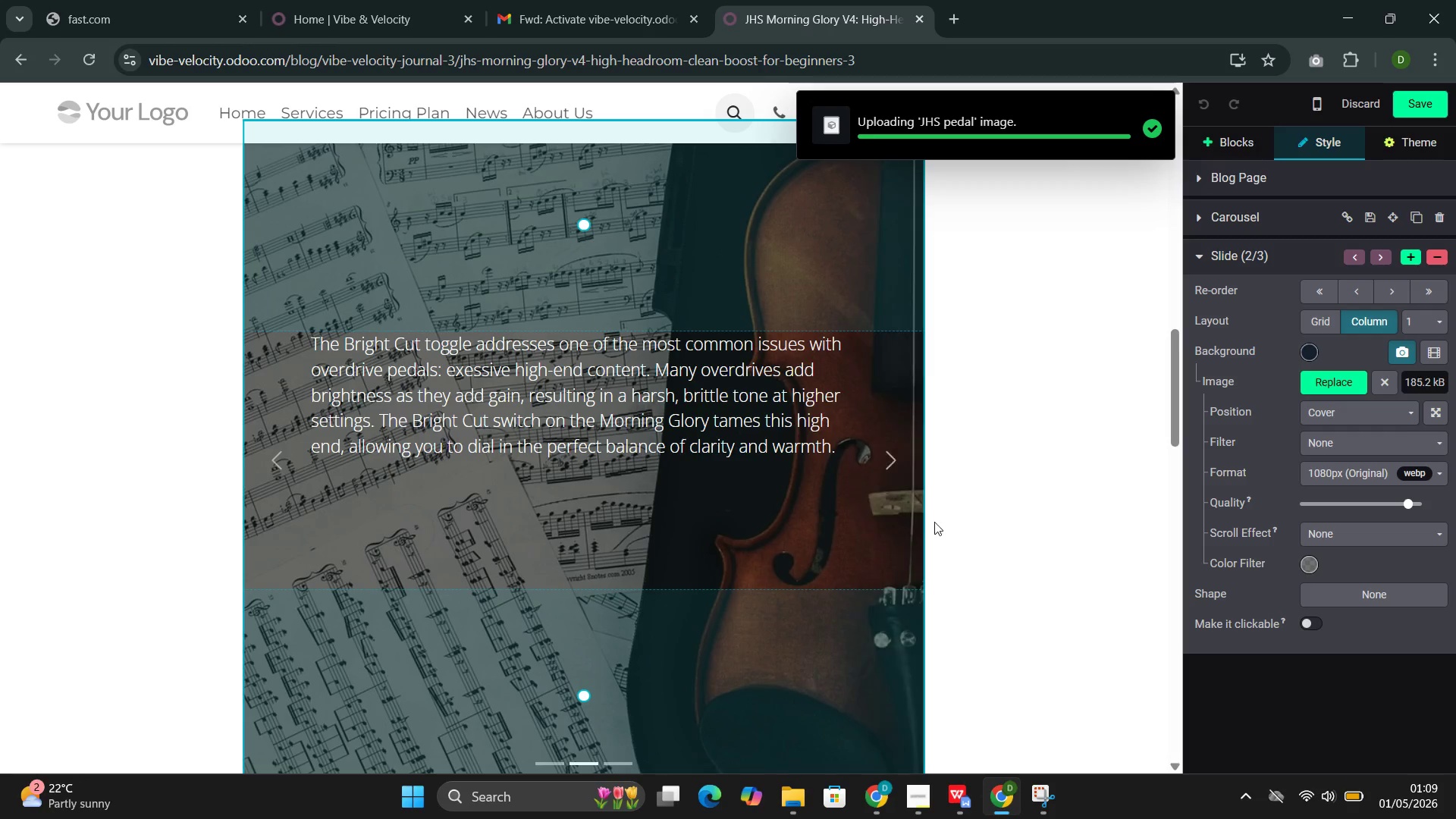 
left_click([883, 494])
 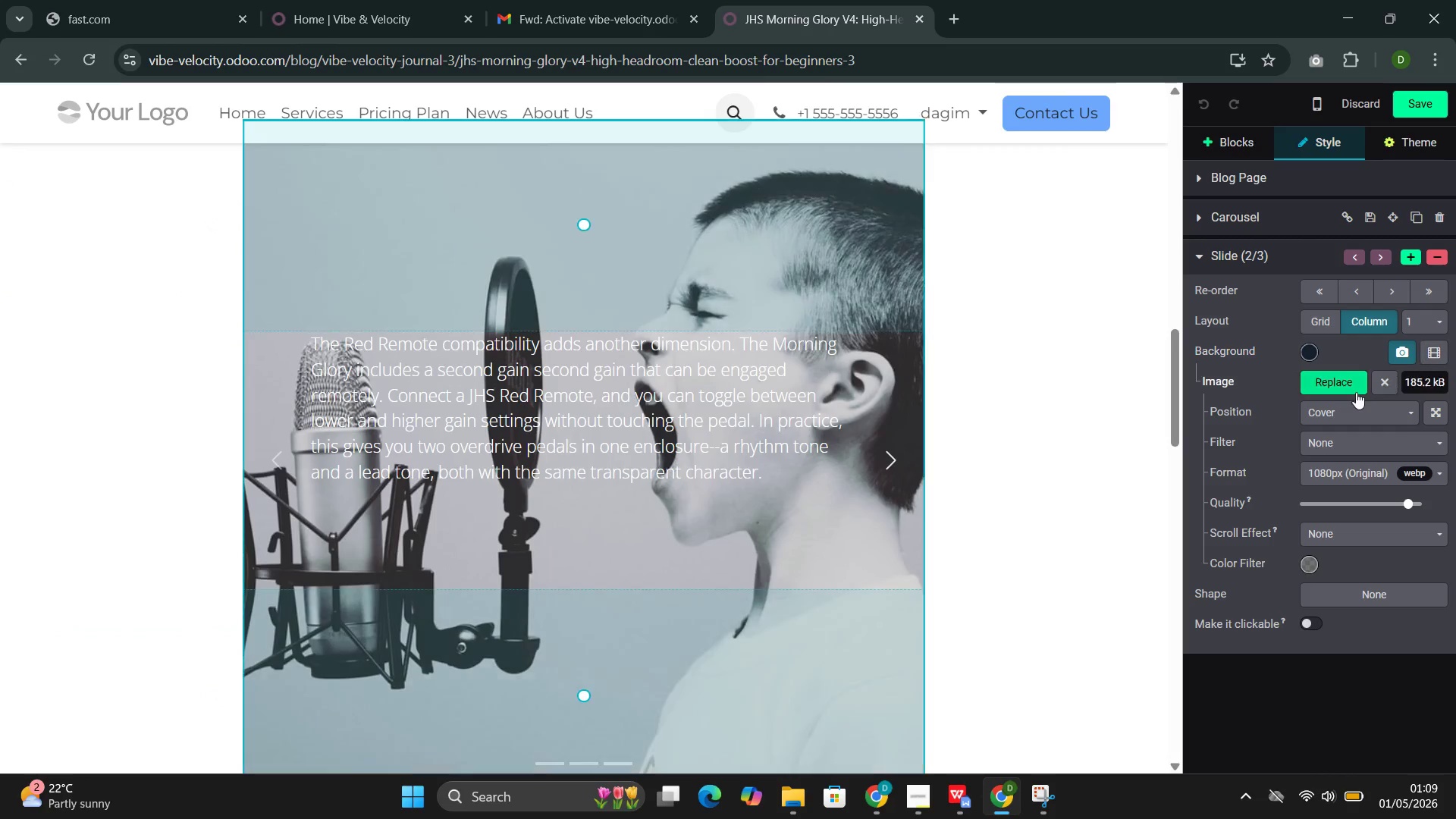 
left_click([1337, 386])
 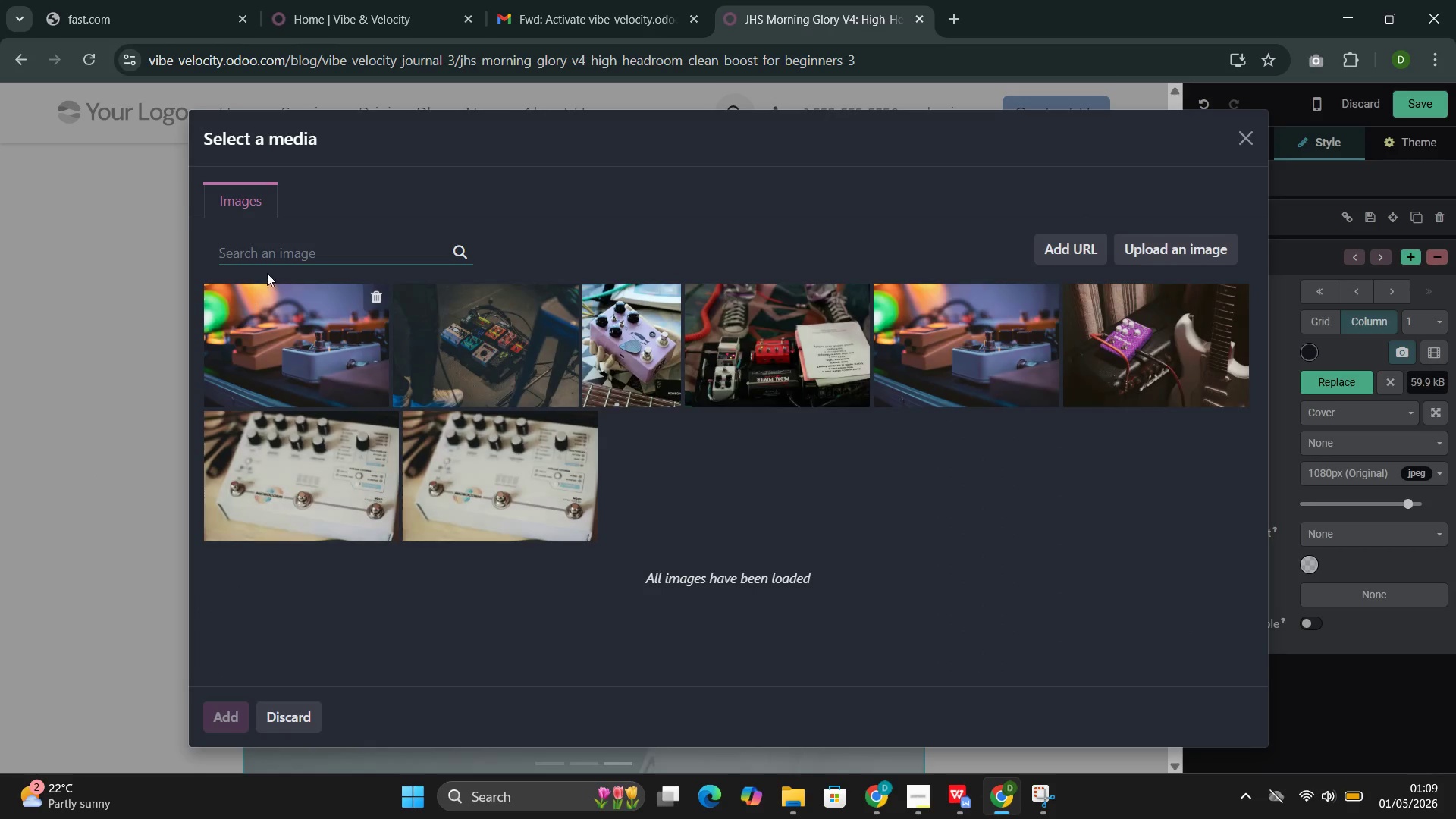 
left_click([284, 256])
 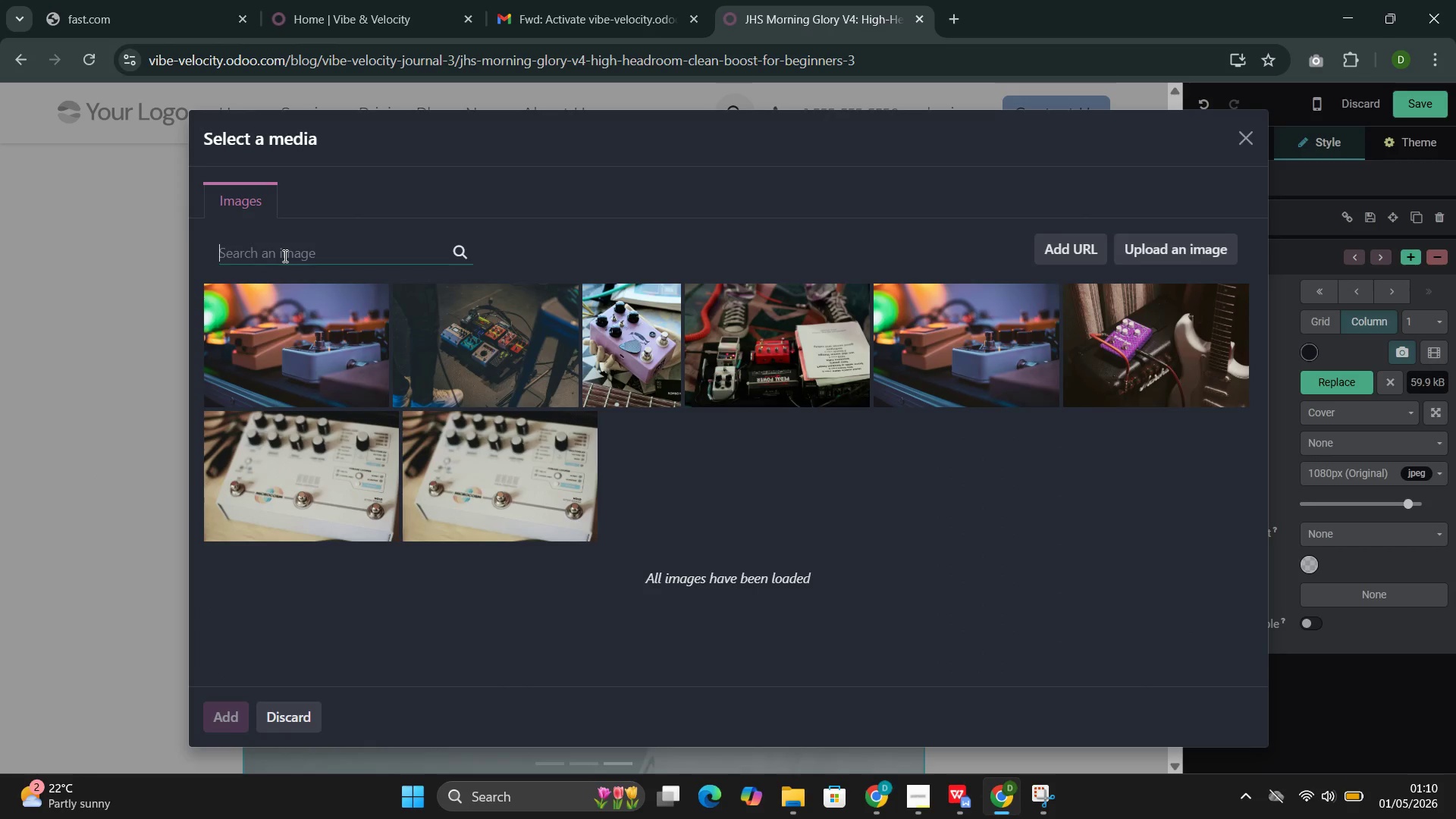 
key(Control+V)
 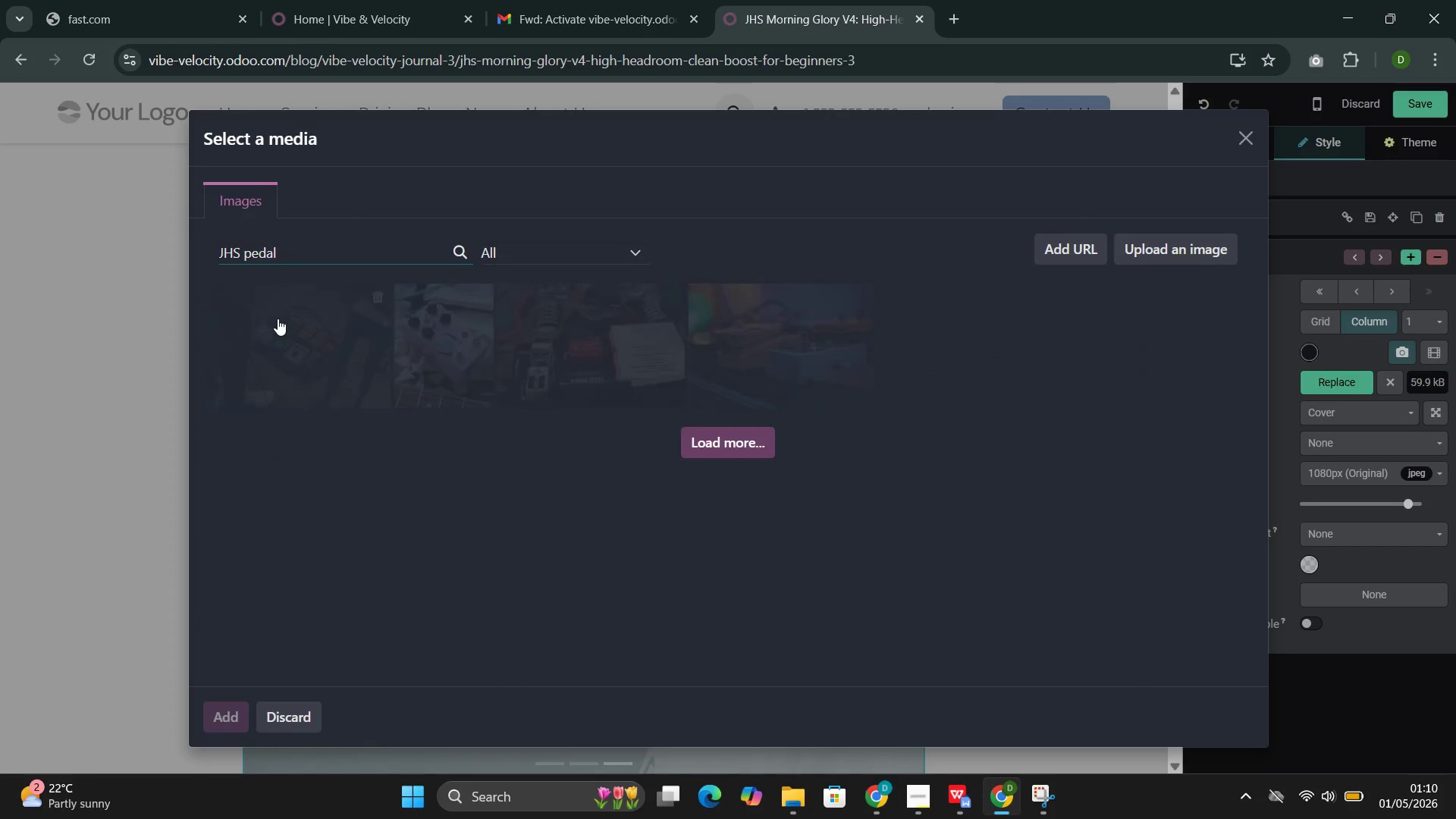 
scroll: coordinate [513, 447], scroll_direction: down, amount: 7.0
 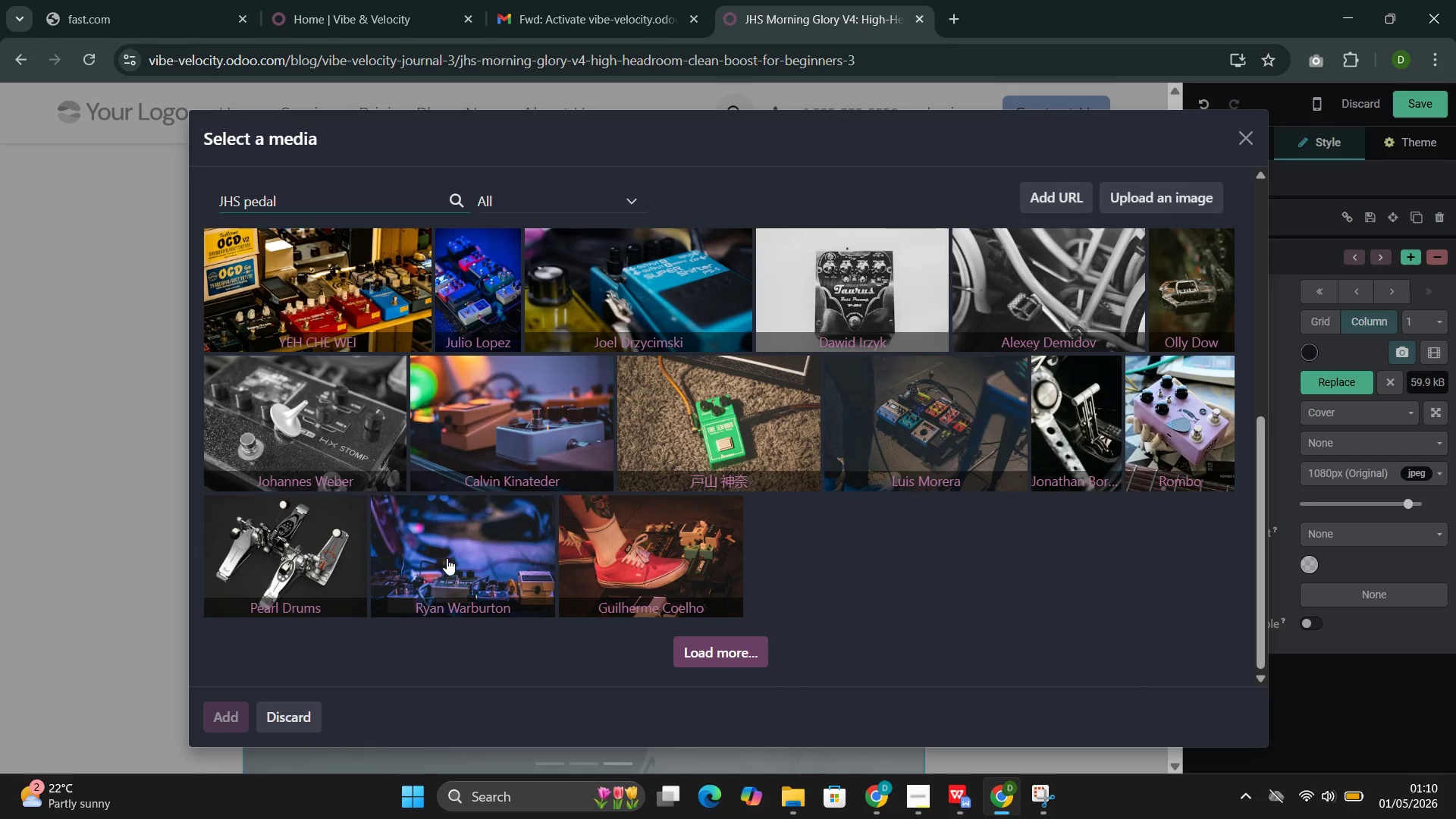 
left_click([469, 553])
 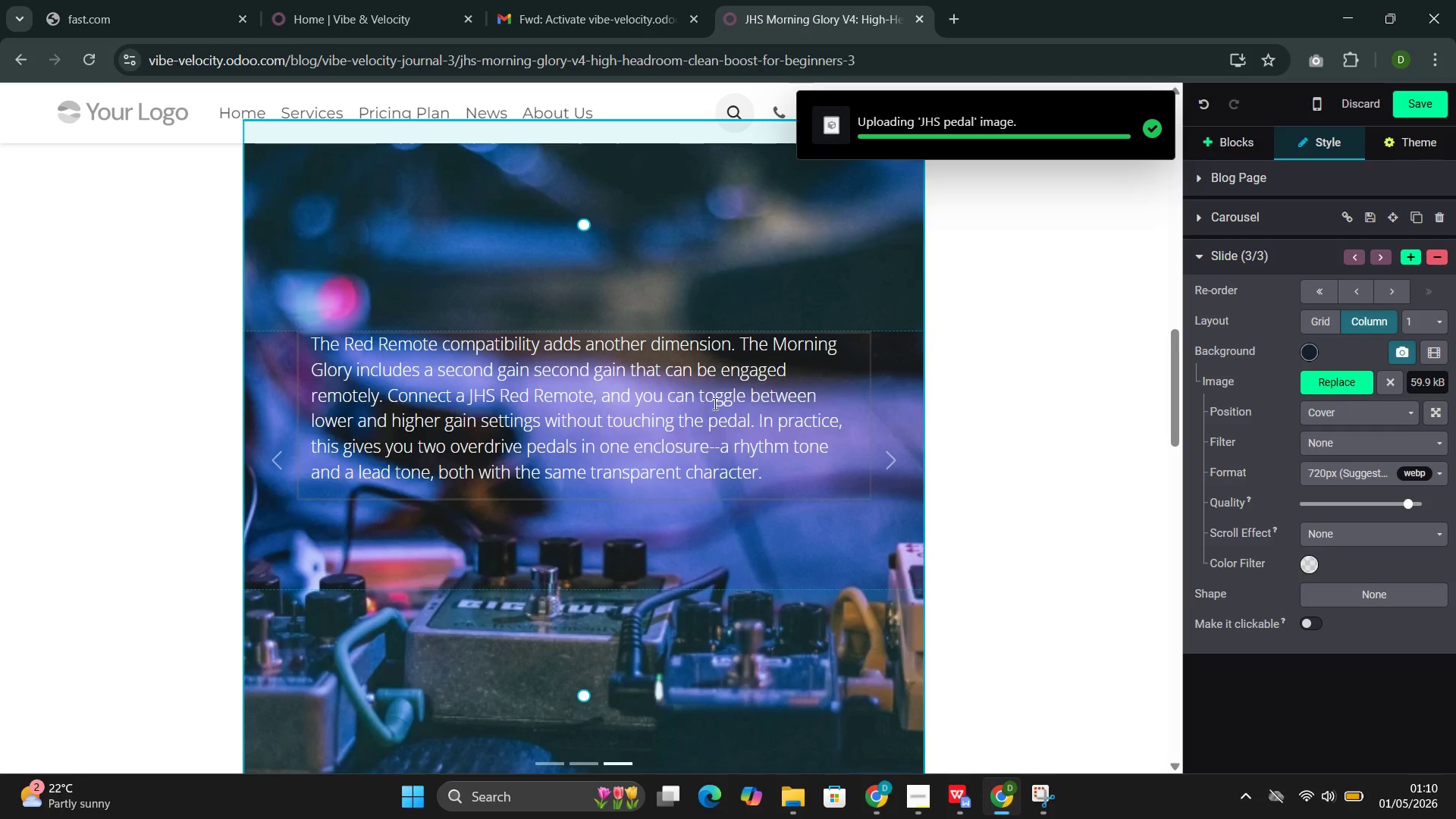 
left_click([281, 498])
 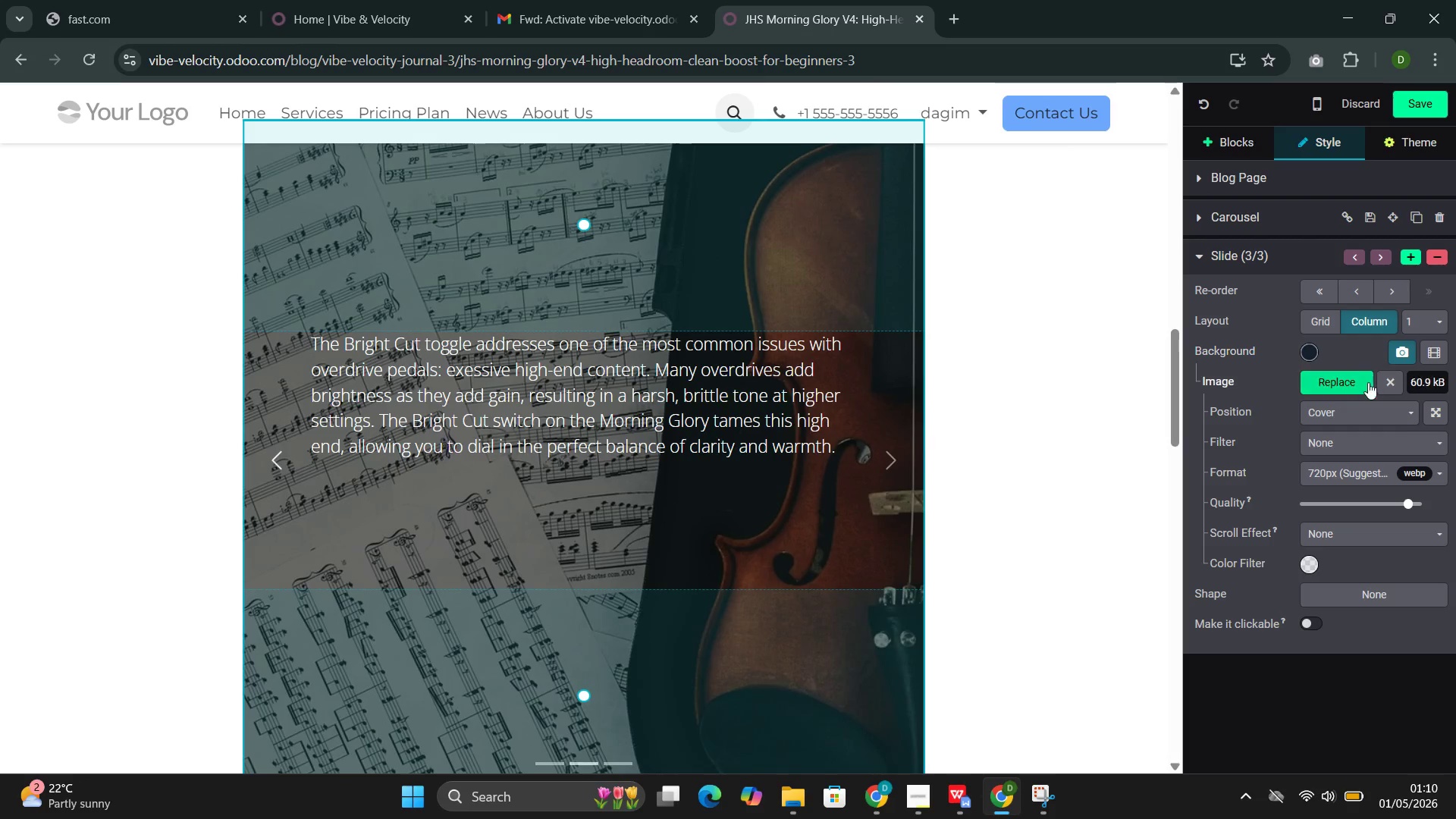 
left_click([1352, 386])
 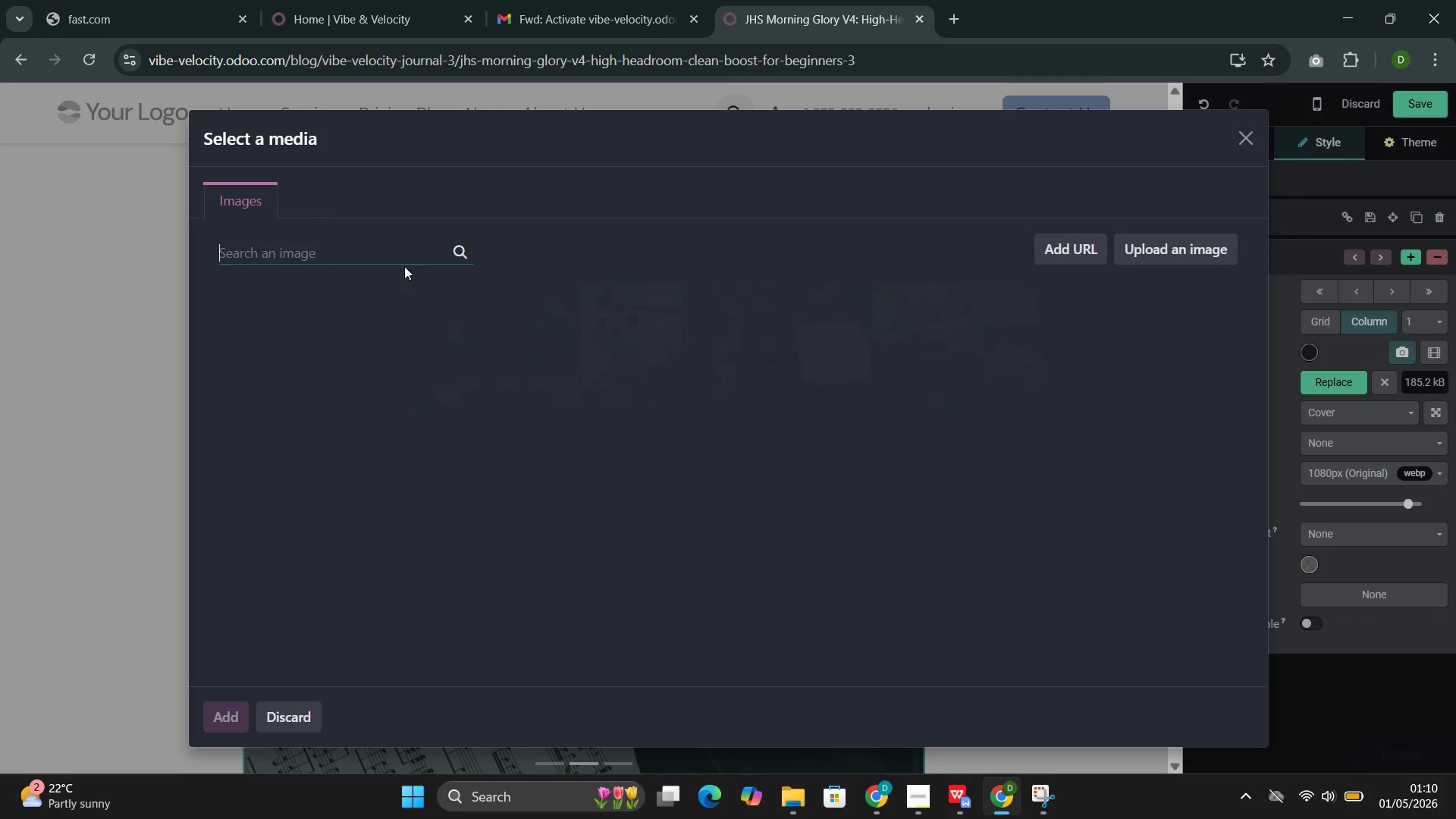 
left_click([401, 257])
 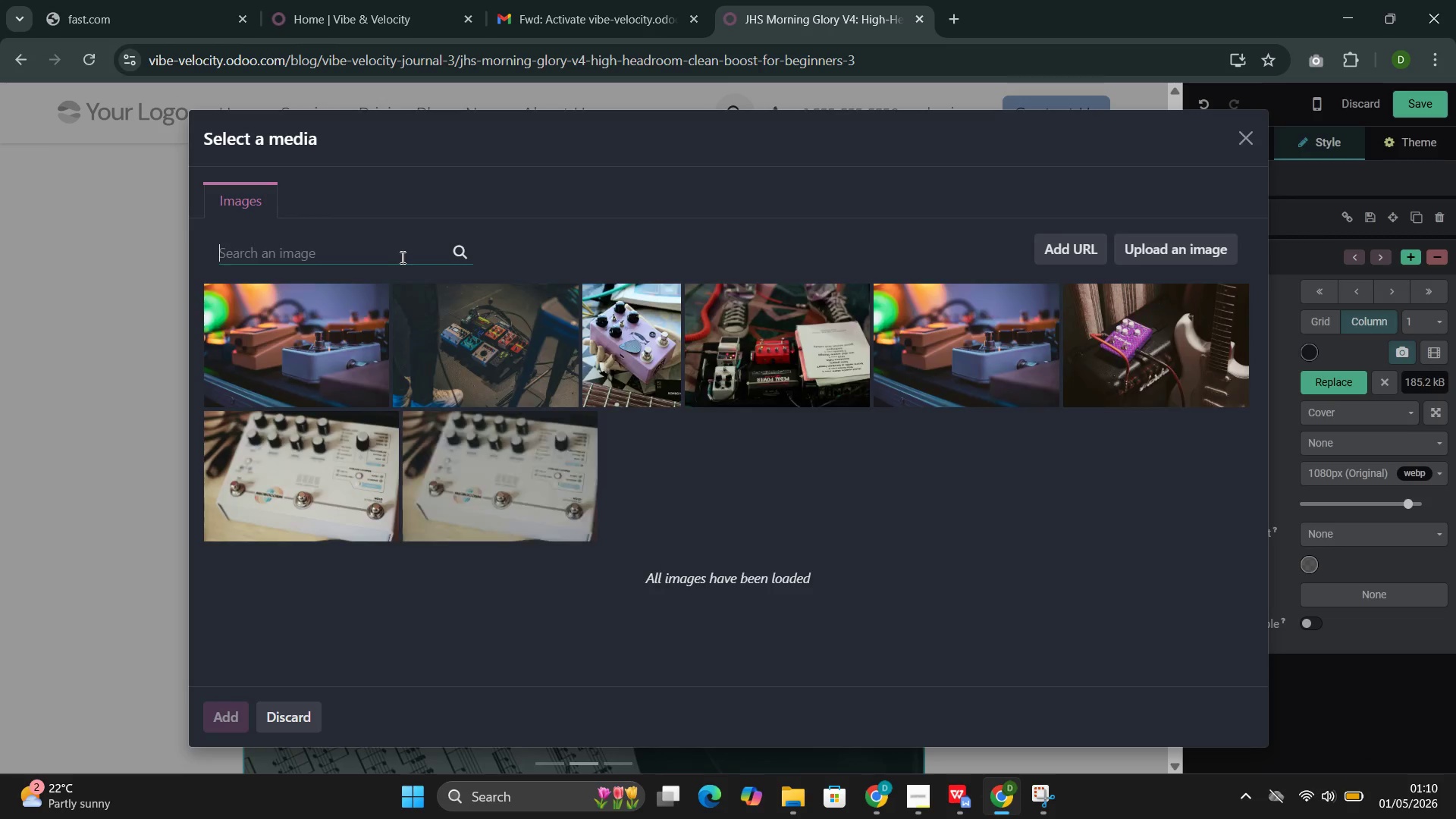 
key(Control+V)
 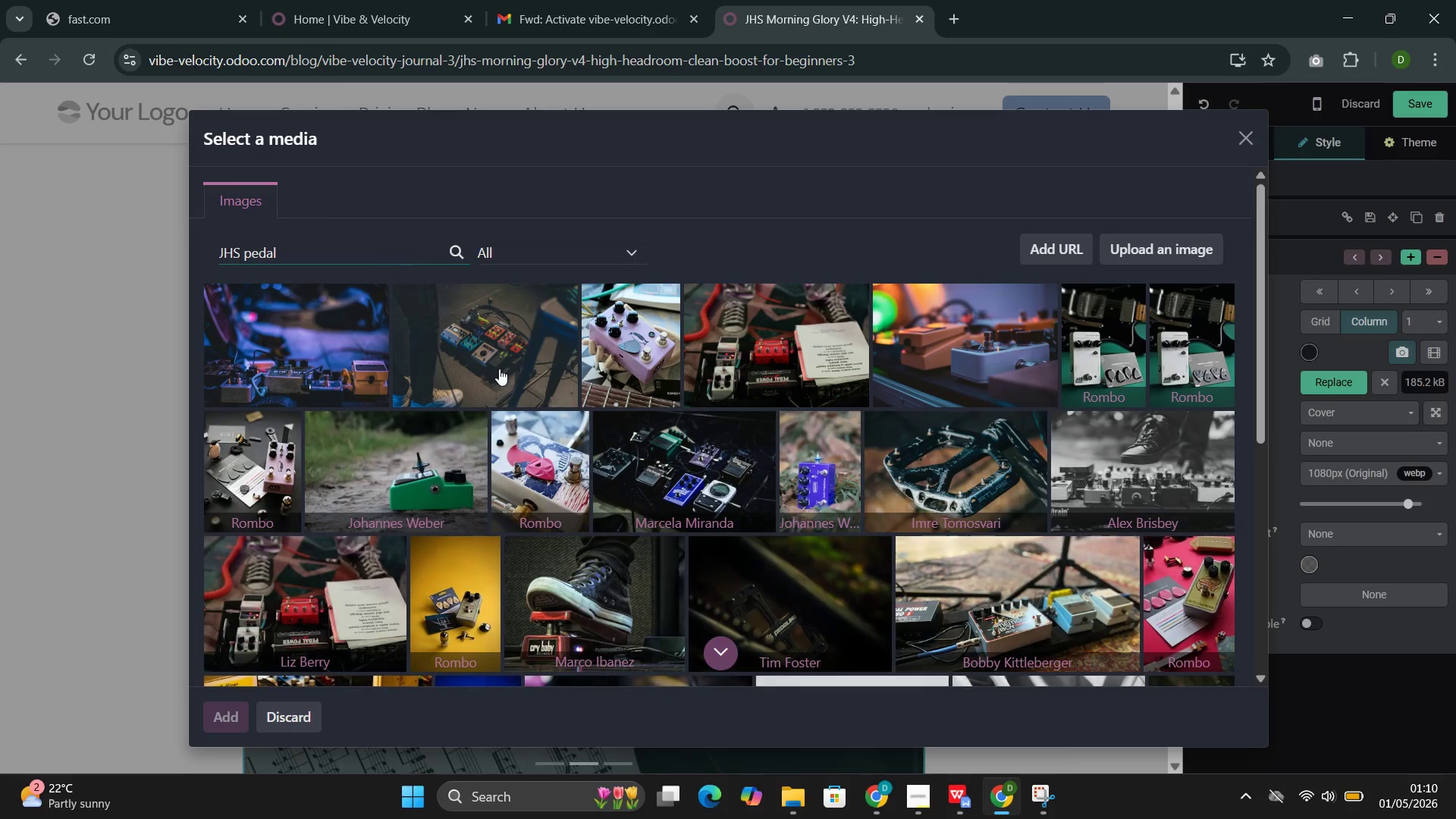 
left_click([678, 469])
 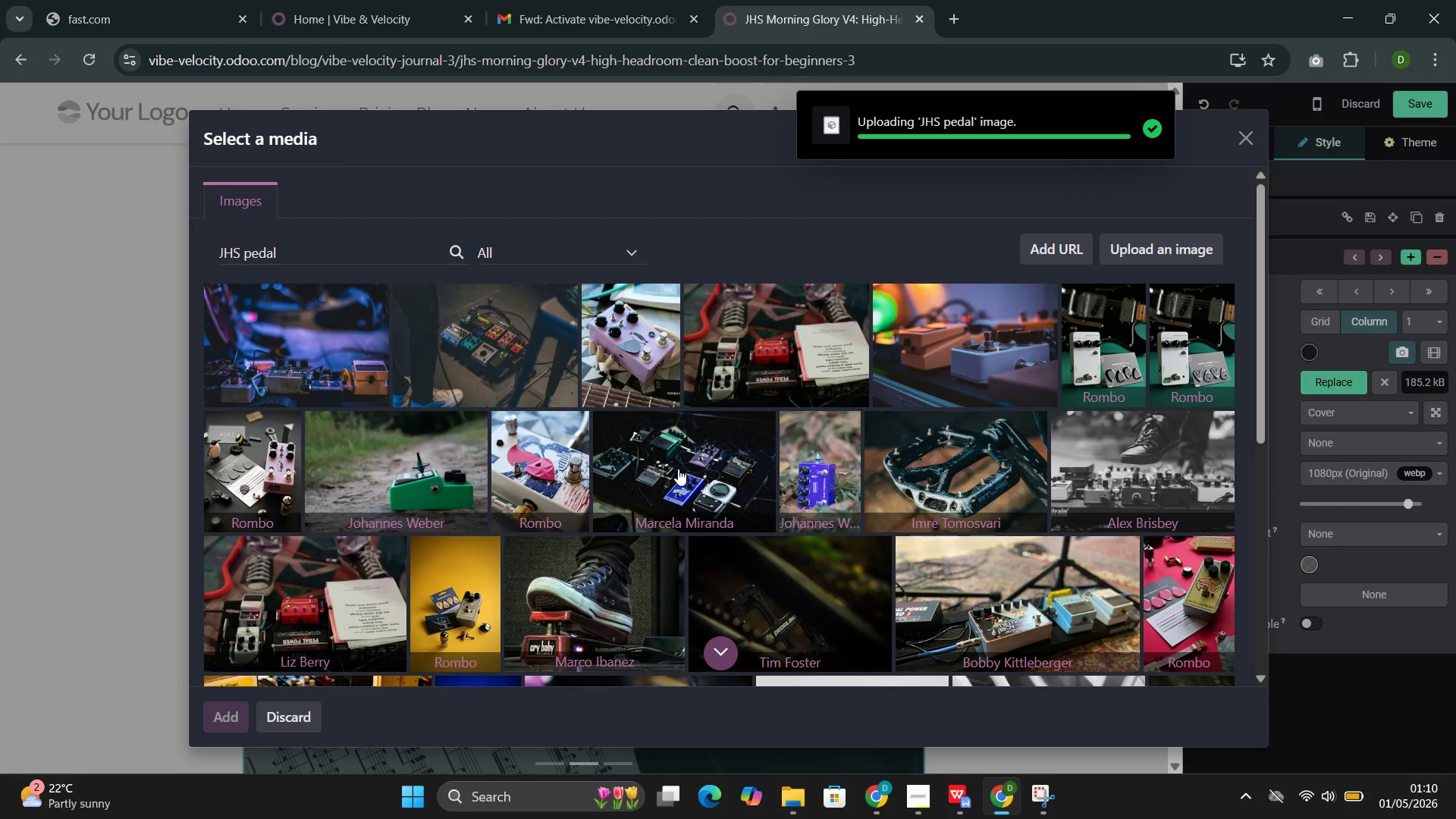 
wait(5.12)
 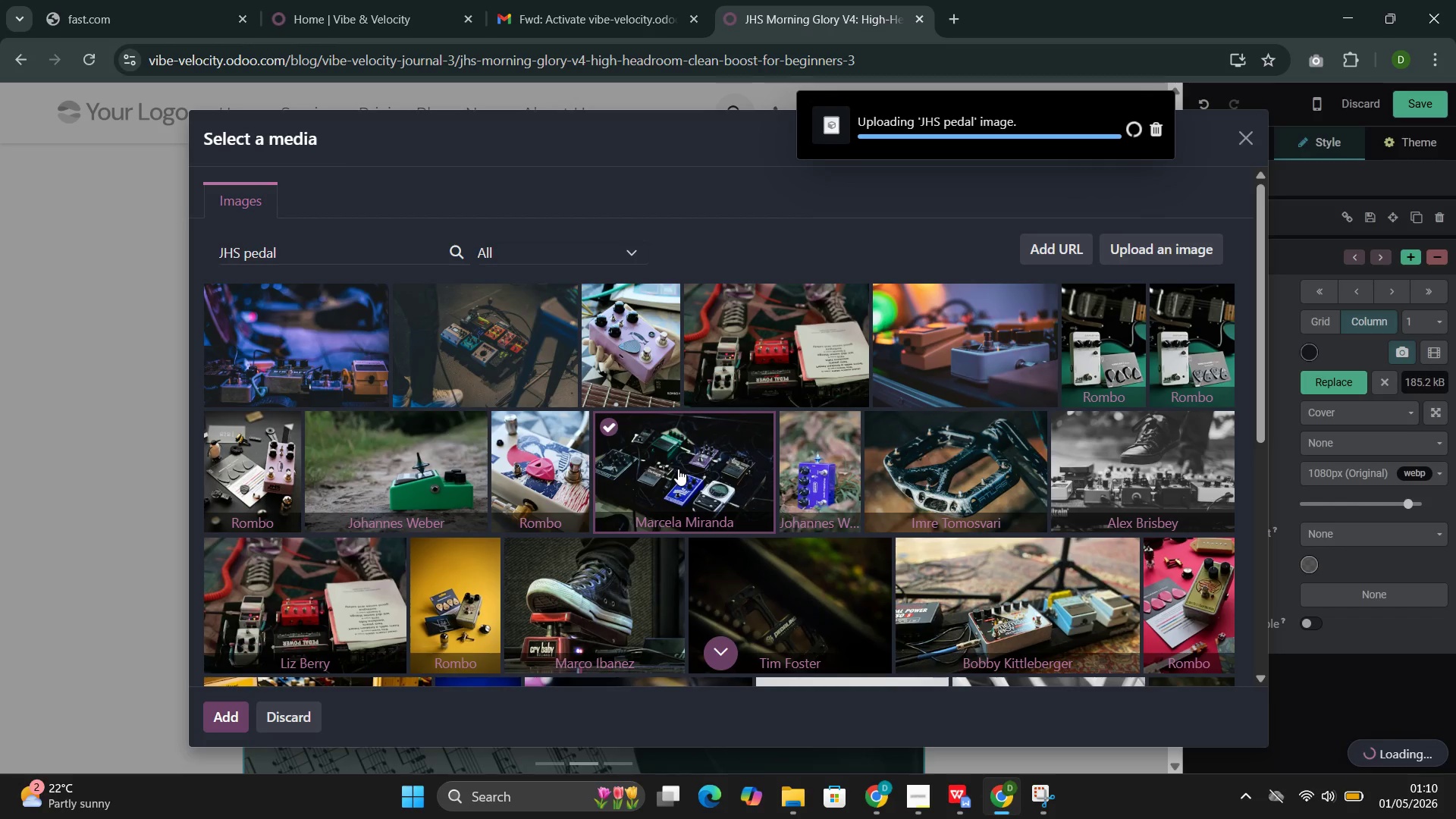 
scroll: coordinate [802, 489], scroll_direction: down, amount: 7.0
 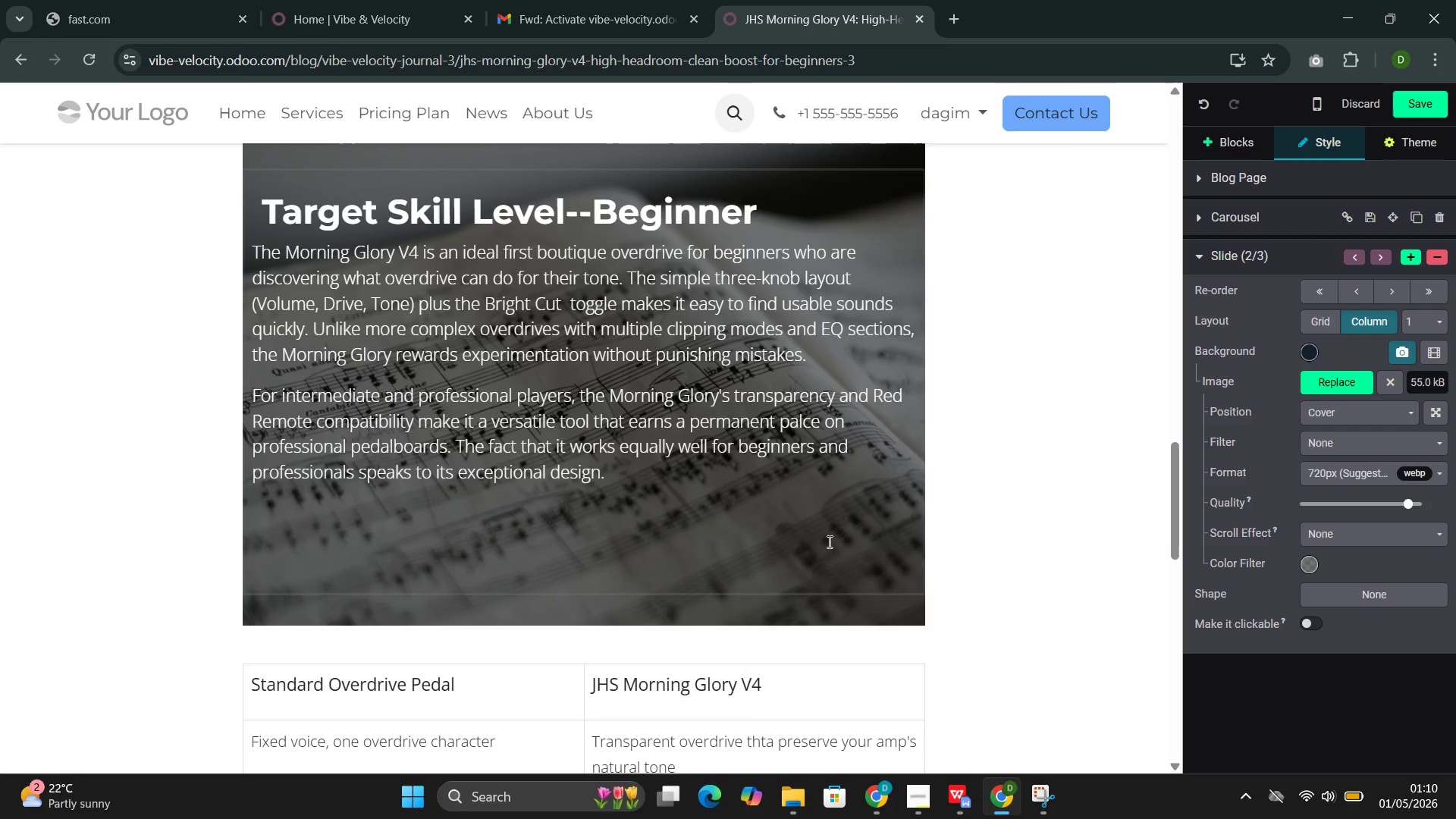 
left_click([828, 541])
 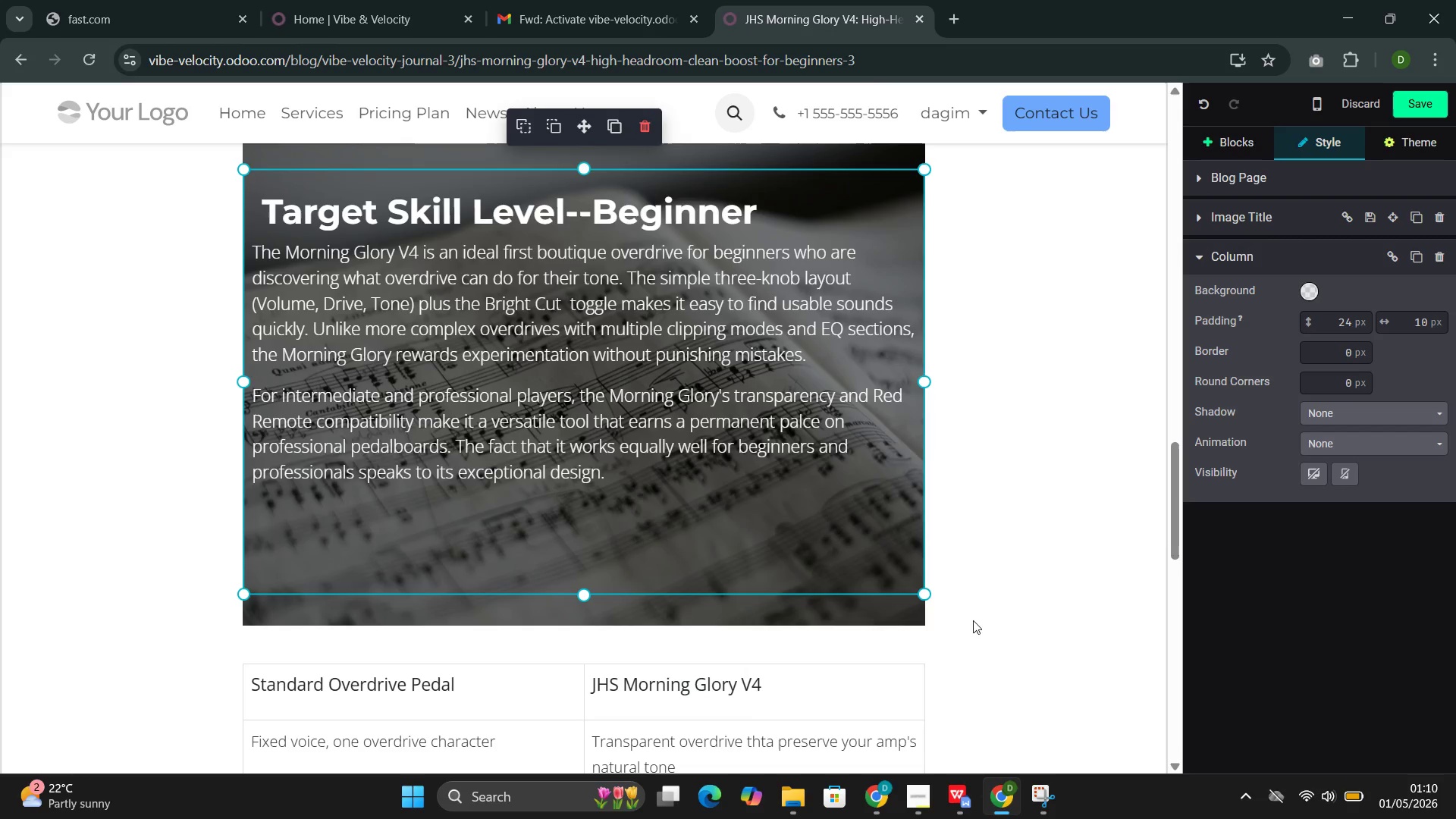 
left_click([849, 617])
 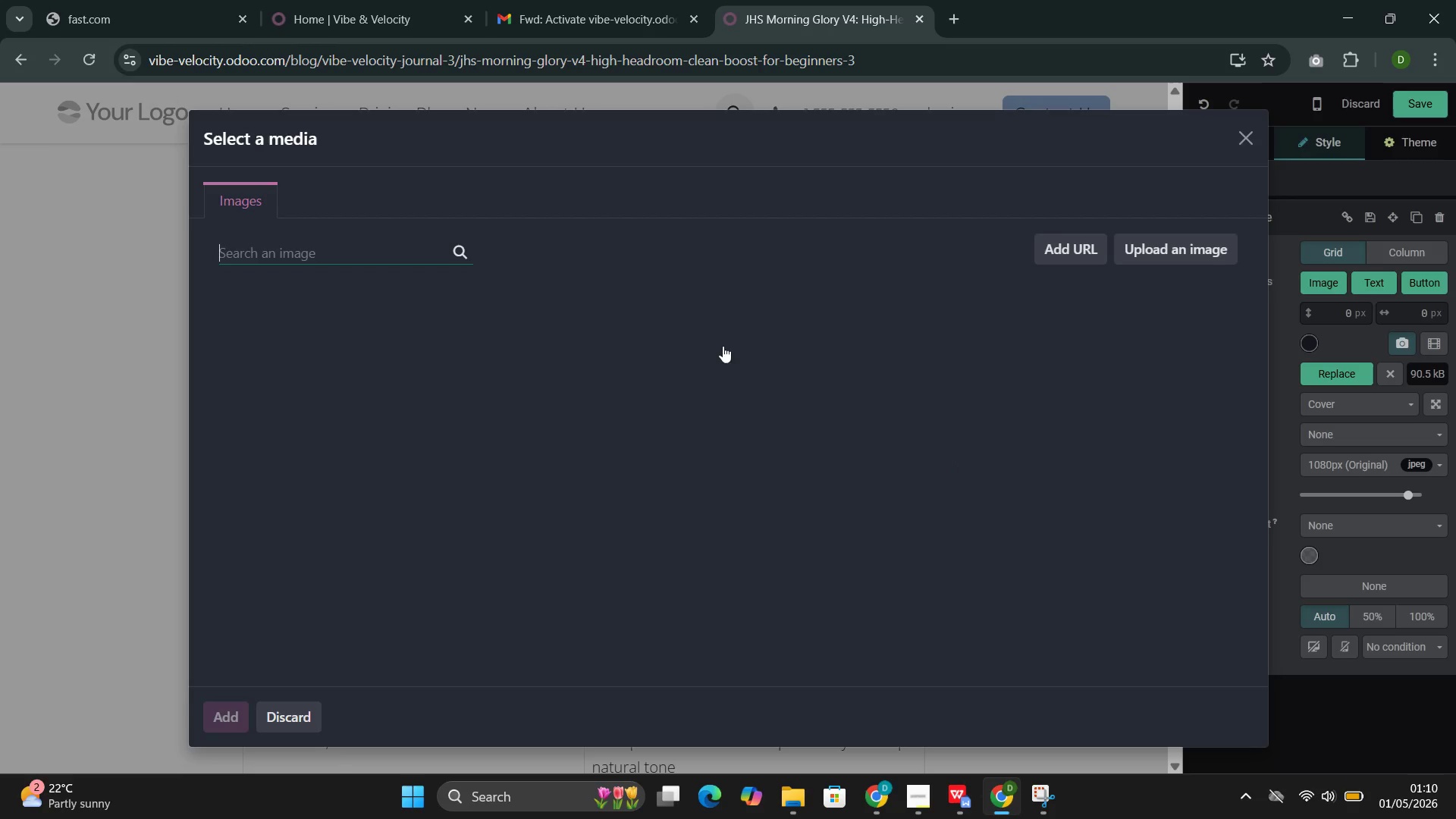 
left_click([378, 250])
 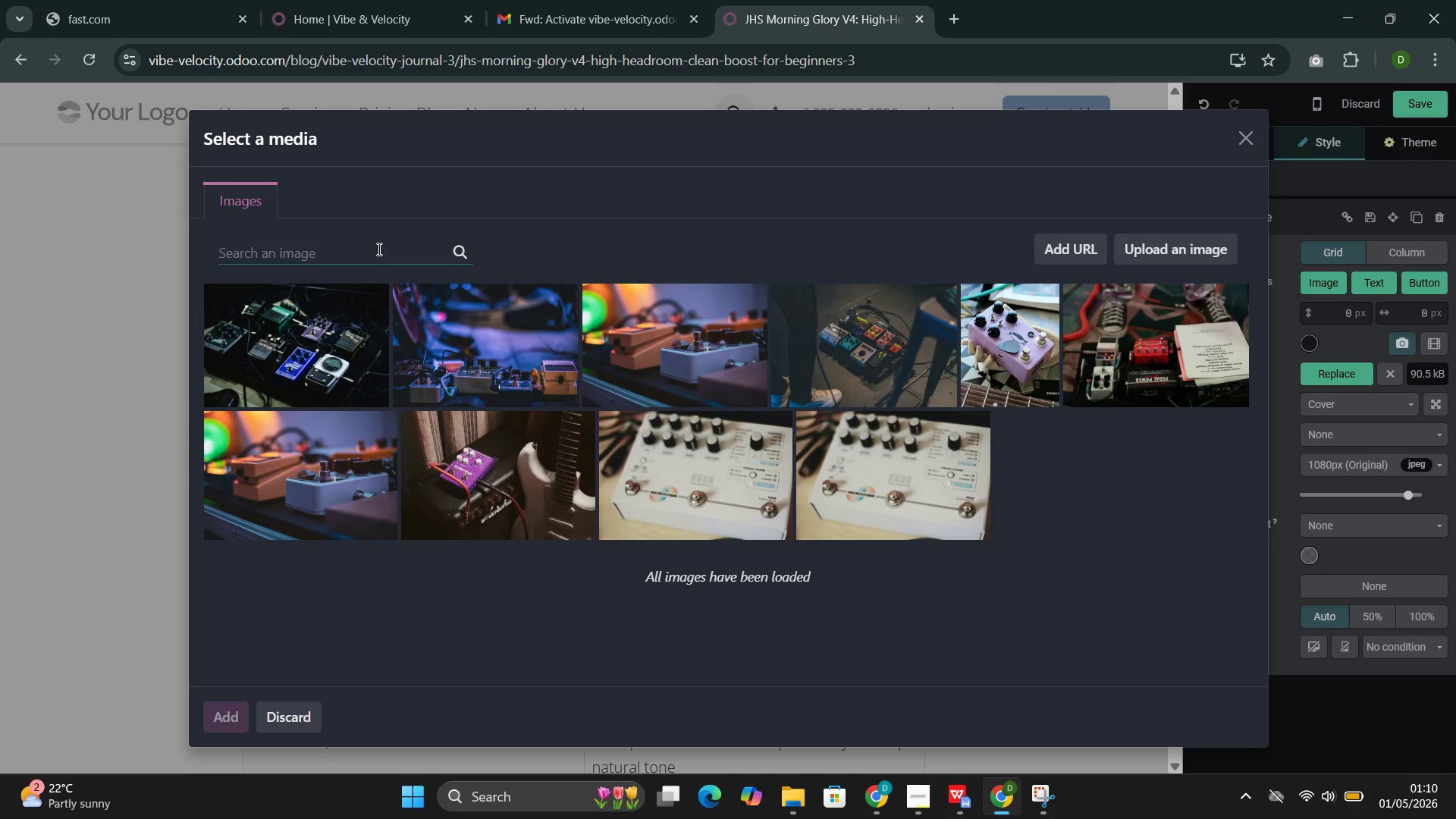 
key(Control+V)
 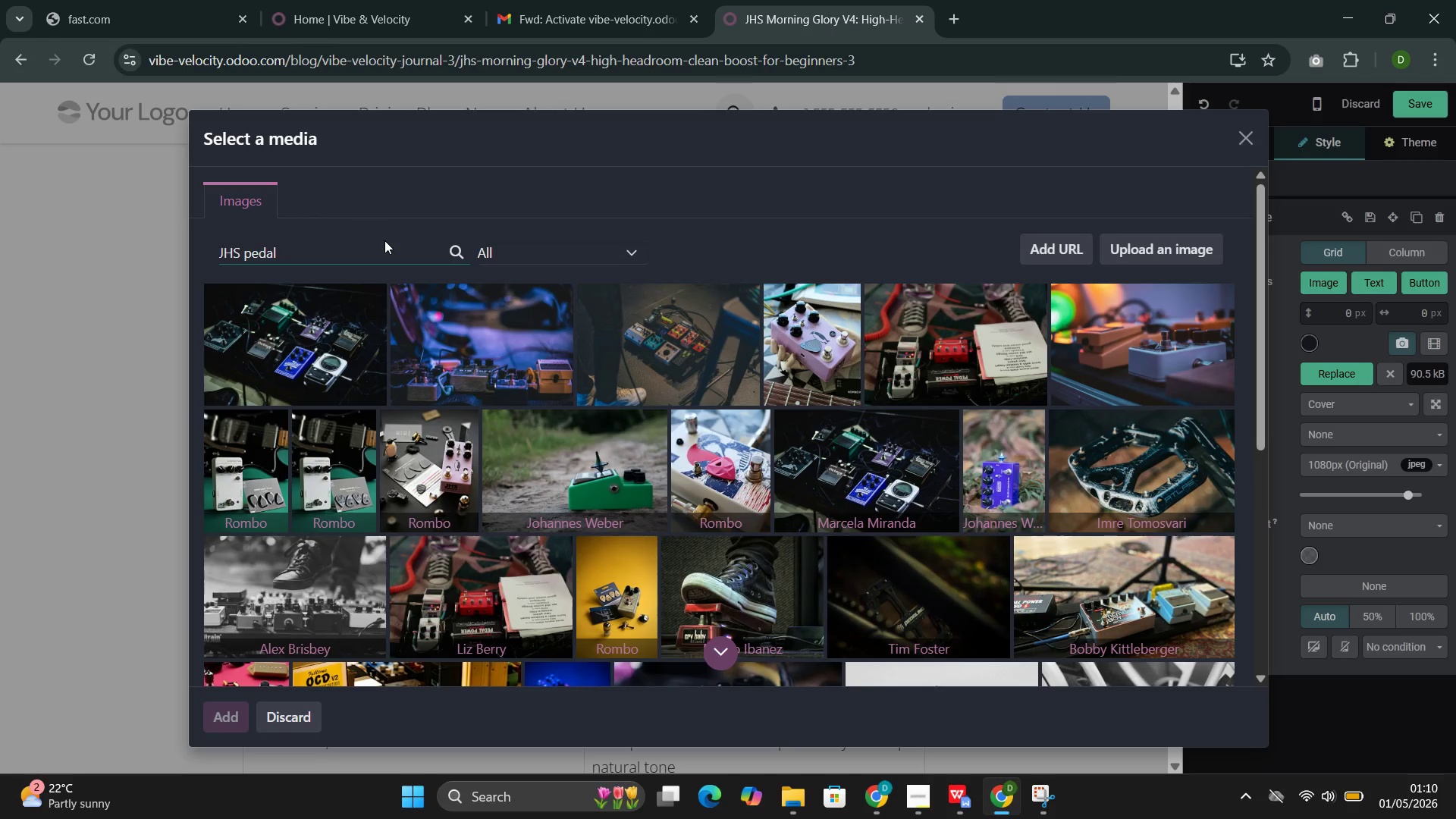 
wait(7.02)
 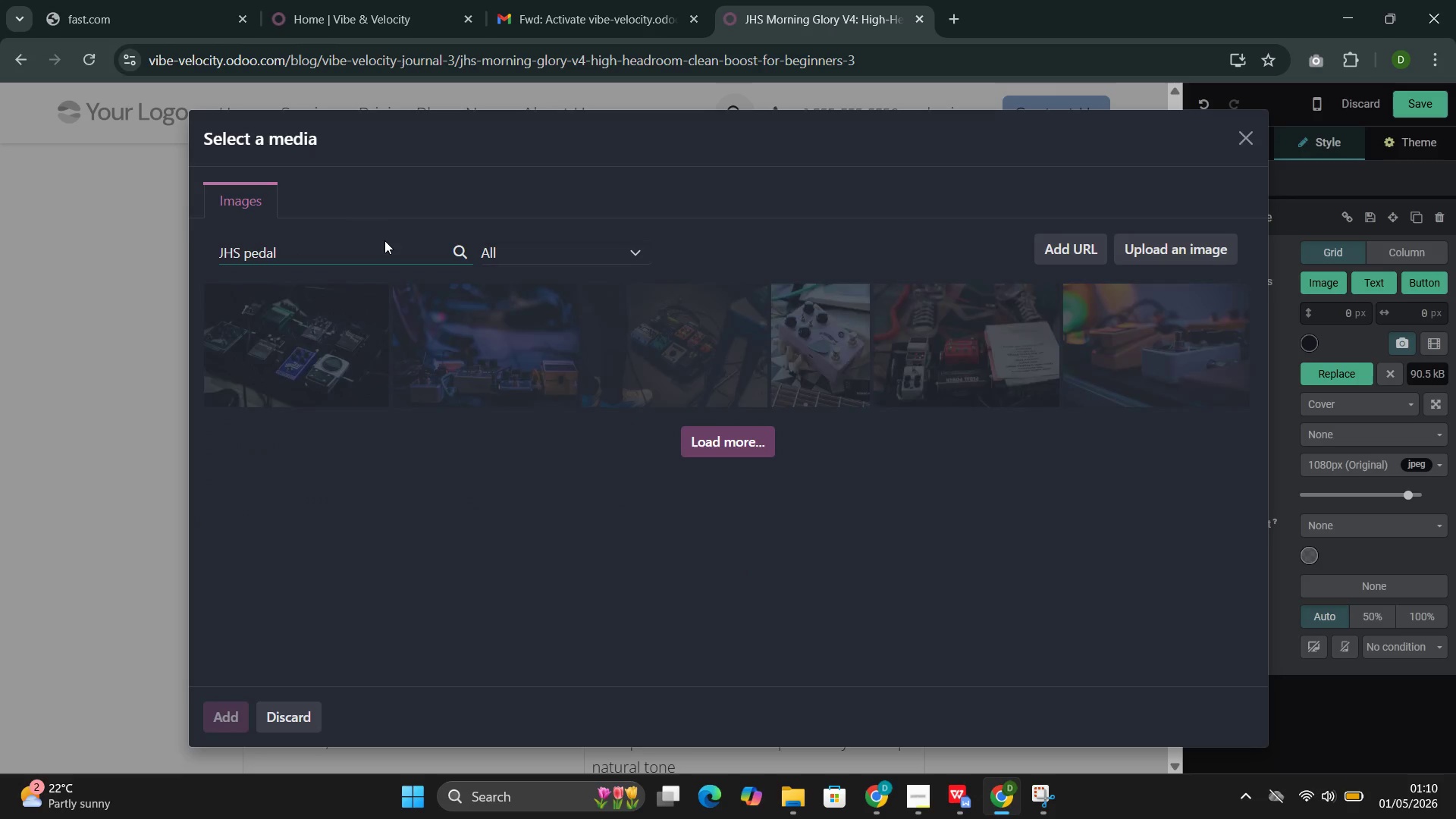 
scroll: coordinate [558, 466], scroll_direction: down, amount: 5.0
 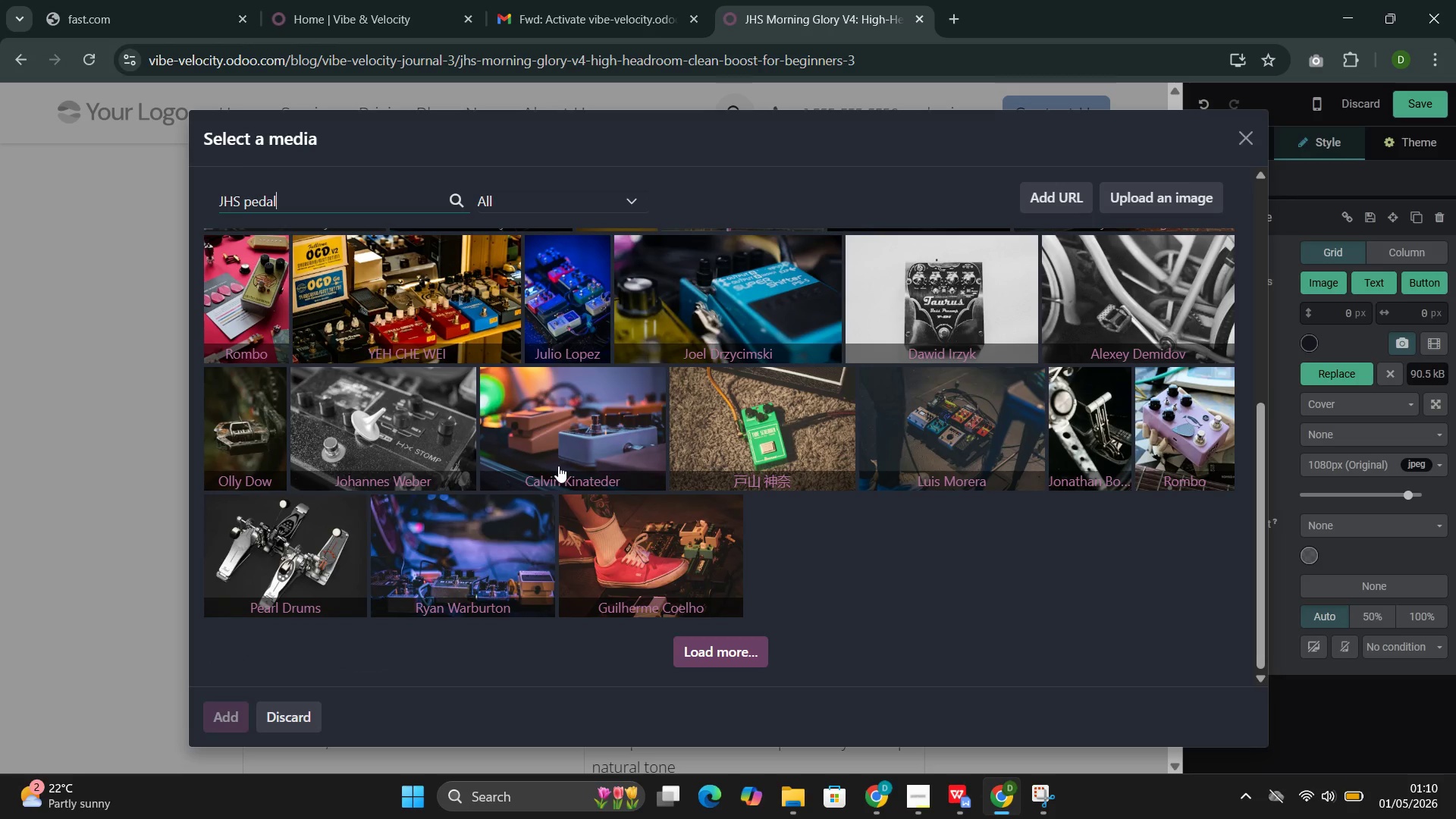 
scroll: coordinate [882, 470], scroll_direction: up, amount: 3.0
 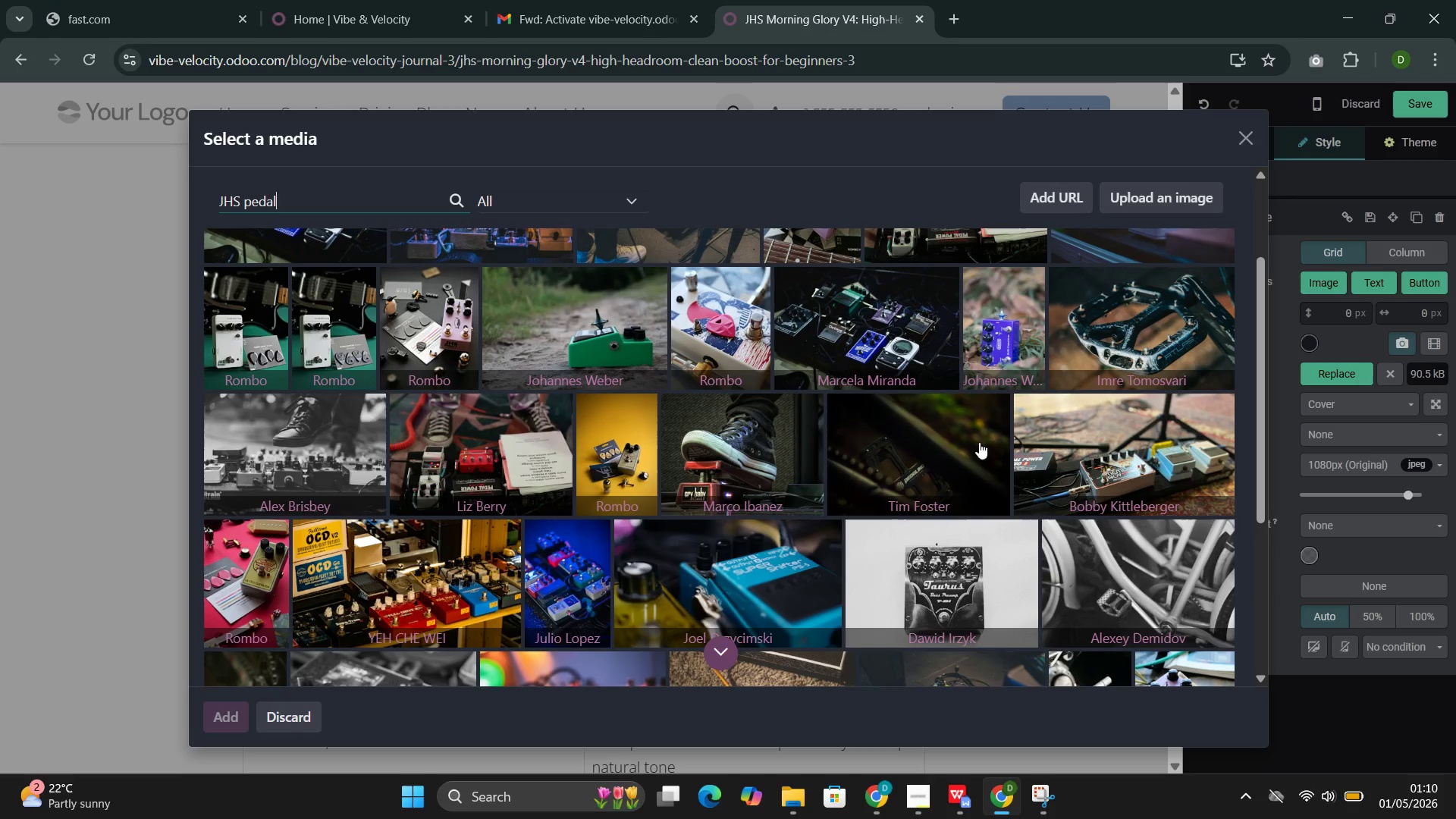 
left_click([1095, 435])
 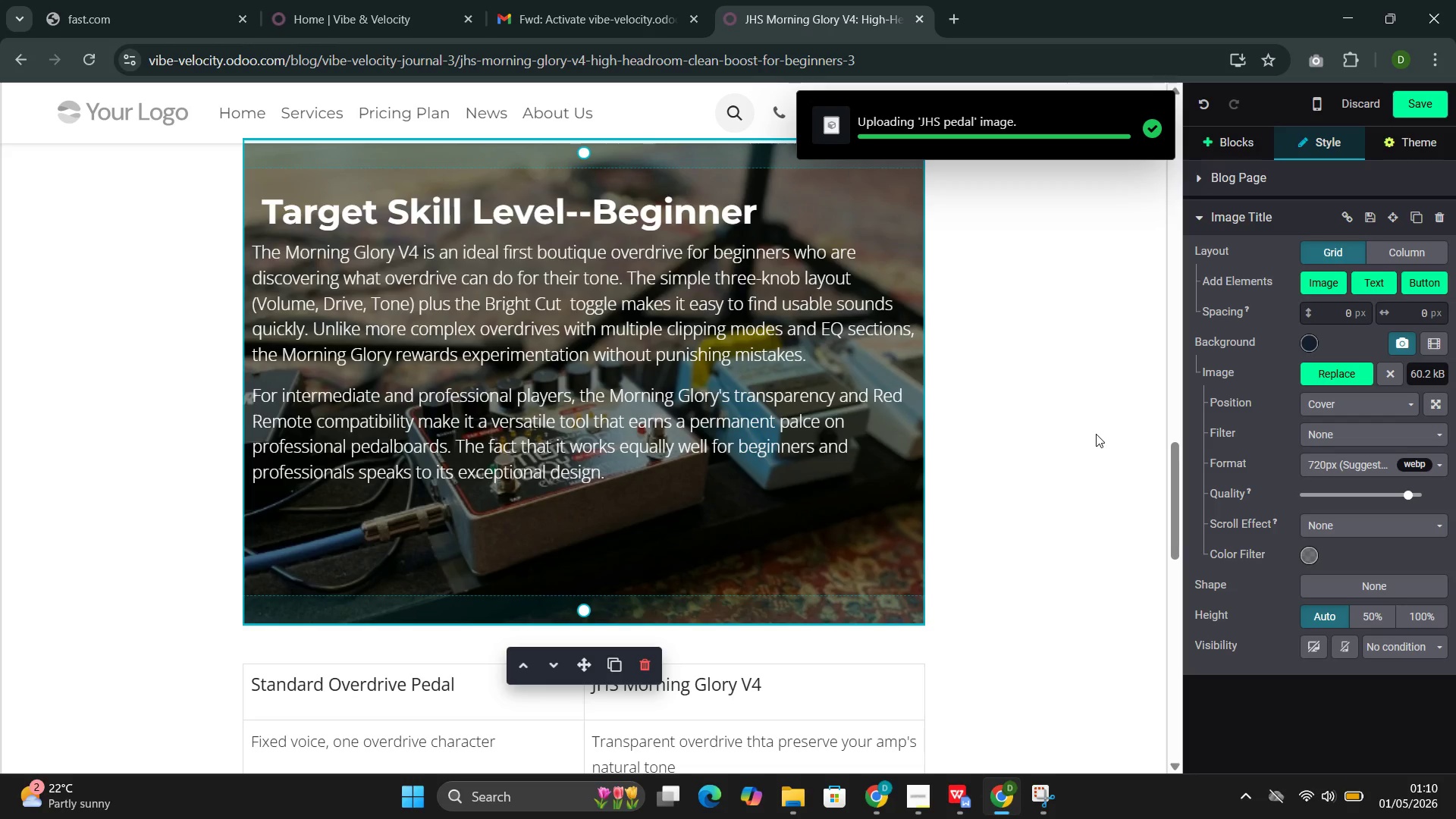 
wait(9.42)
 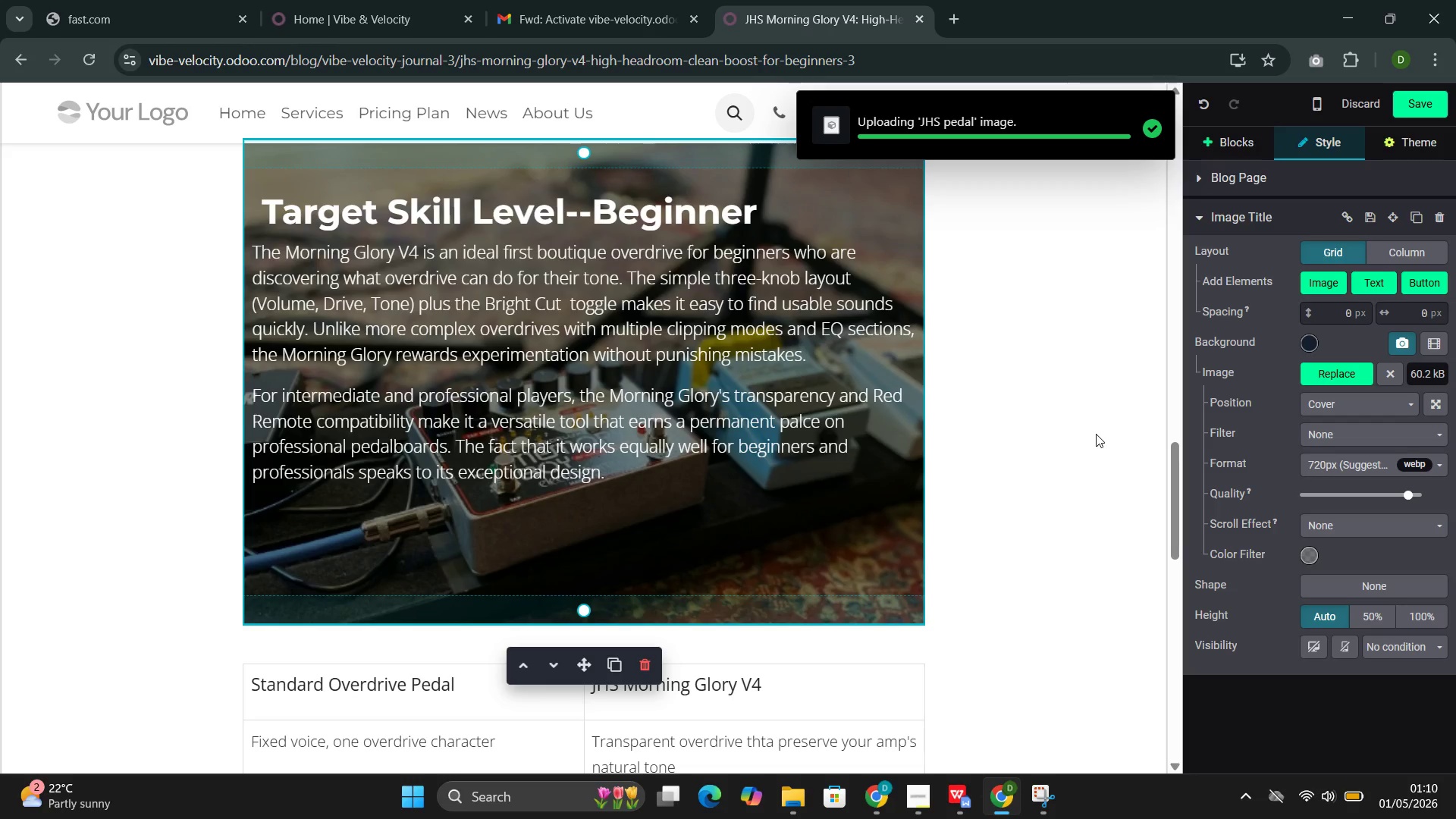 
scroll: coordinate [890, 510], scroll_direction: up, amount: 22.0
 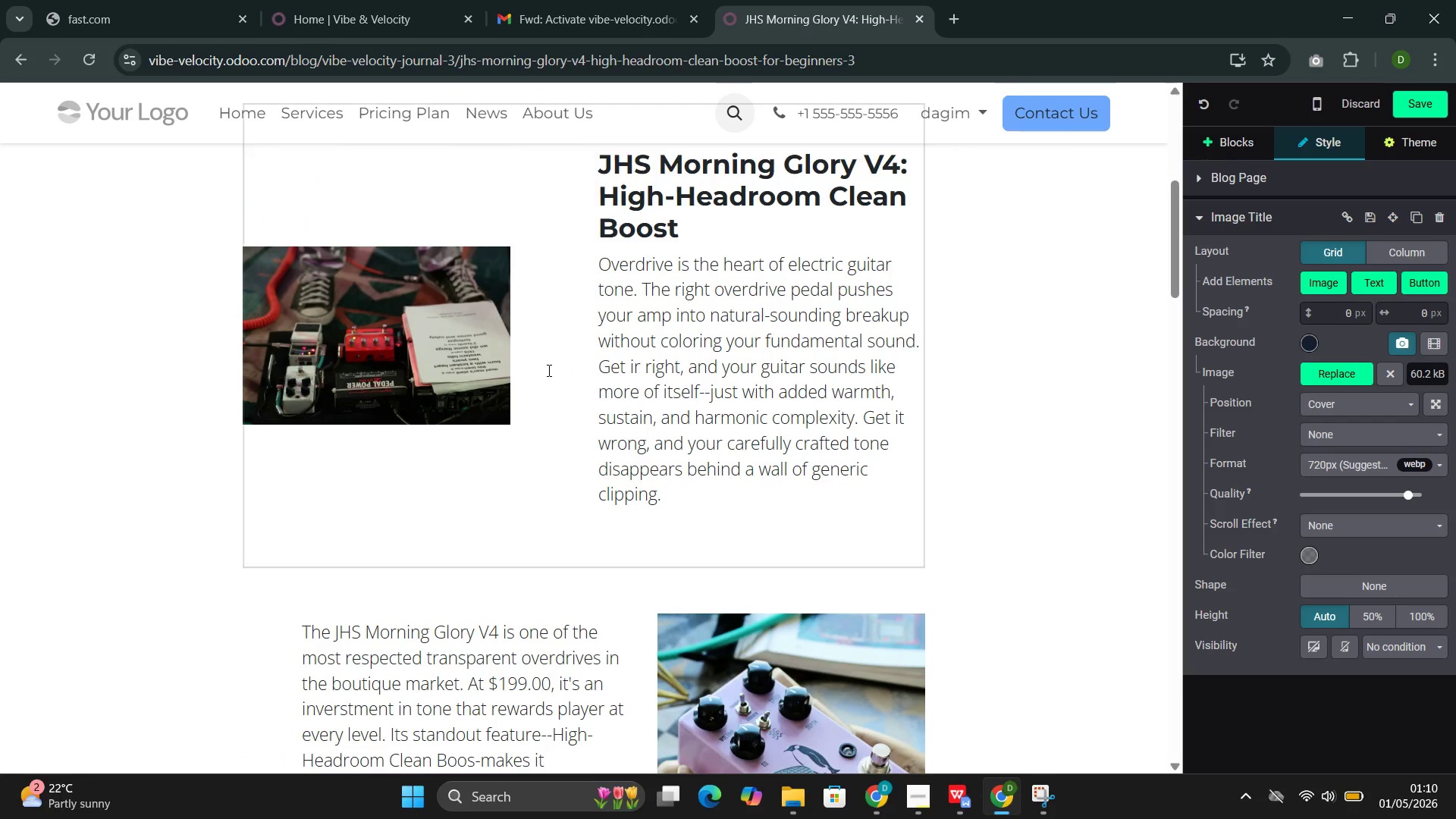 
left_click([548, 370])
 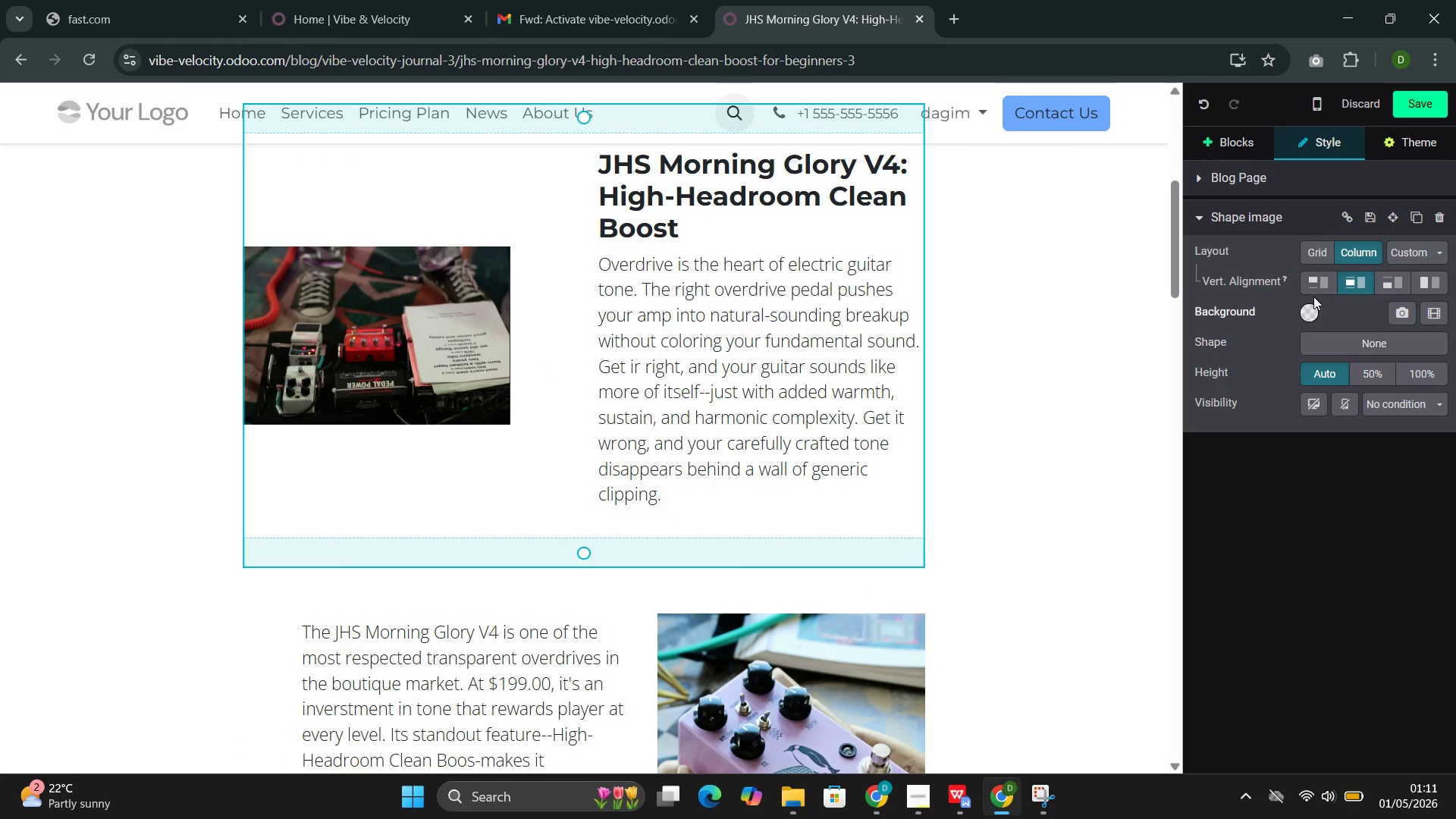 
left_click([1310, 306])
 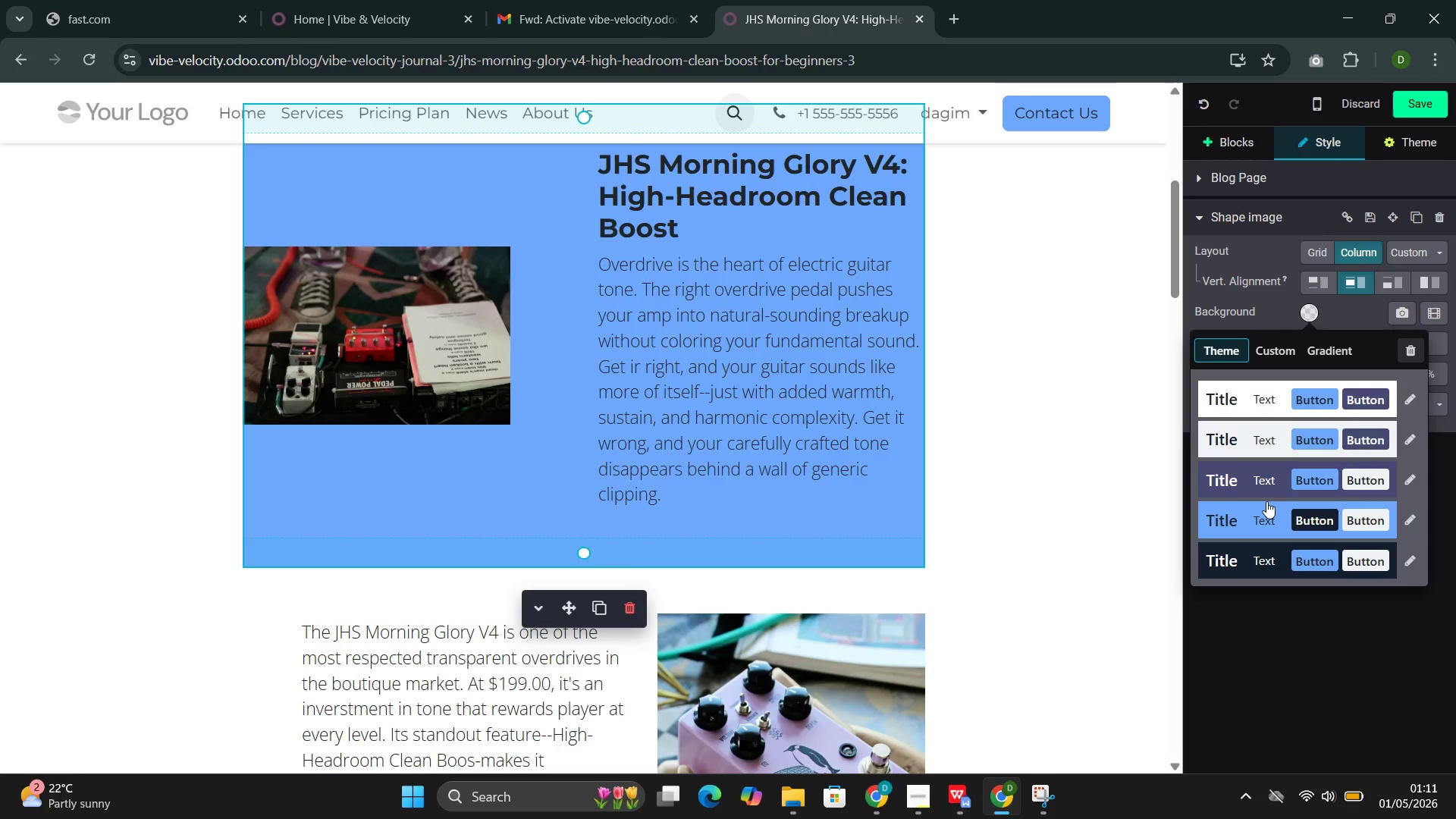 
left_click([1255, 482])
 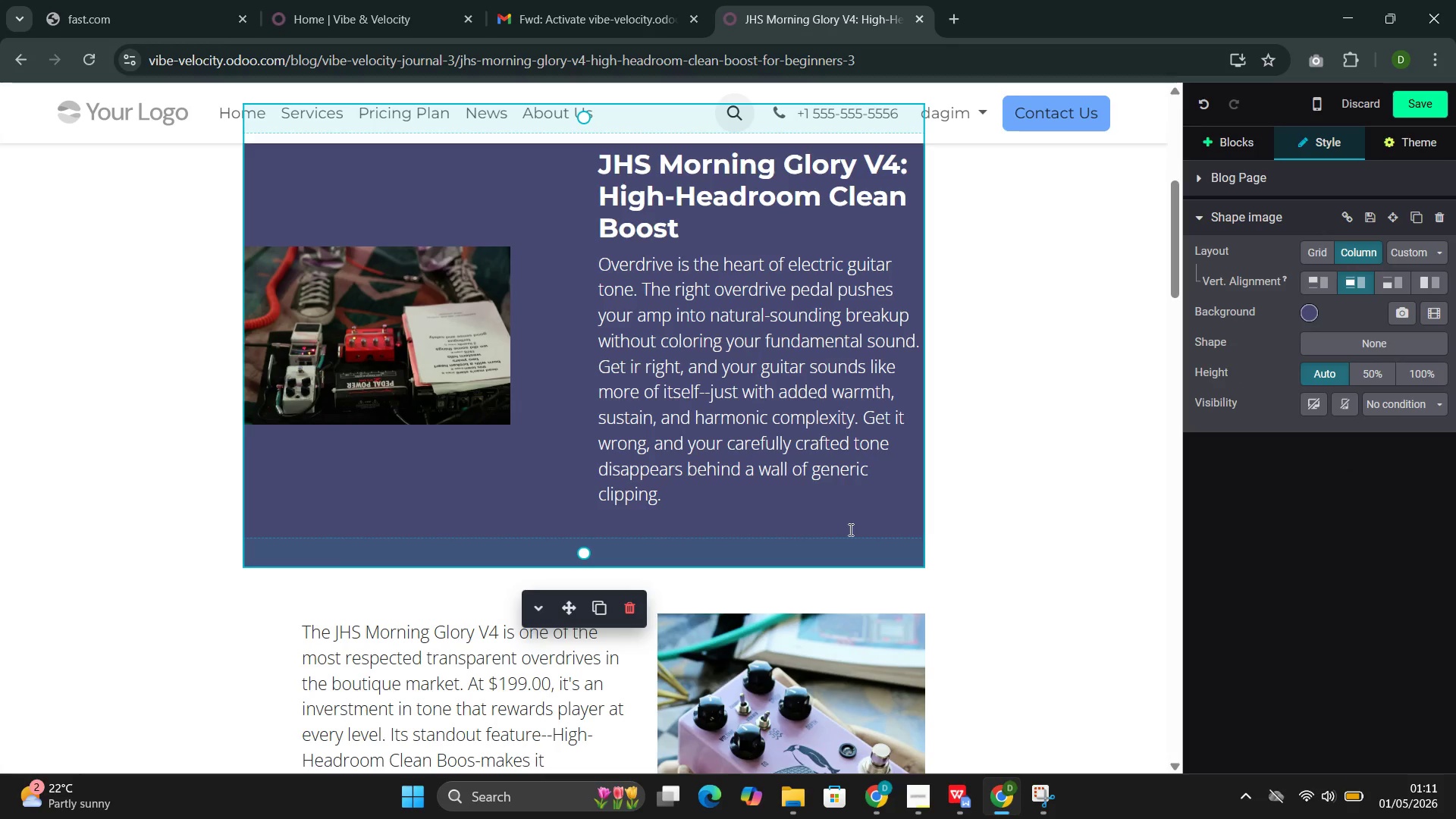 
scroll: coordinate [848, 529], scroll_direction: down, amount: 3.0
 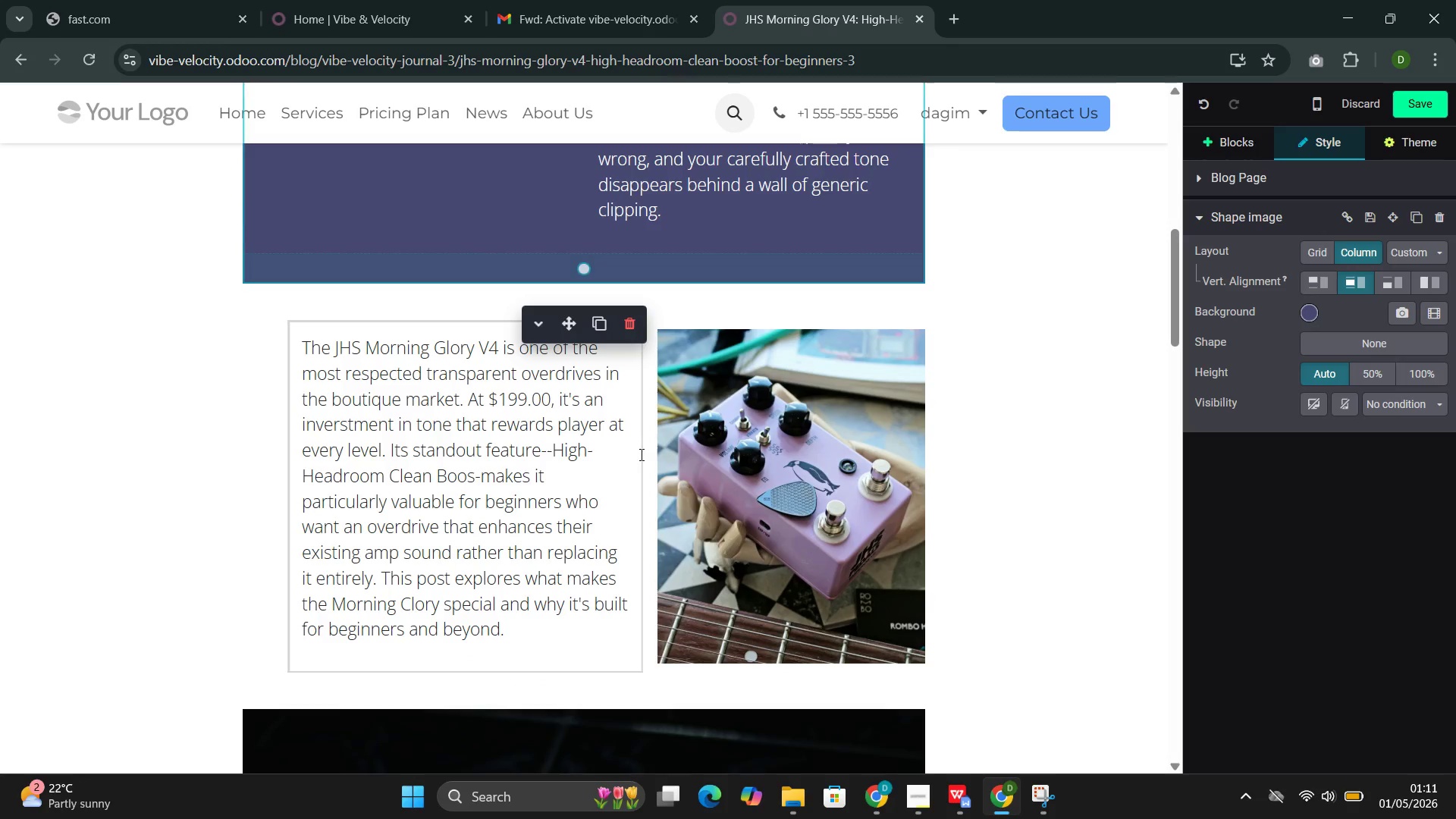 
left_click([641, 453])
 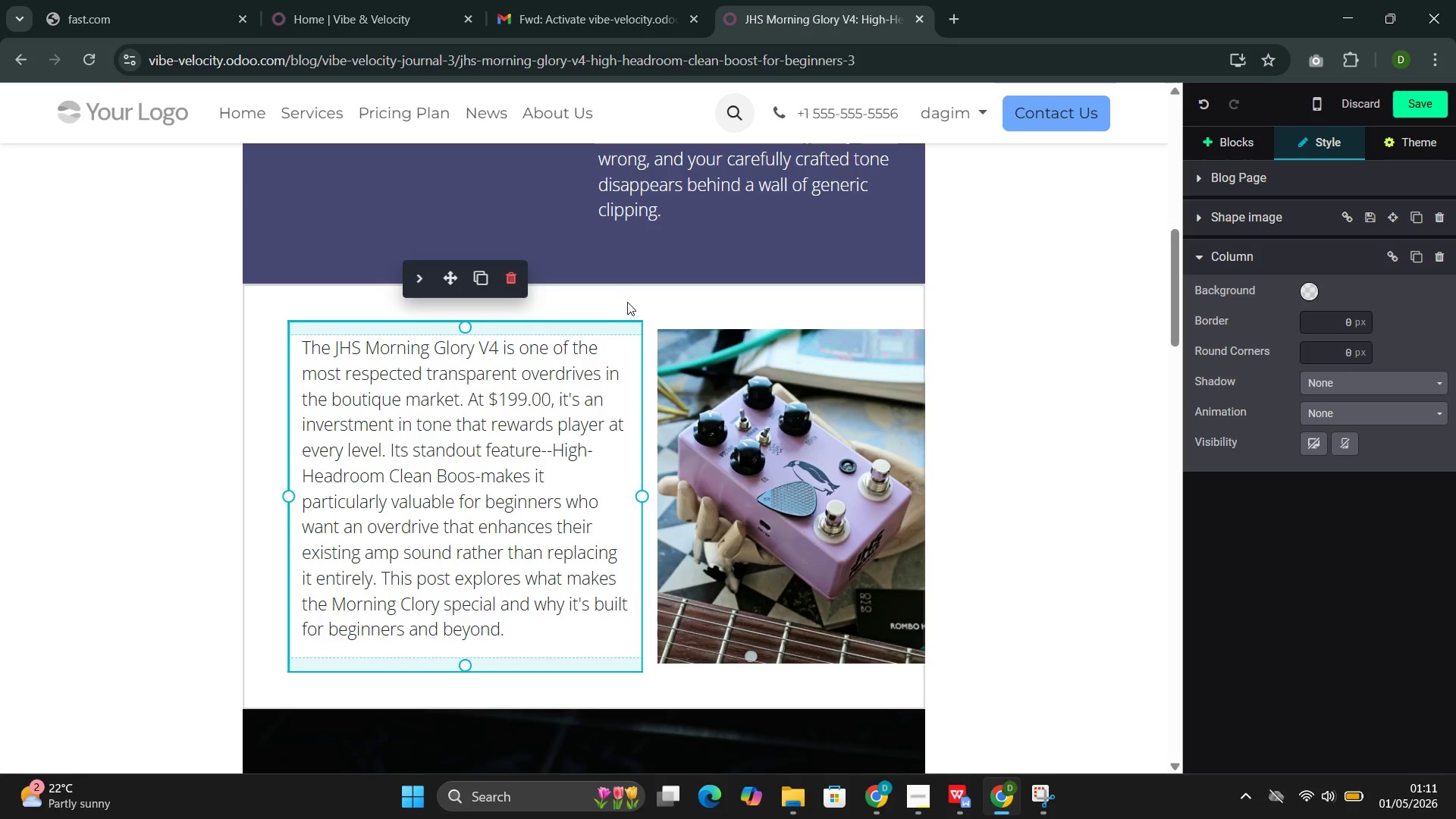 
left_click([647, 308])
 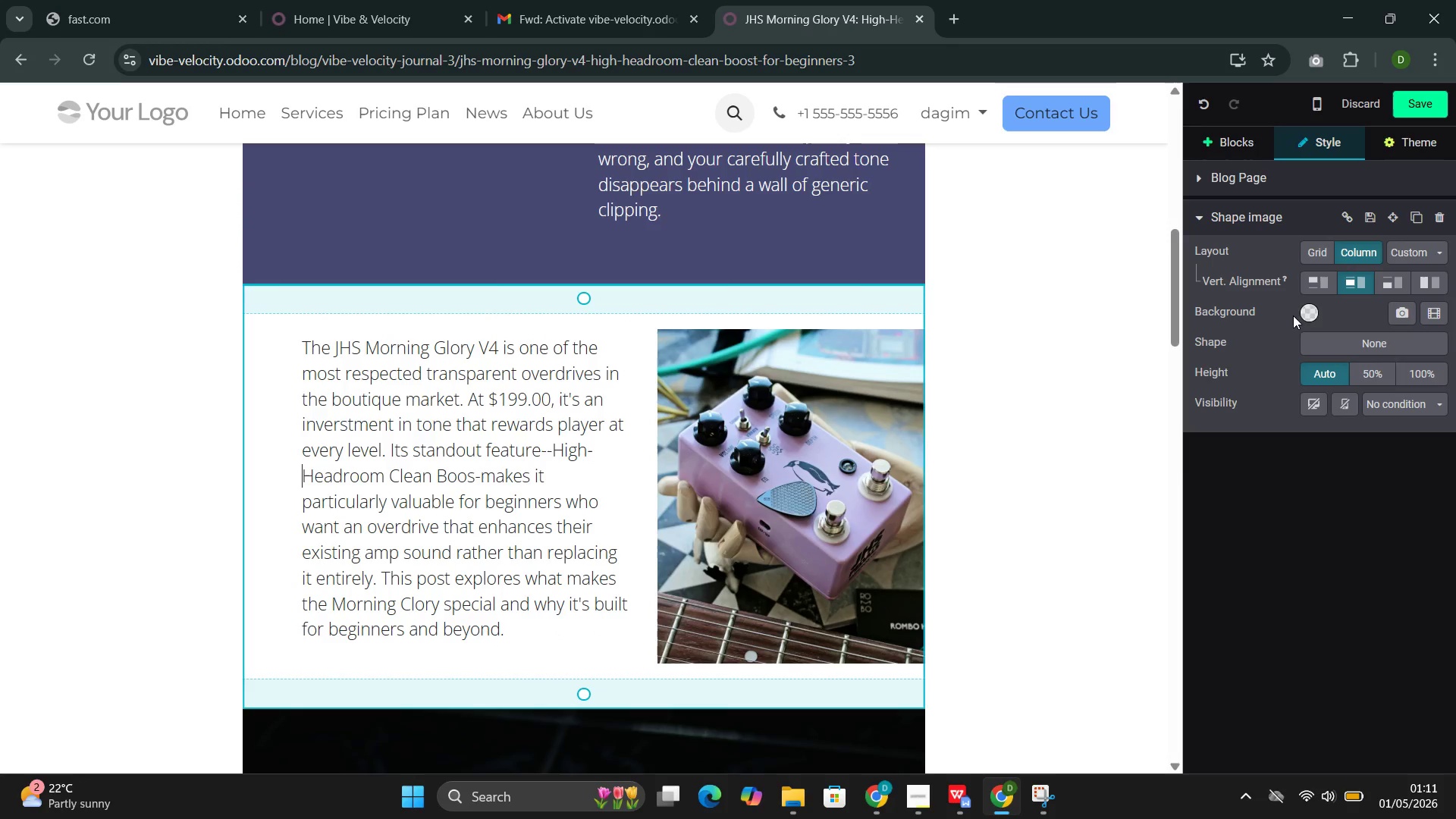 
left_click([1310, 310])
 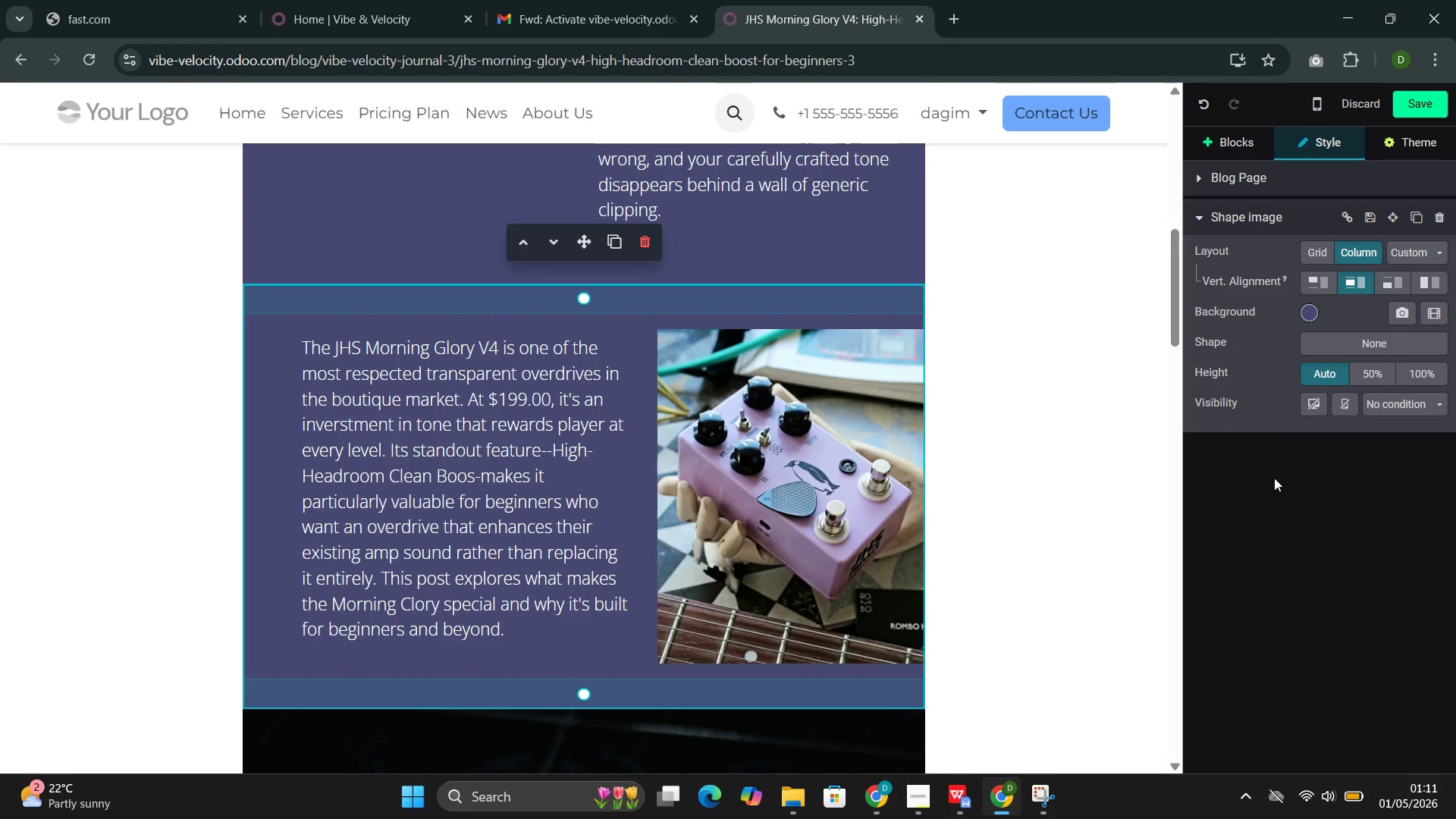 
scroll: coordinate [723, 540], scroll_direction: down, amount: 16.0
 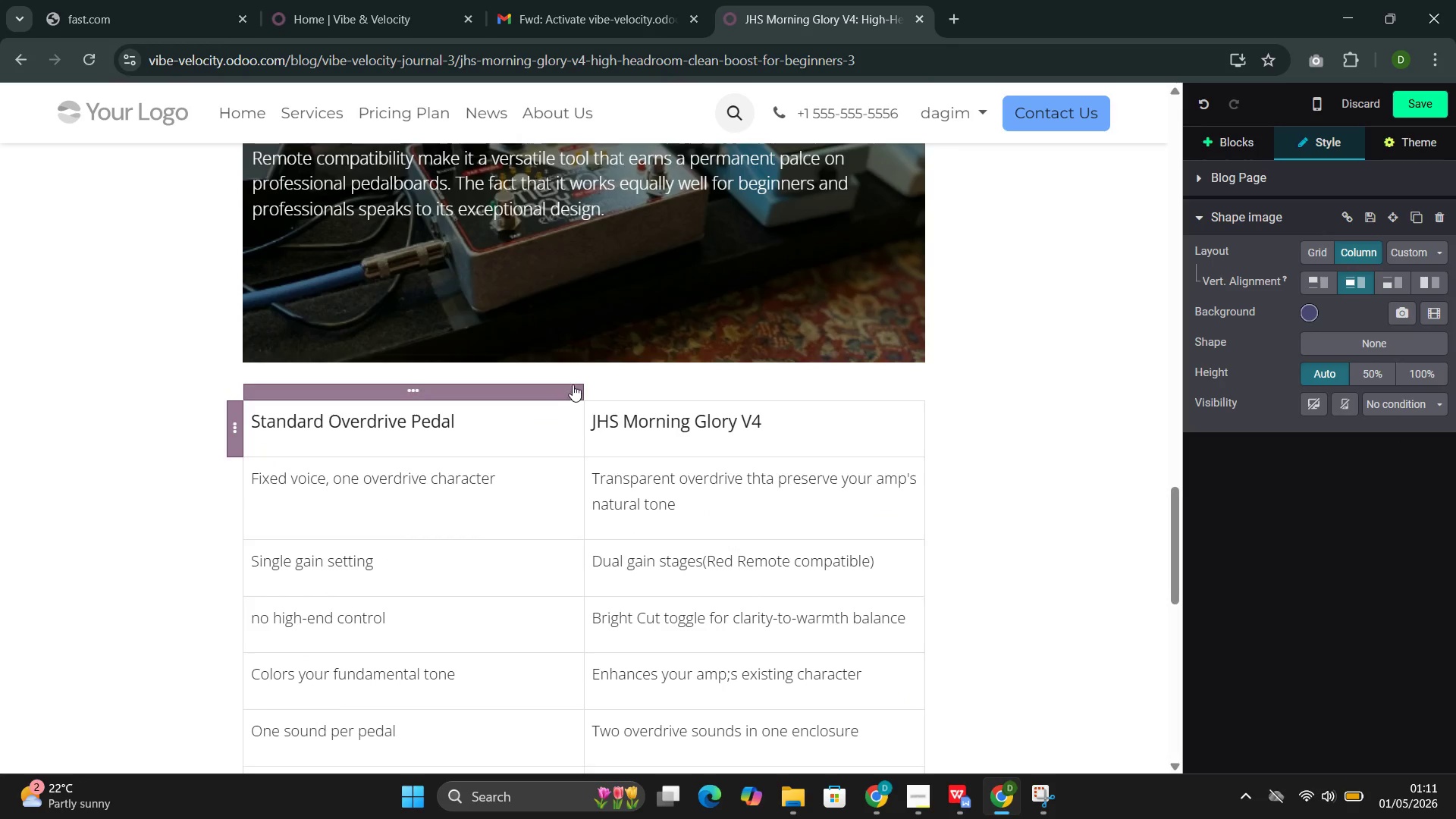 
left_click([585, 377])
 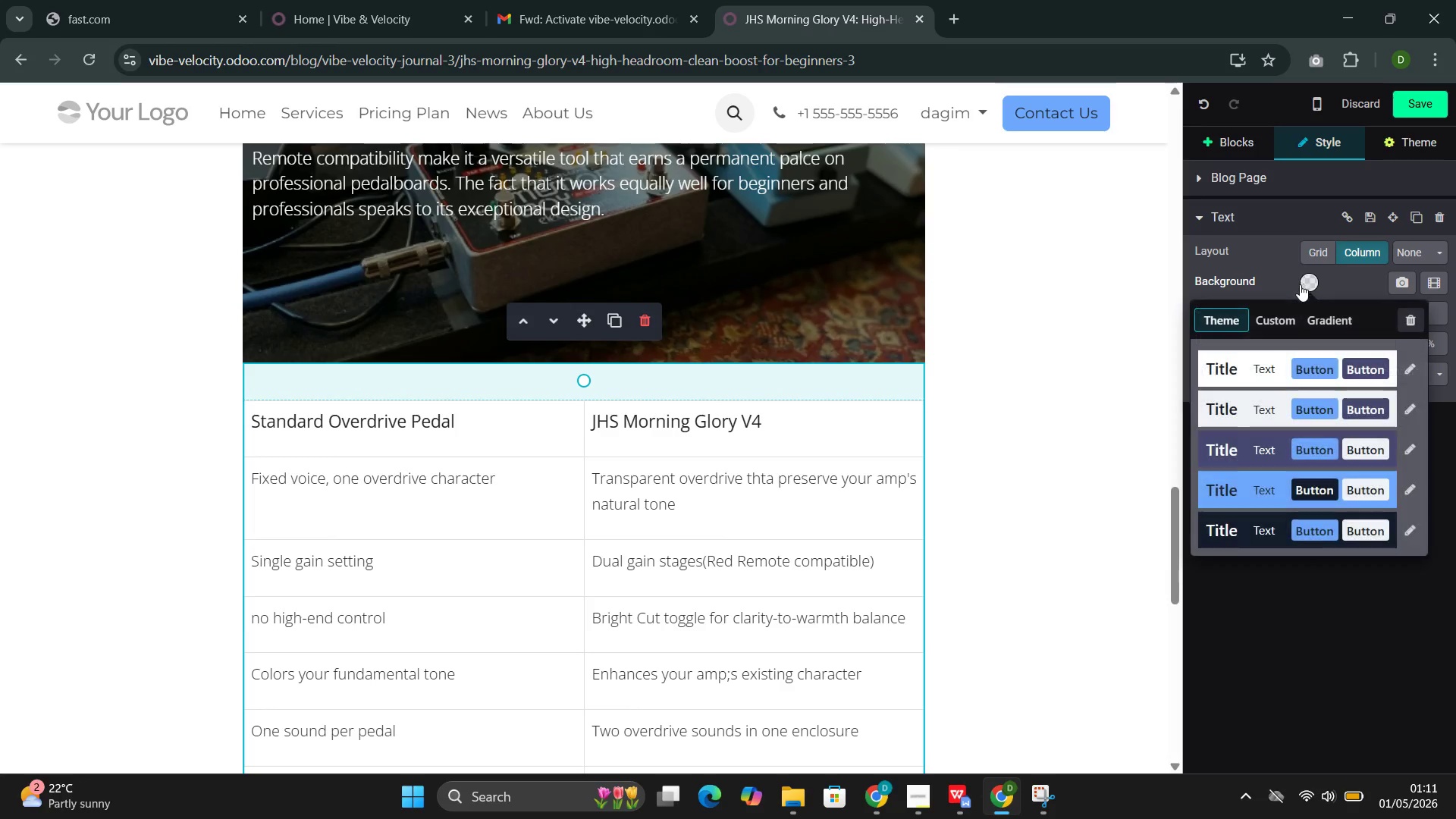 
left_click([1265, 461])
 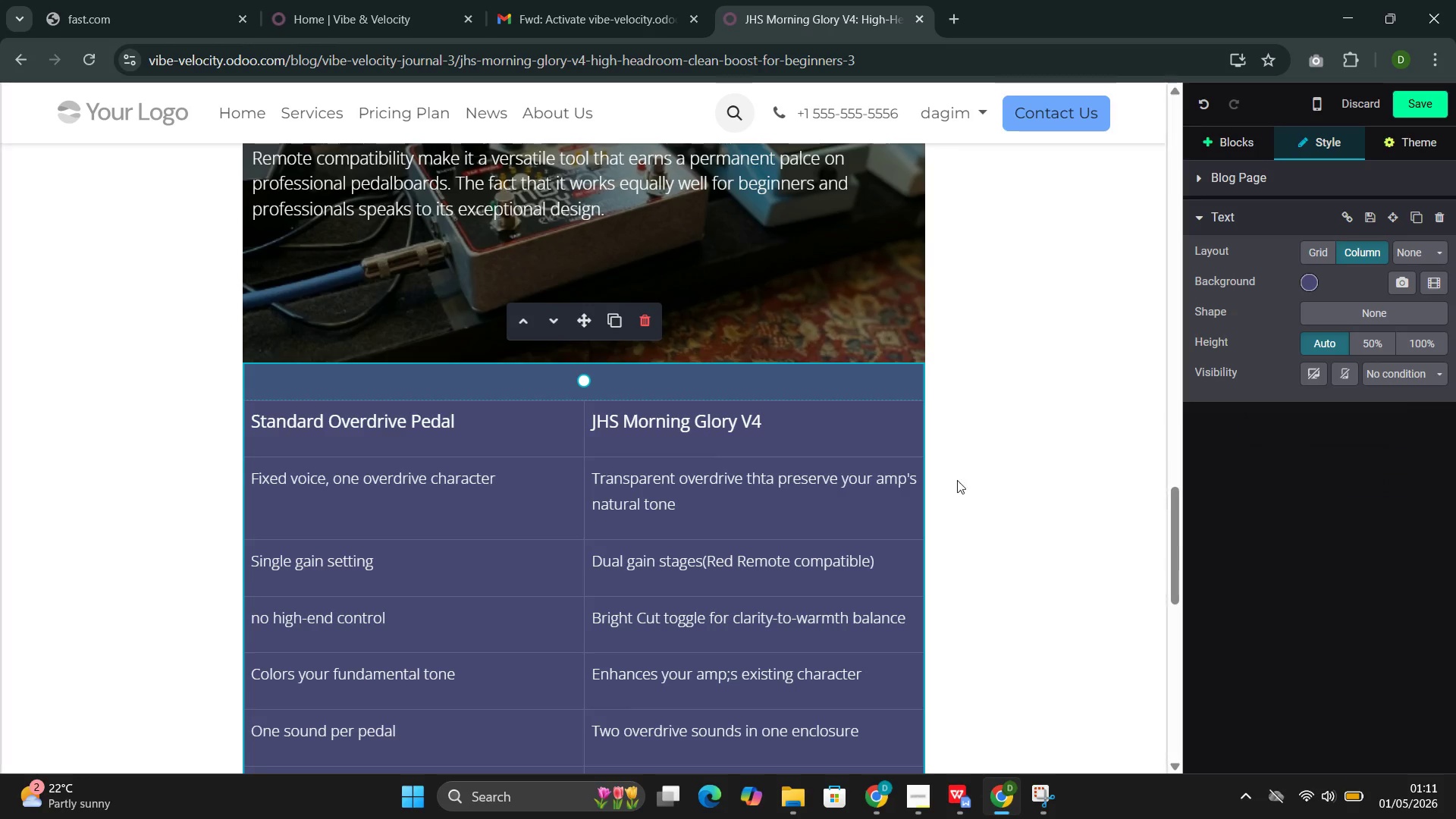 
scroll: coordinate [867, 494], scroll_direction: down, amount: 5.0
 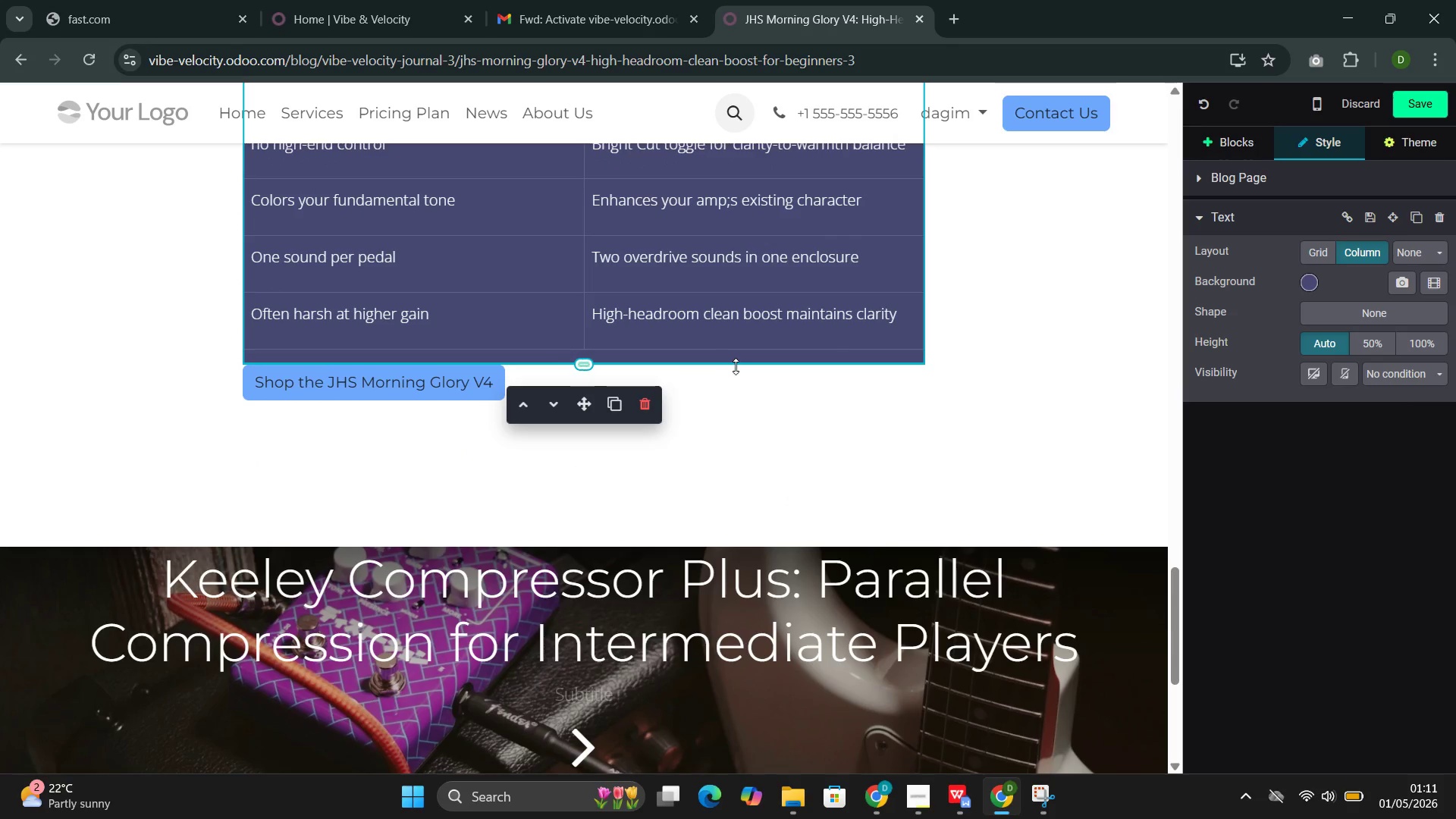 
left_click([769, 389])
 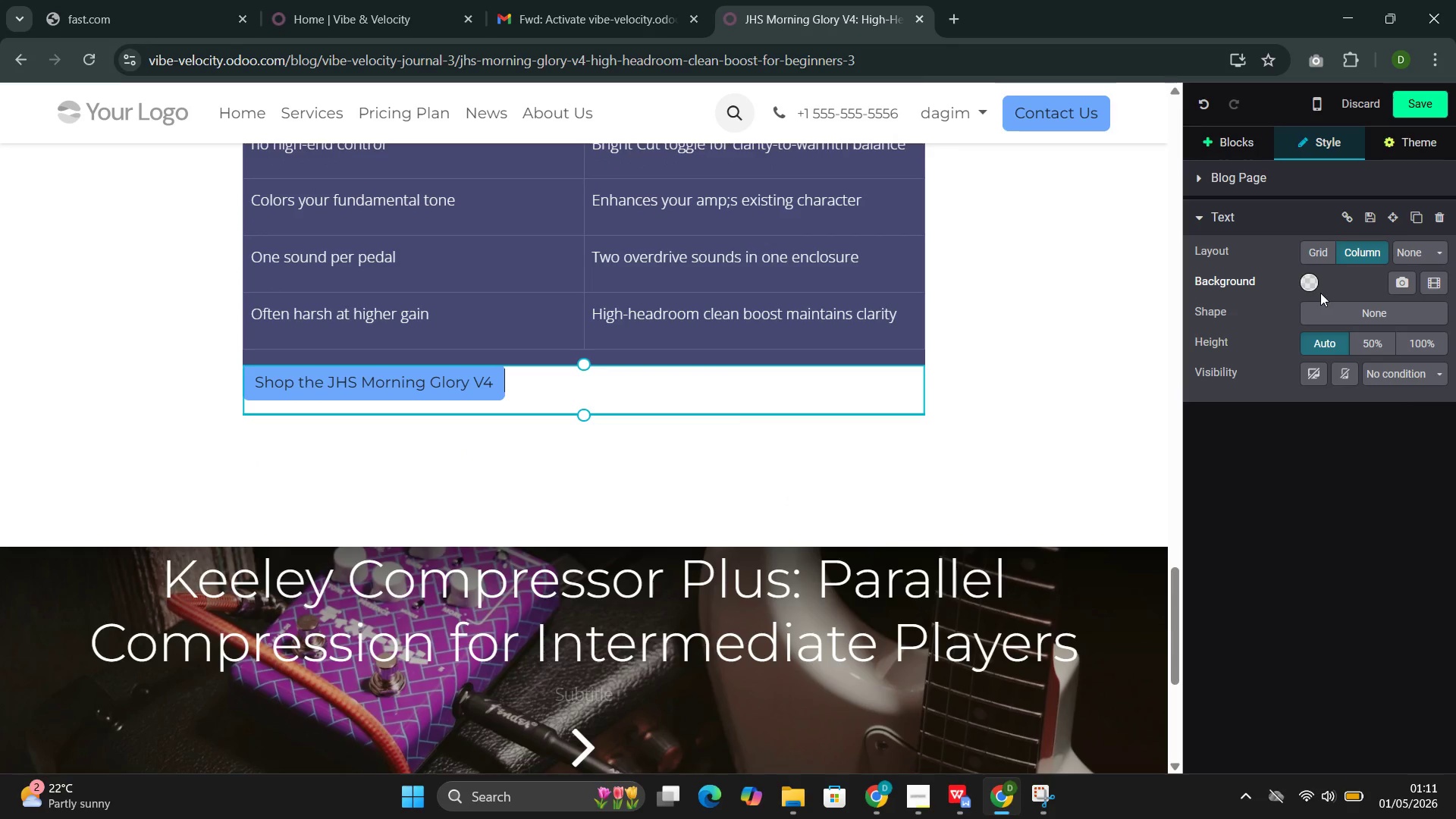 
left_click([1315, 287])
 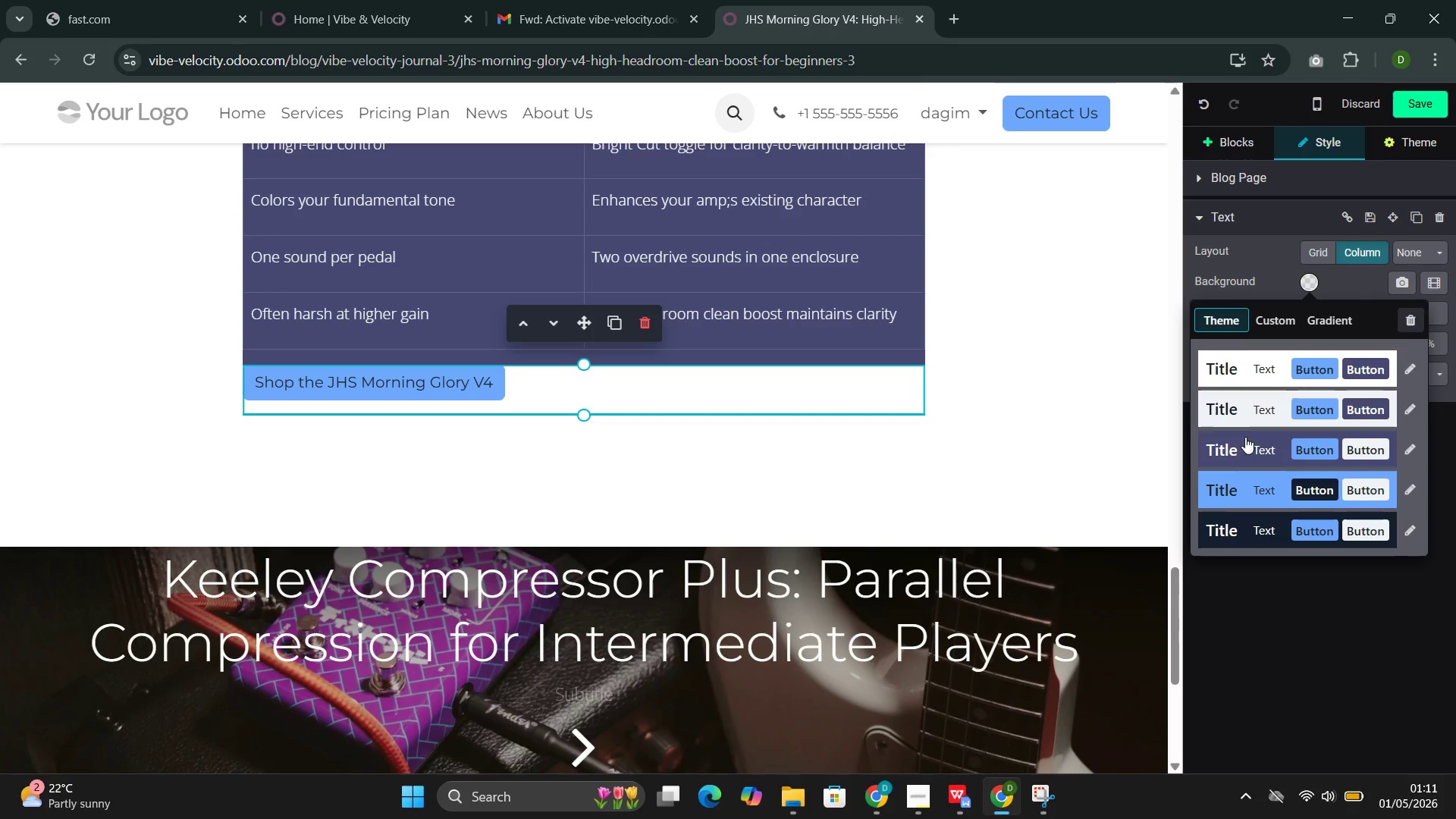 
left_click([1244, 444])
 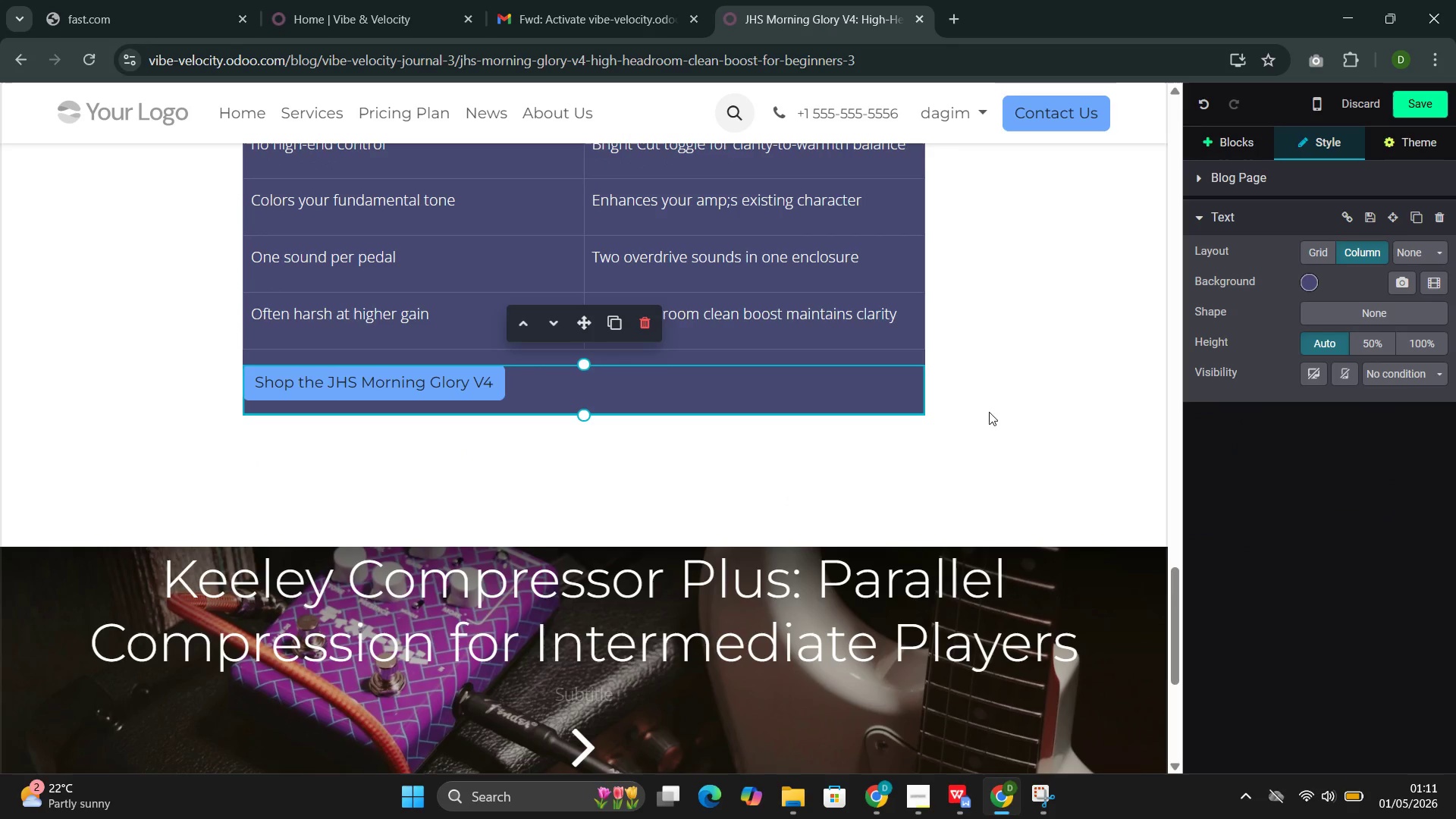 
scroll: coordinate [667, 425], scroll_direction: up, amount: 28.0
 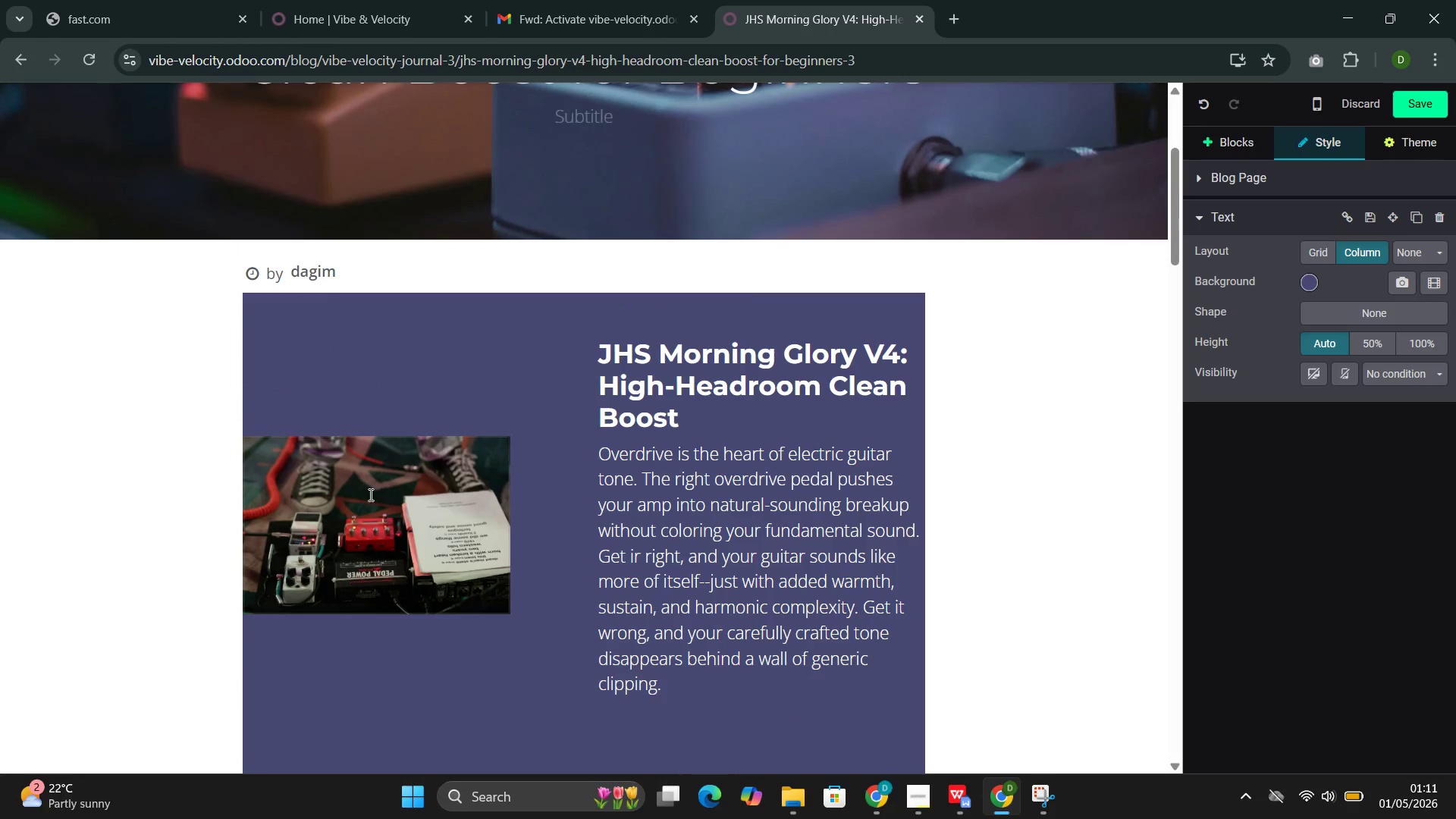 
left_click([380, 500])
 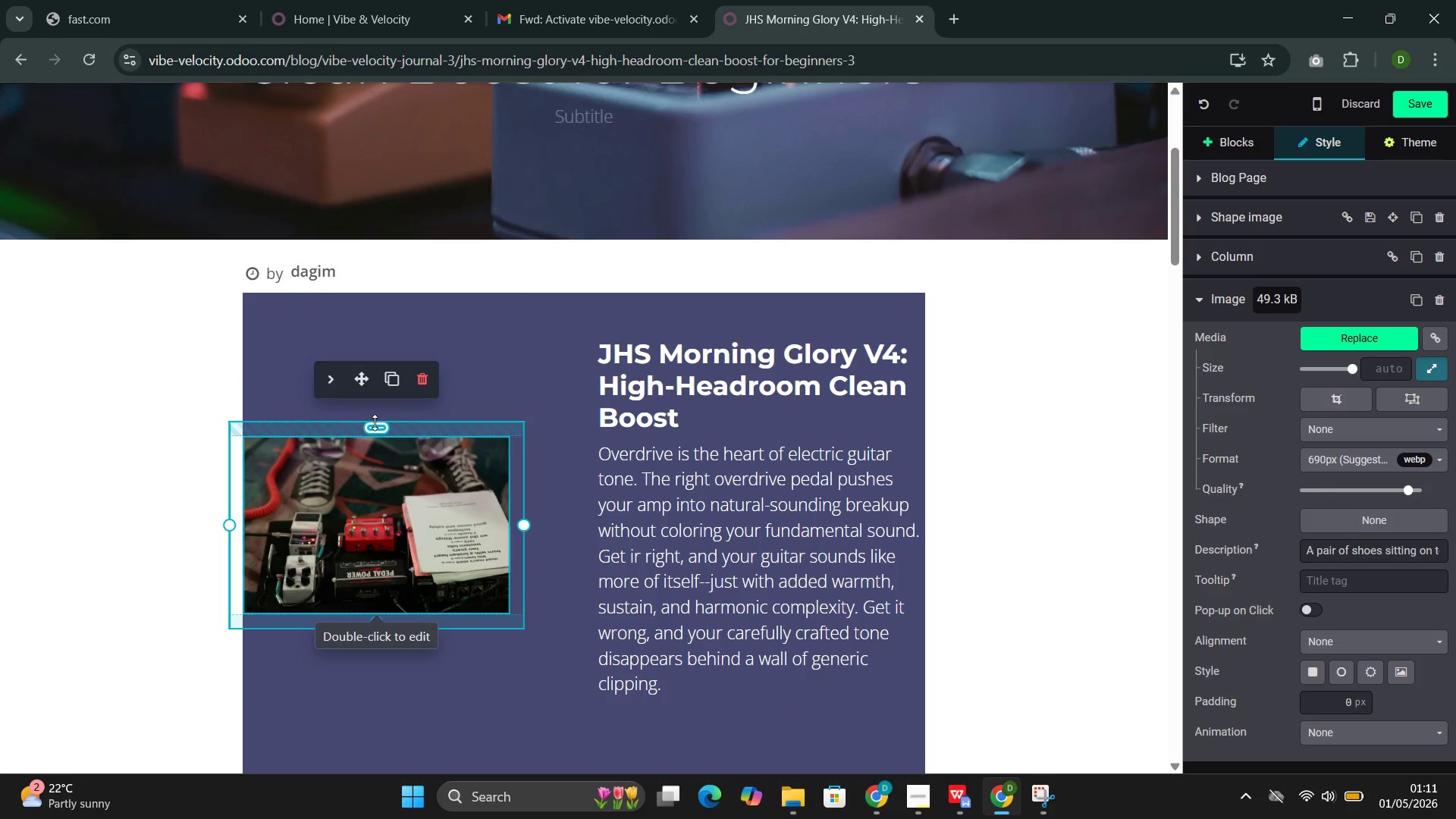 
left_click_drag(start_coordinate=[373, 424], to_coordinate=[369, 431])
 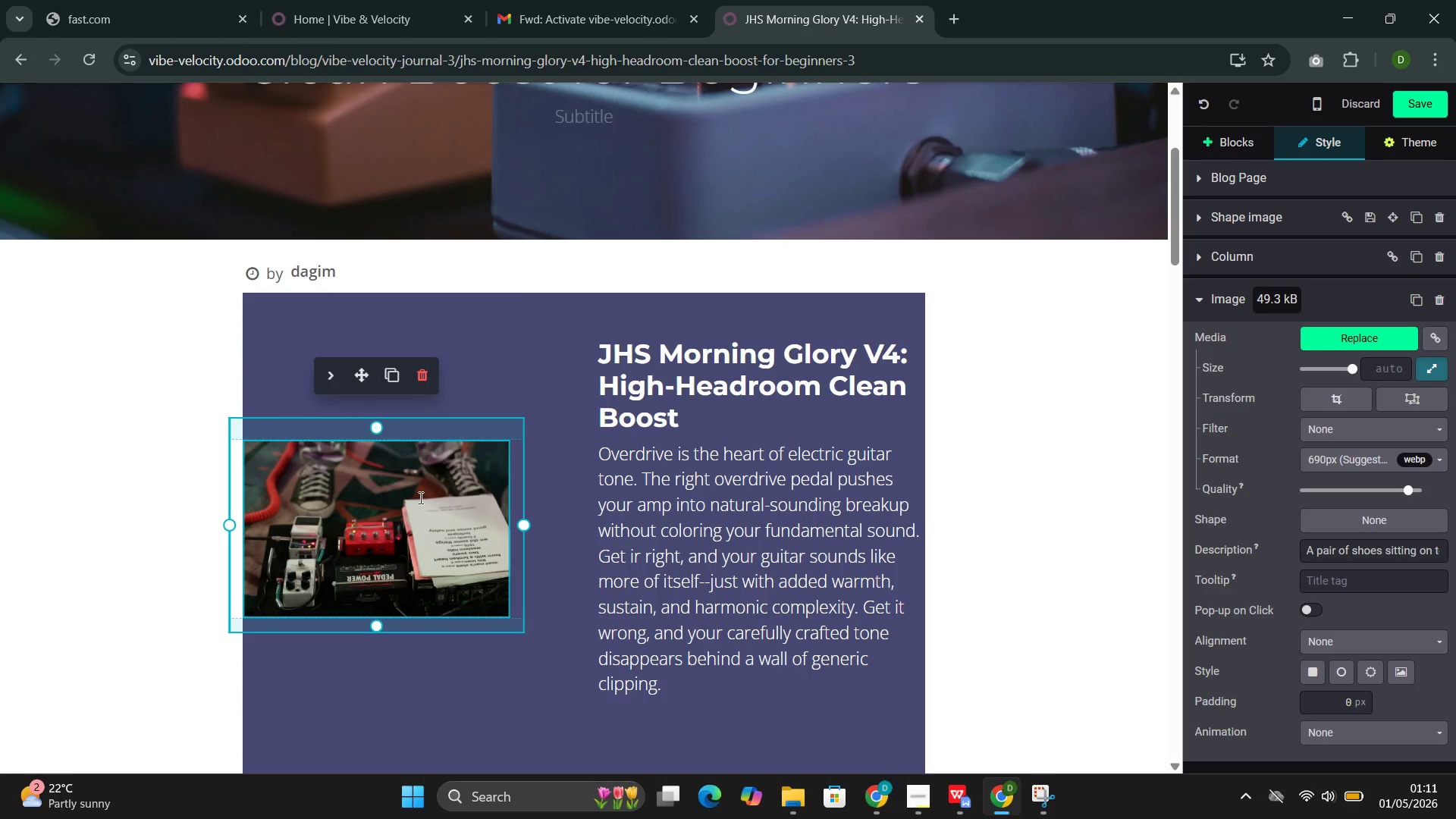 
left_click([425, 500])
 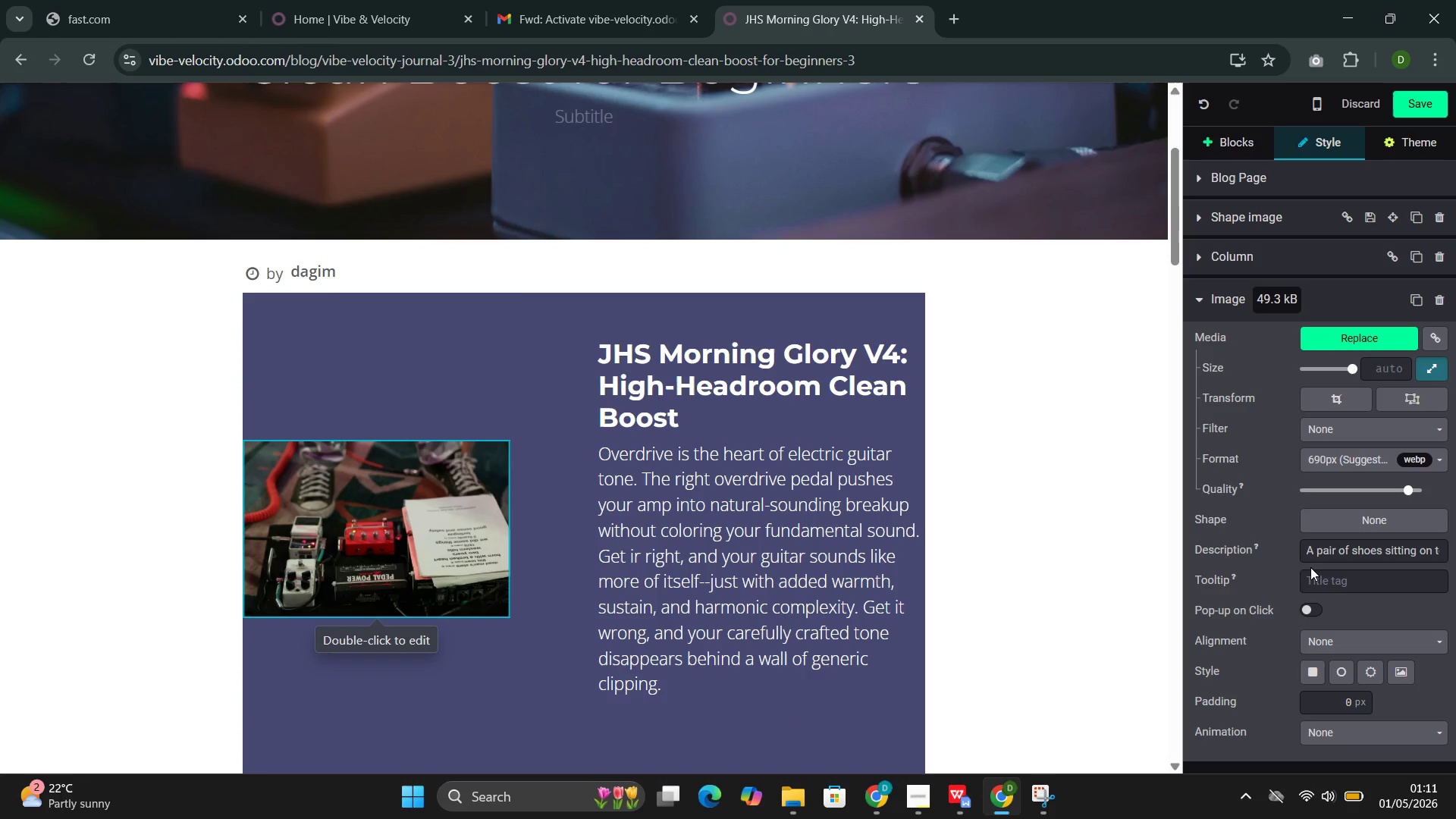 
scroll: coordinate [1364, 701], scroll_direction: down, amount: 6.0
 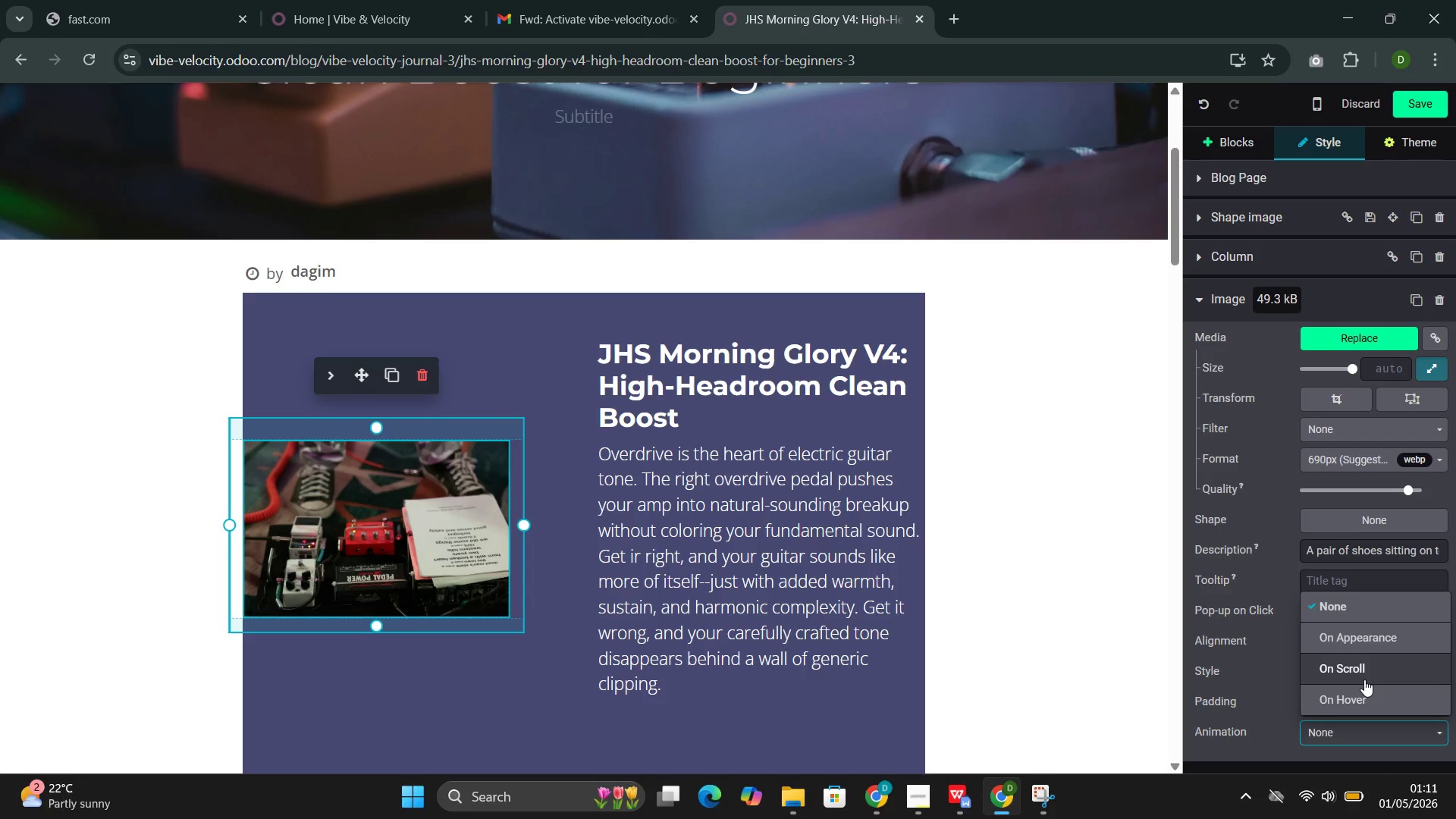 
left_click([1364, 671])
 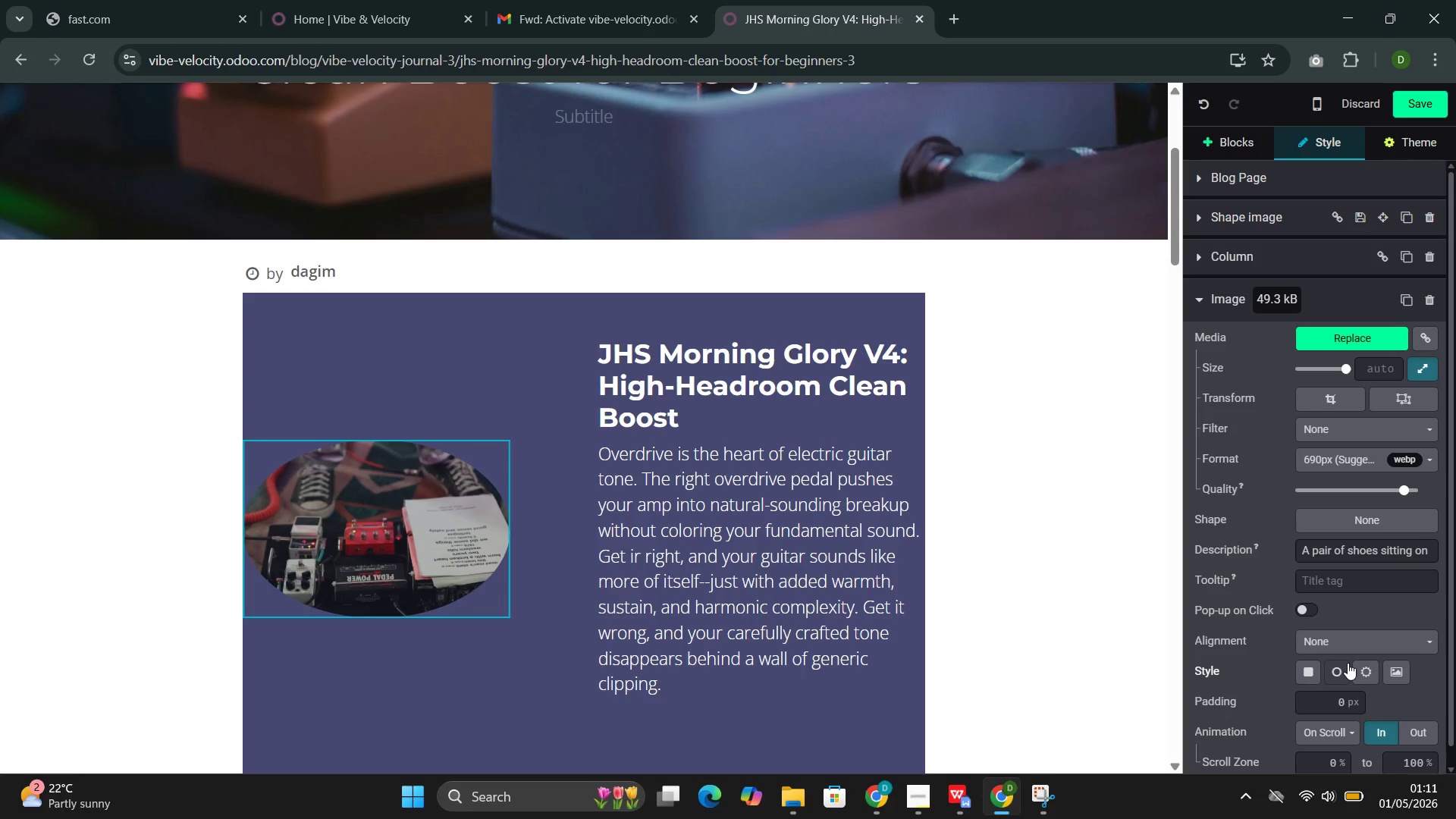 
scroll: coordinate [1352, 736], scroll_direction: down, amount: 7.0
 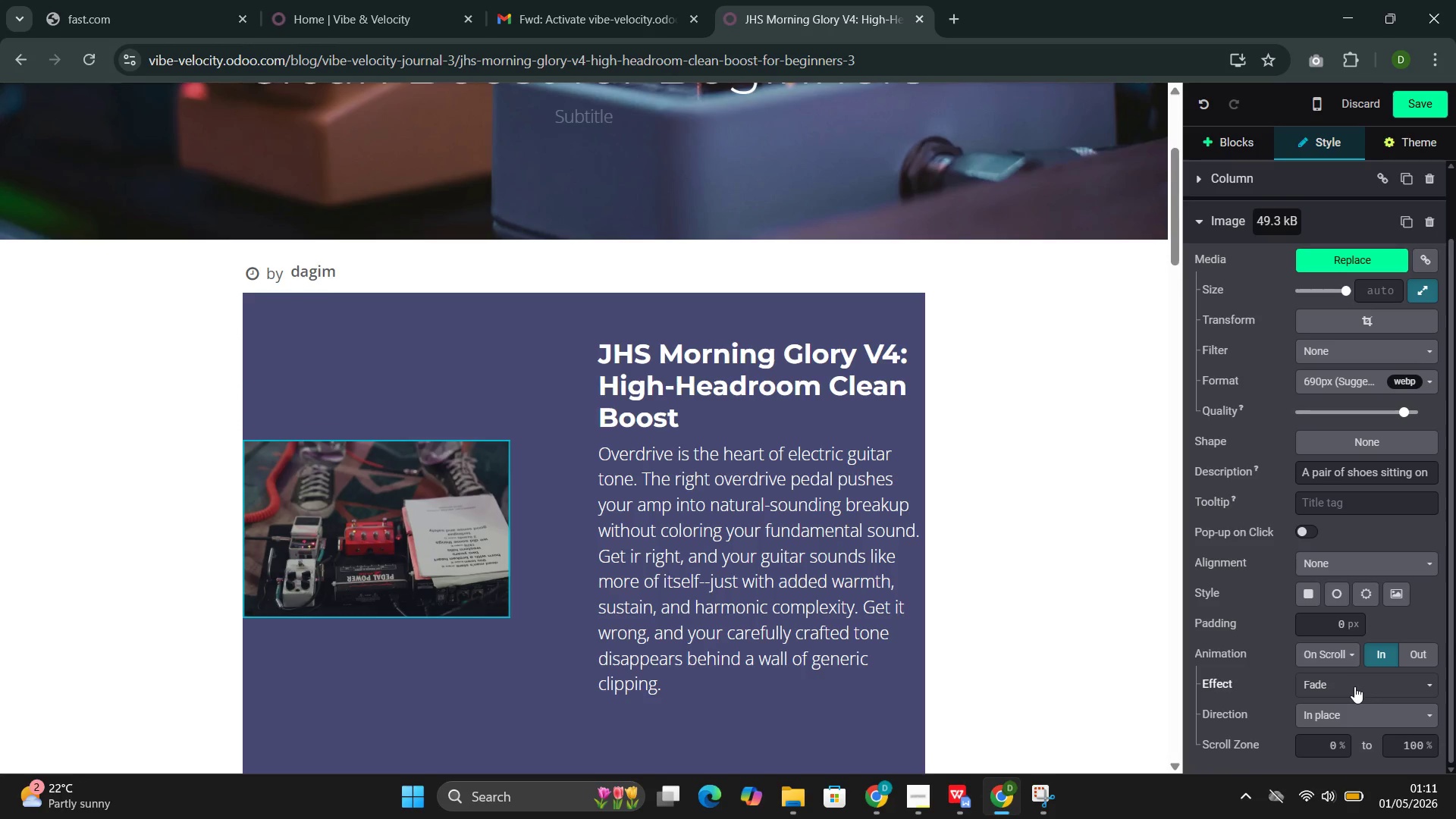 
mouse_move([1351, 698])
 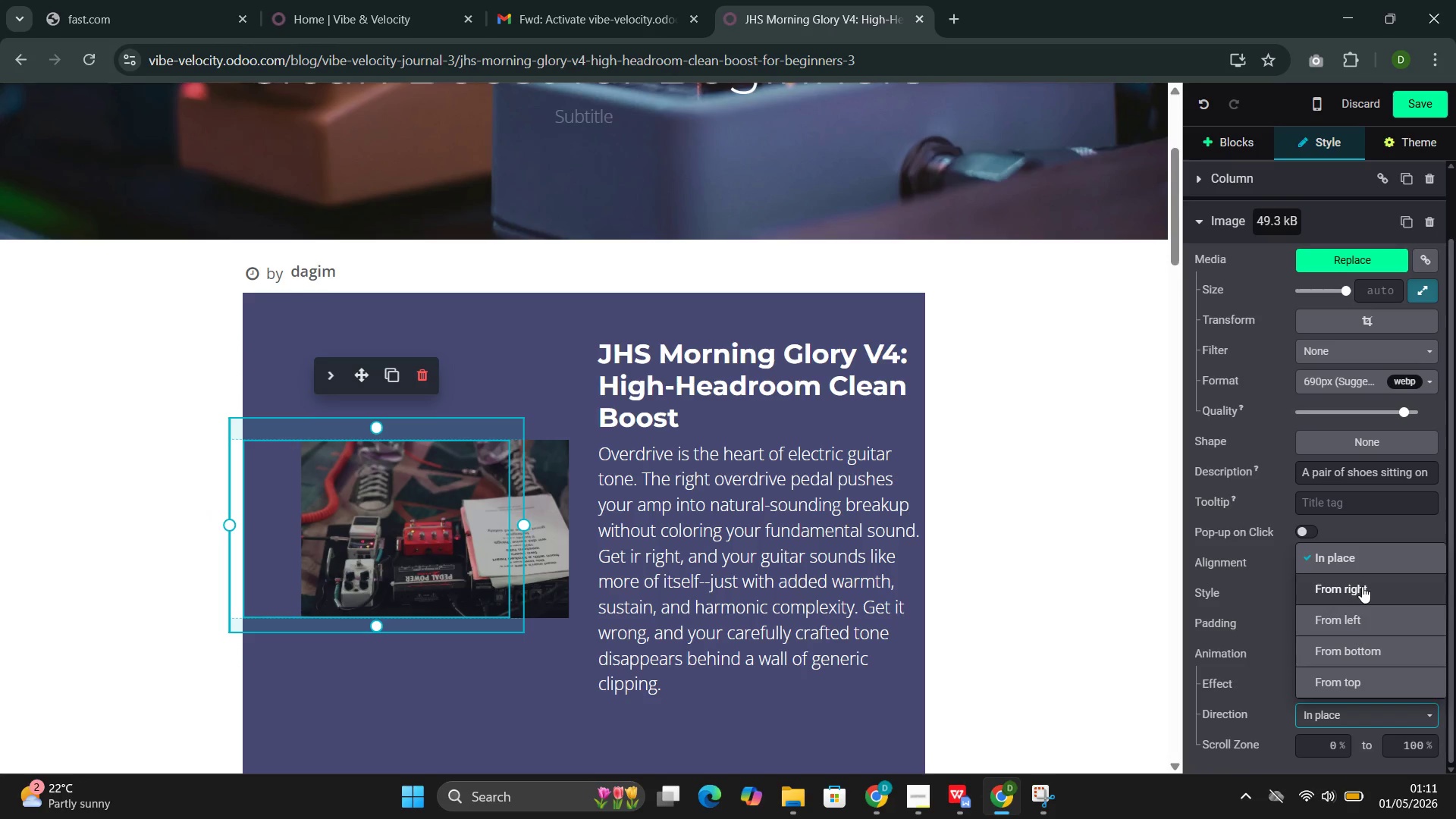 
scroll: coordinate [648, 516], scroll_direction: down, amount: 5.0
 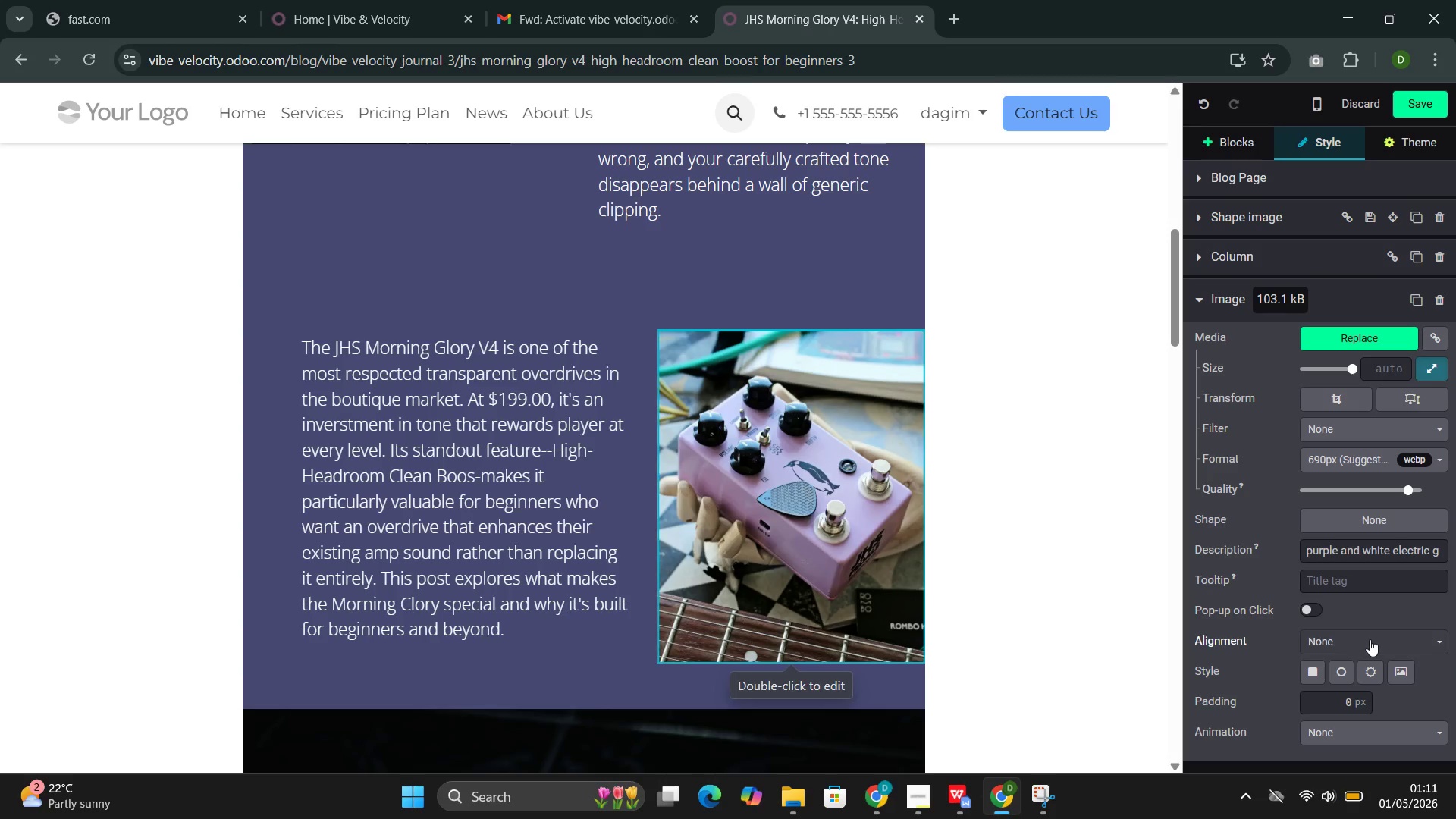 
left_click([1369, 639])
 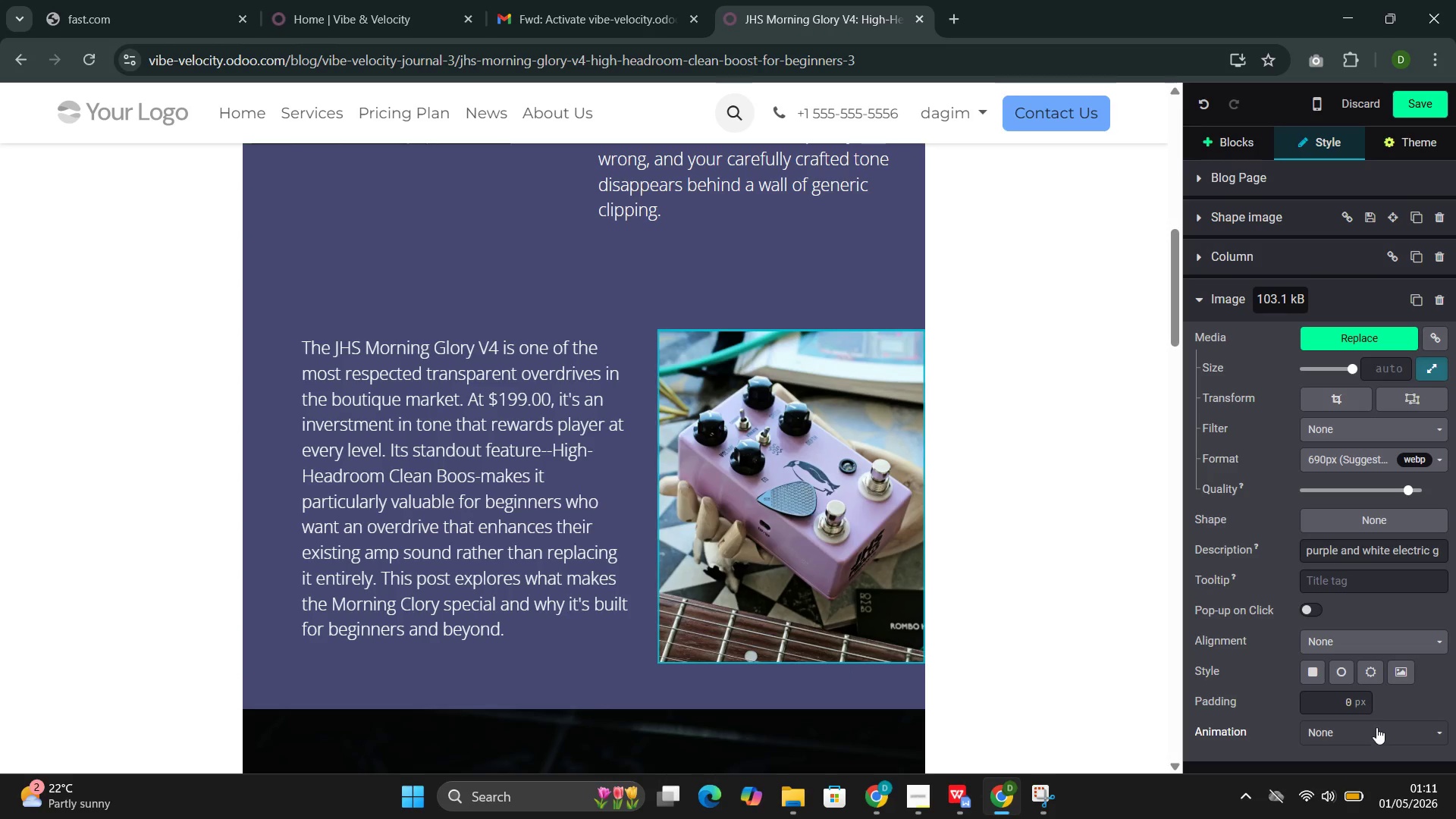 
left_click([1376, 727])
 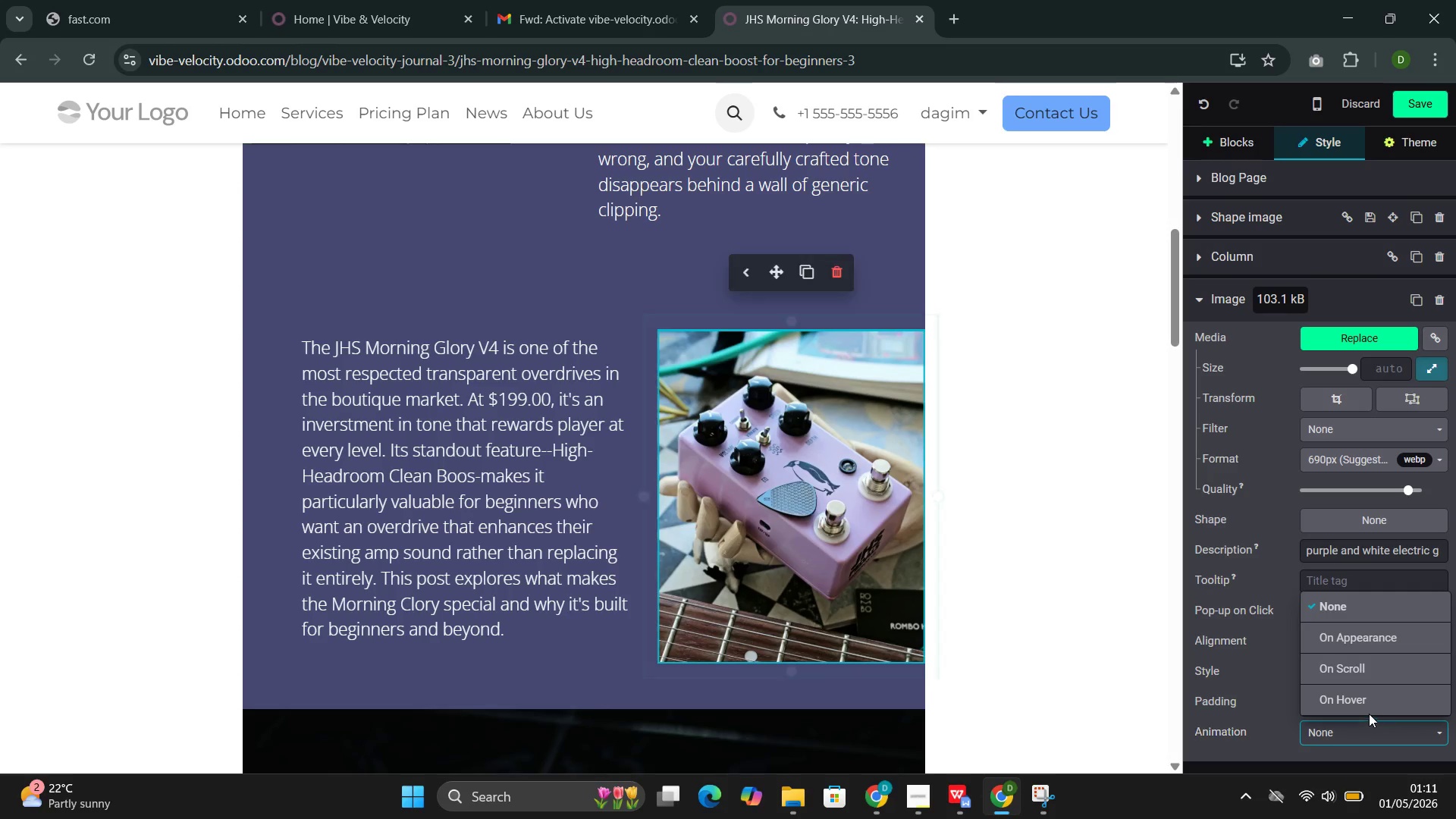 
left_click([1368, 672])
 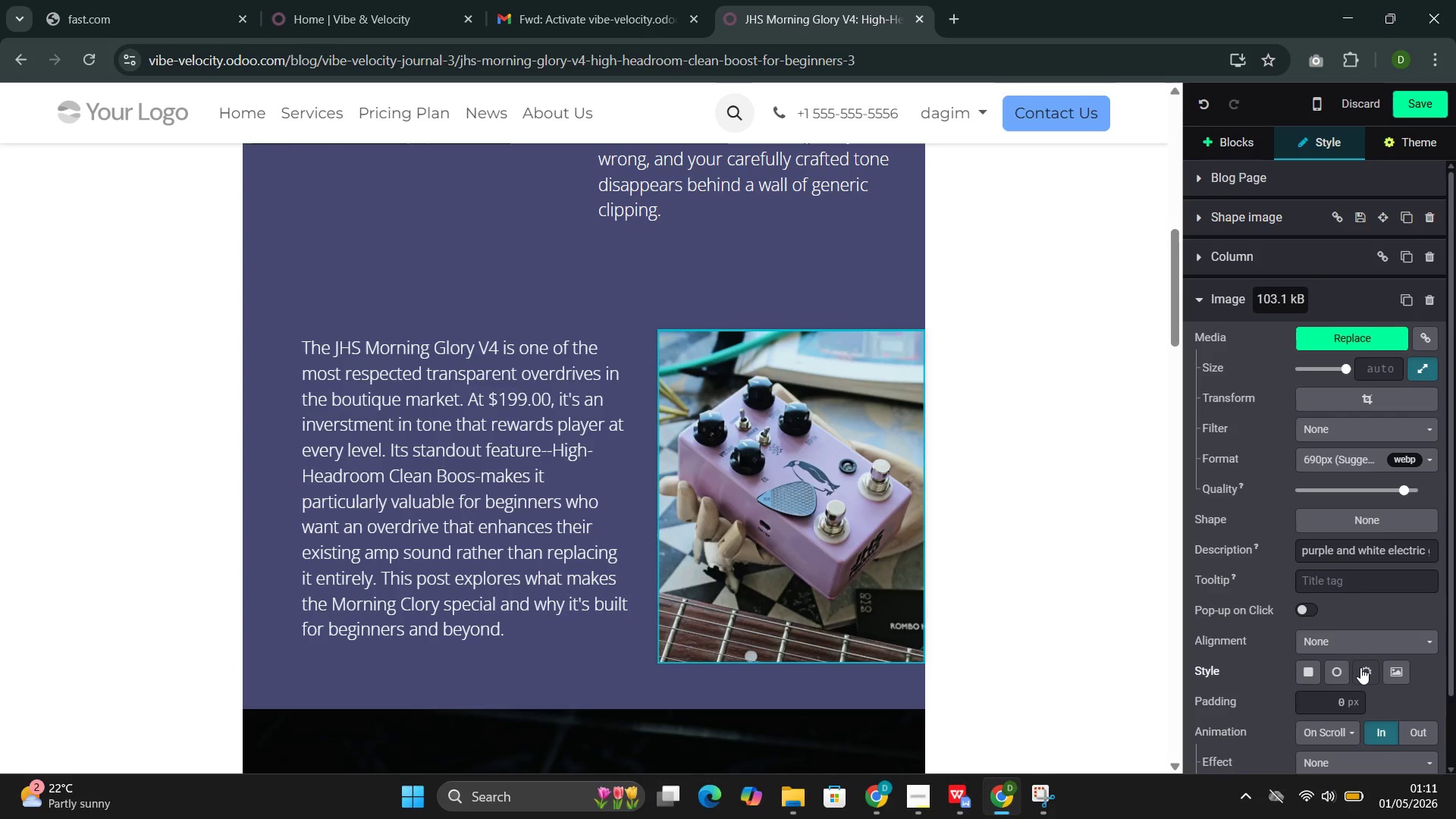 
scroll: coordinate [1360, 667], scroll_direction: down, amount: 8.0
 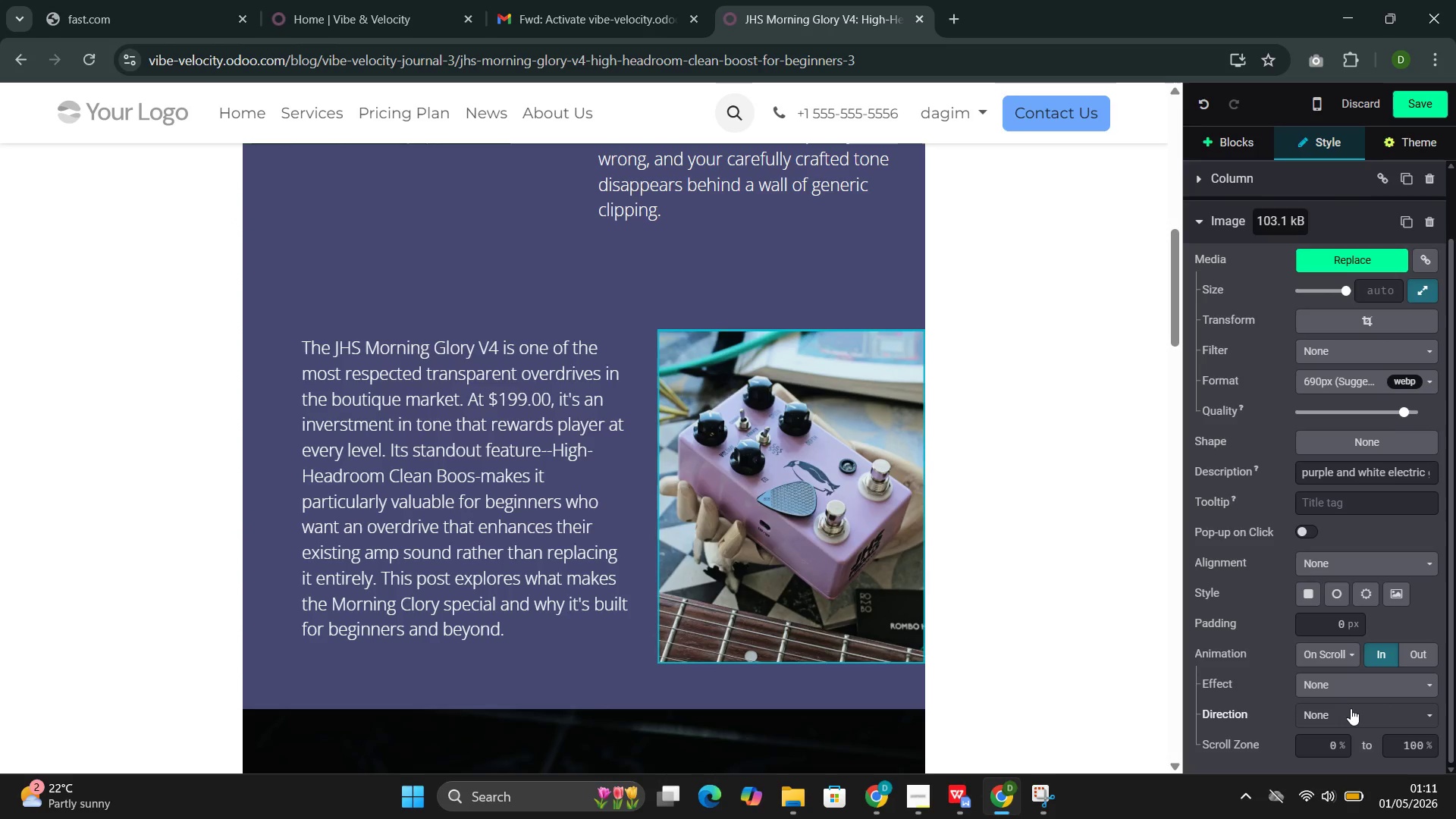 
left_click([1351, 711])
 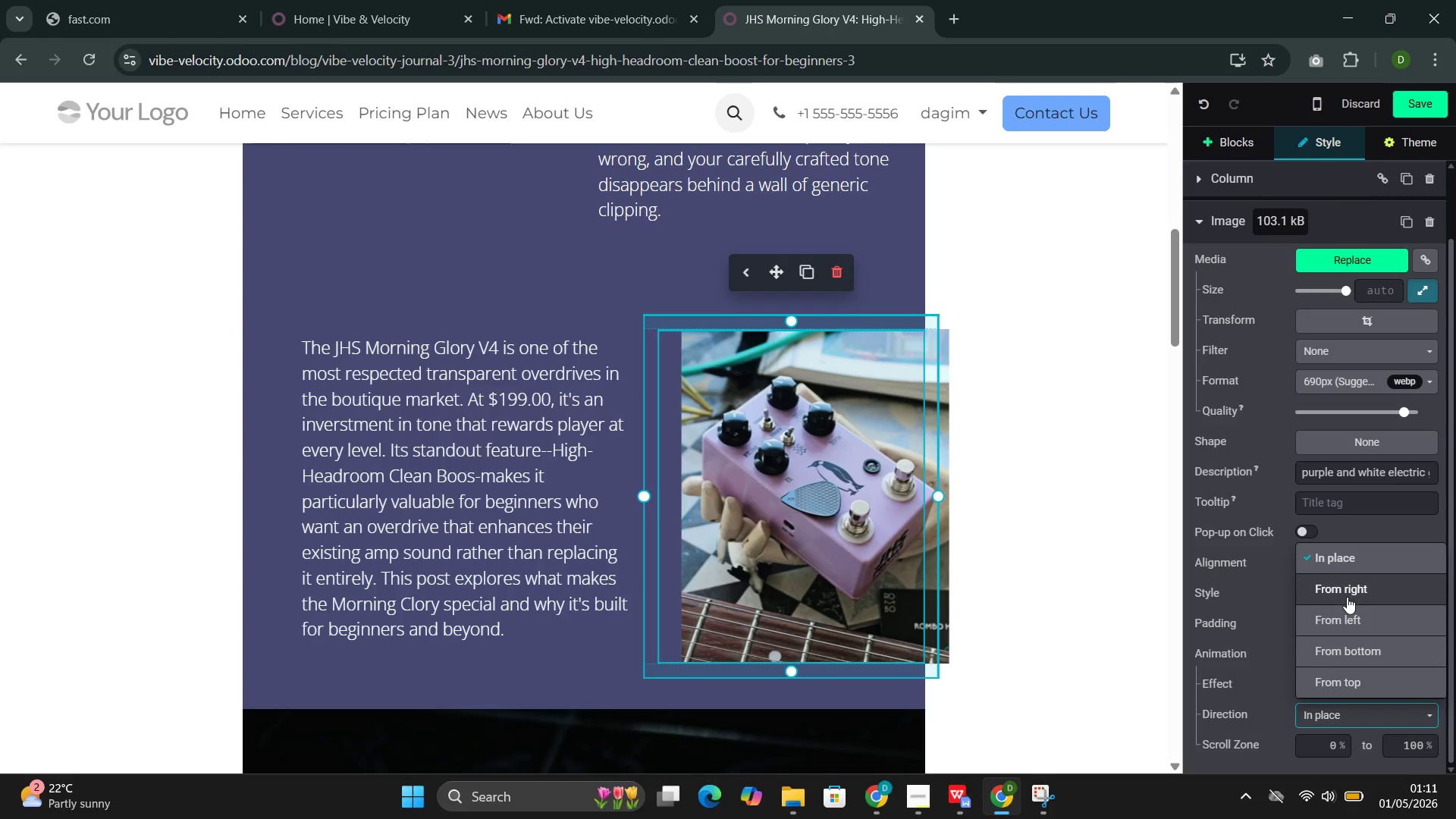 
left_click([1344, 621])
 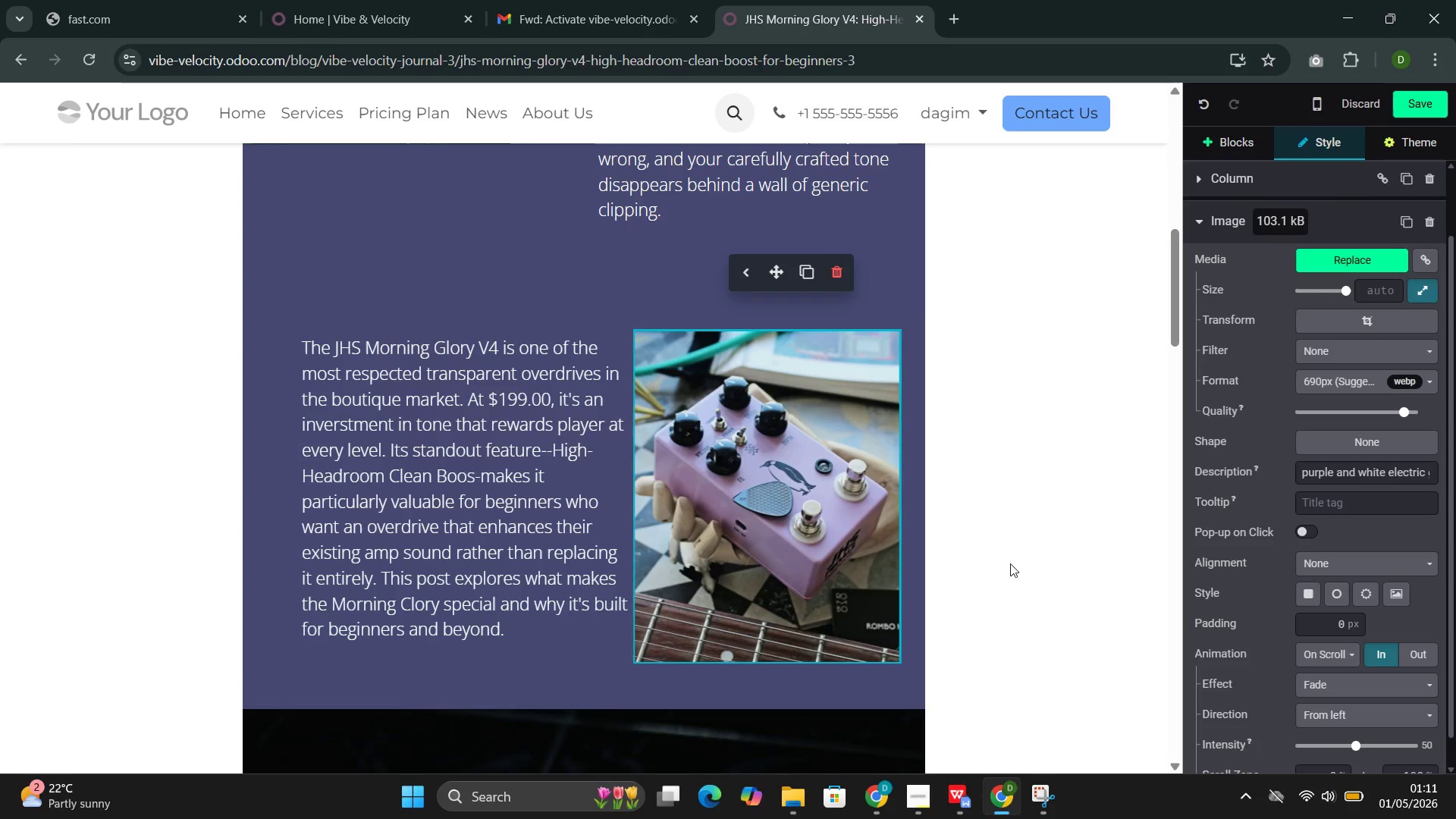 
scroll: coordinate [993, 535], scroll_direction: down, amount: 6.0
 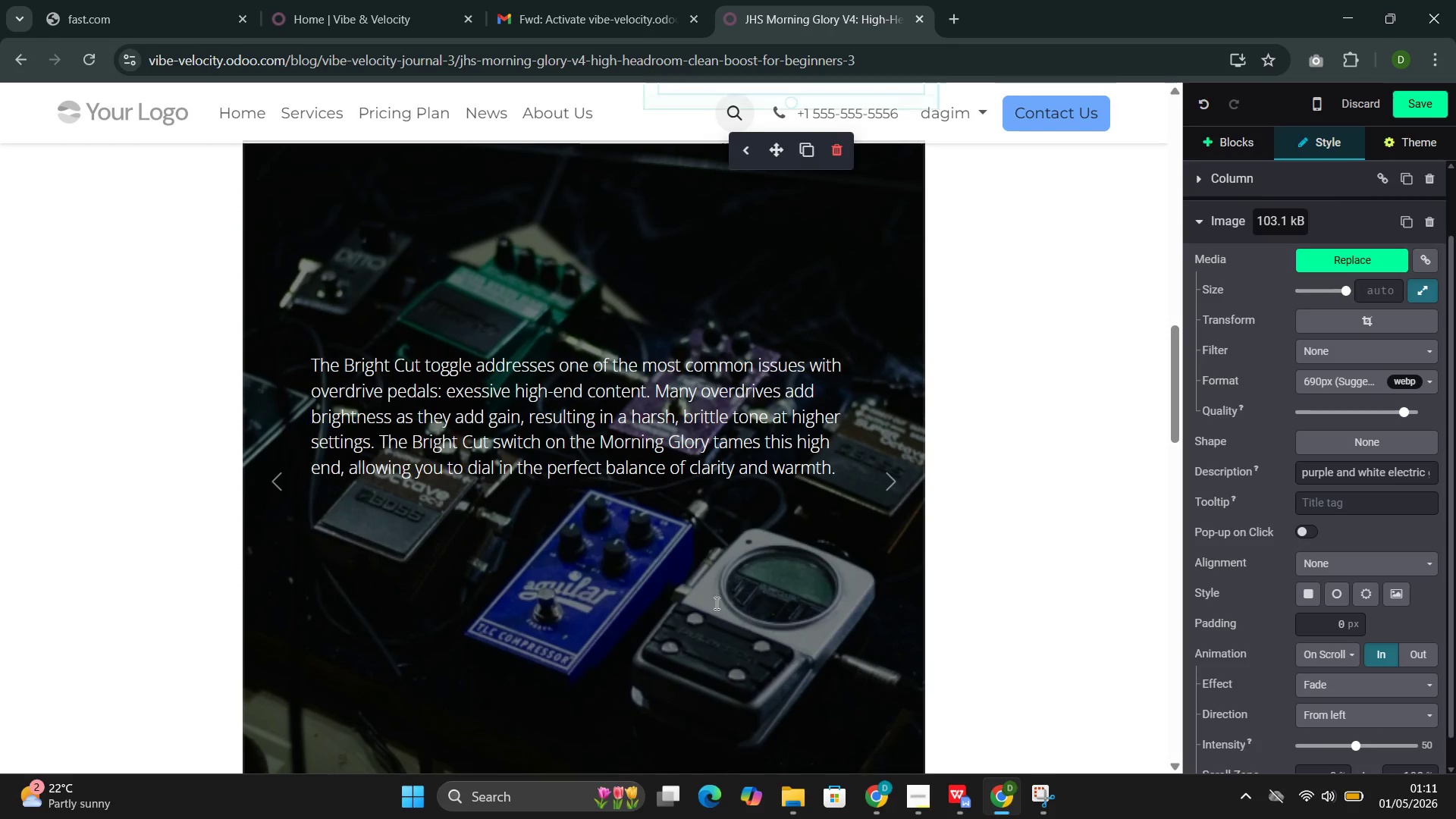 
left_click([711, 603])
 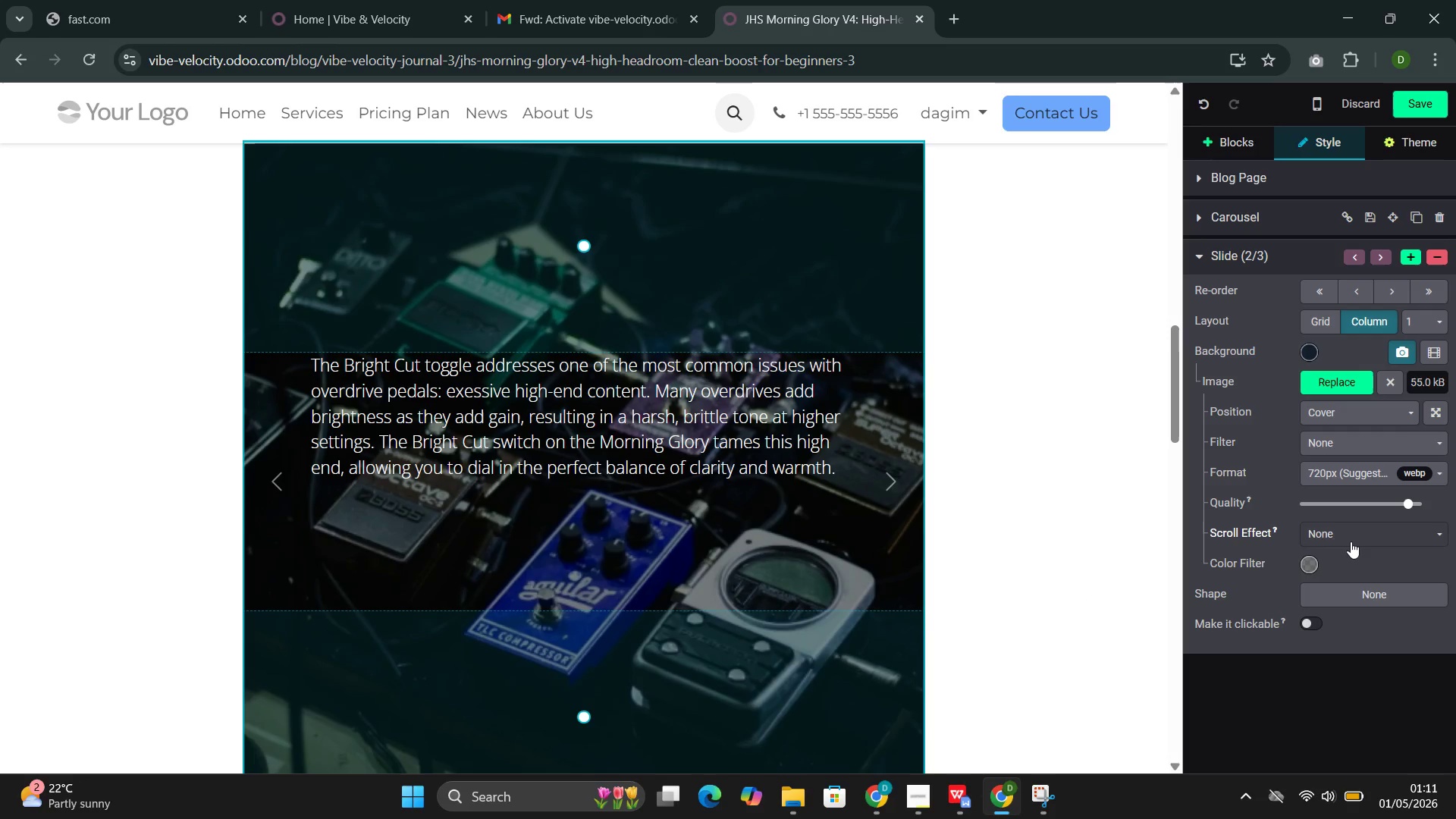 
left_click([1351, 533])
 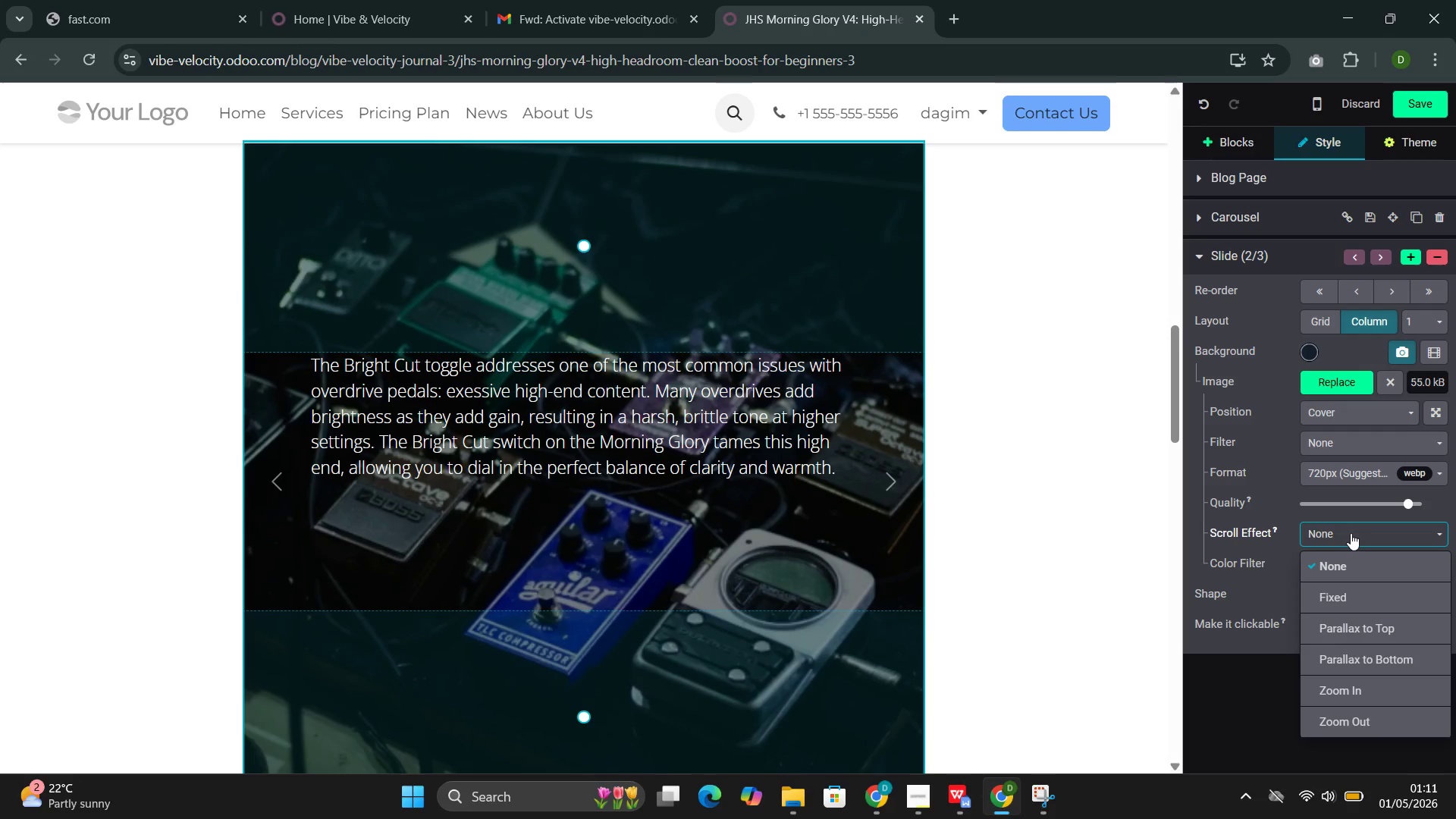 
scroll: coordinate [1351, 533], scroll_direction: down, amount: 3.0
 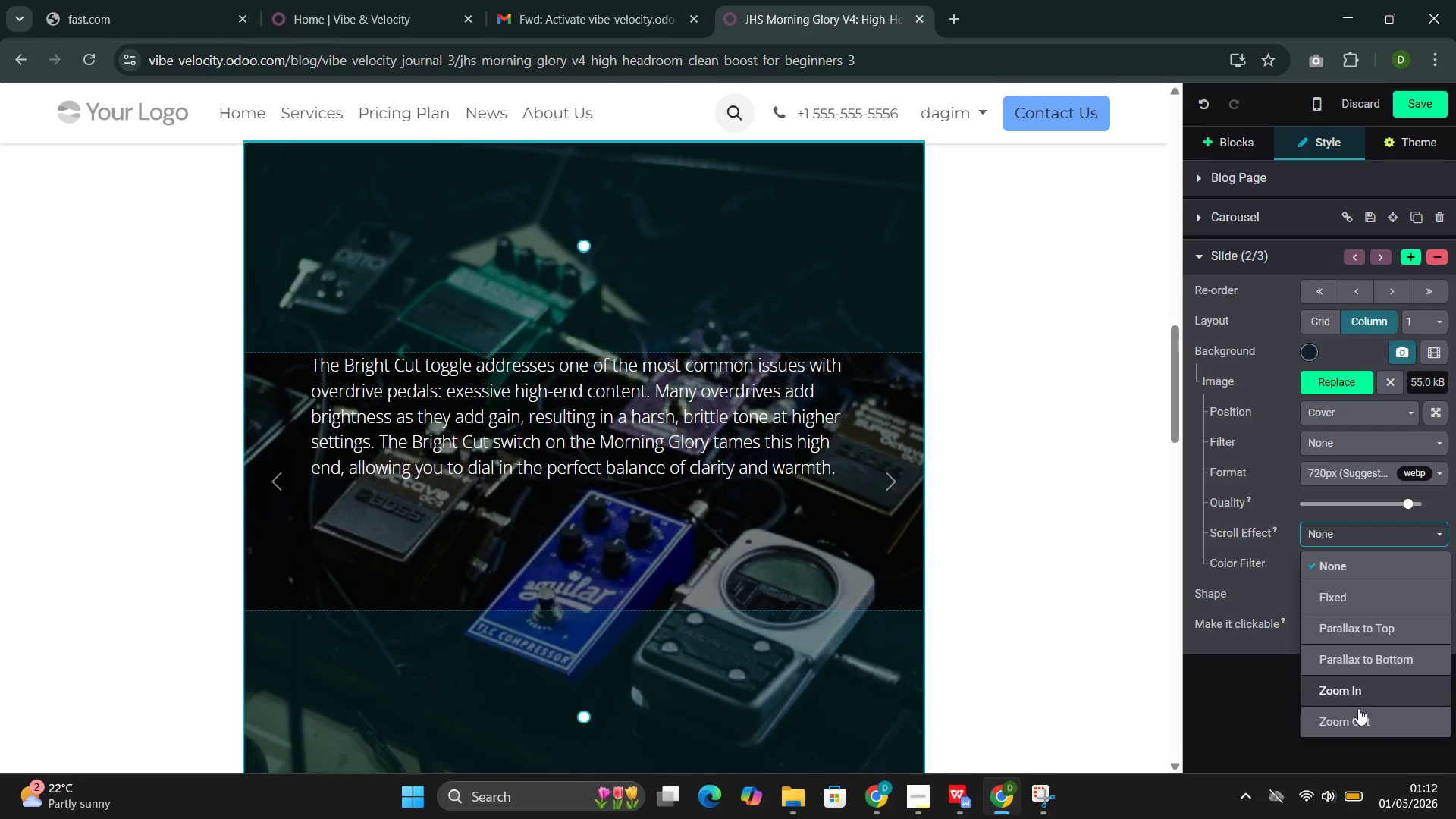 
left_click([1358, 722])
 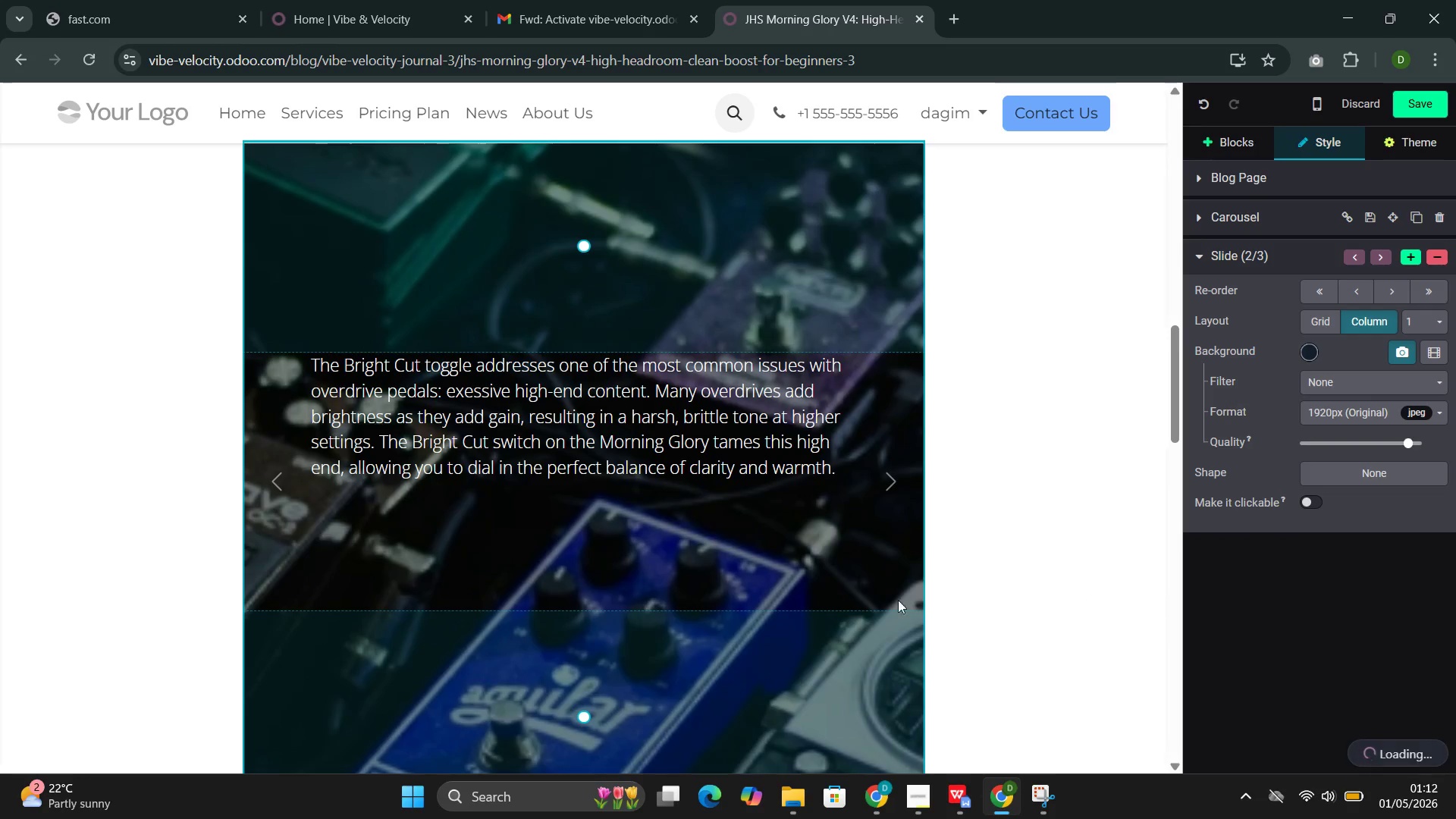 
scroll: coordinate [855, 582], scroll_direction: down, amount: 2.0
 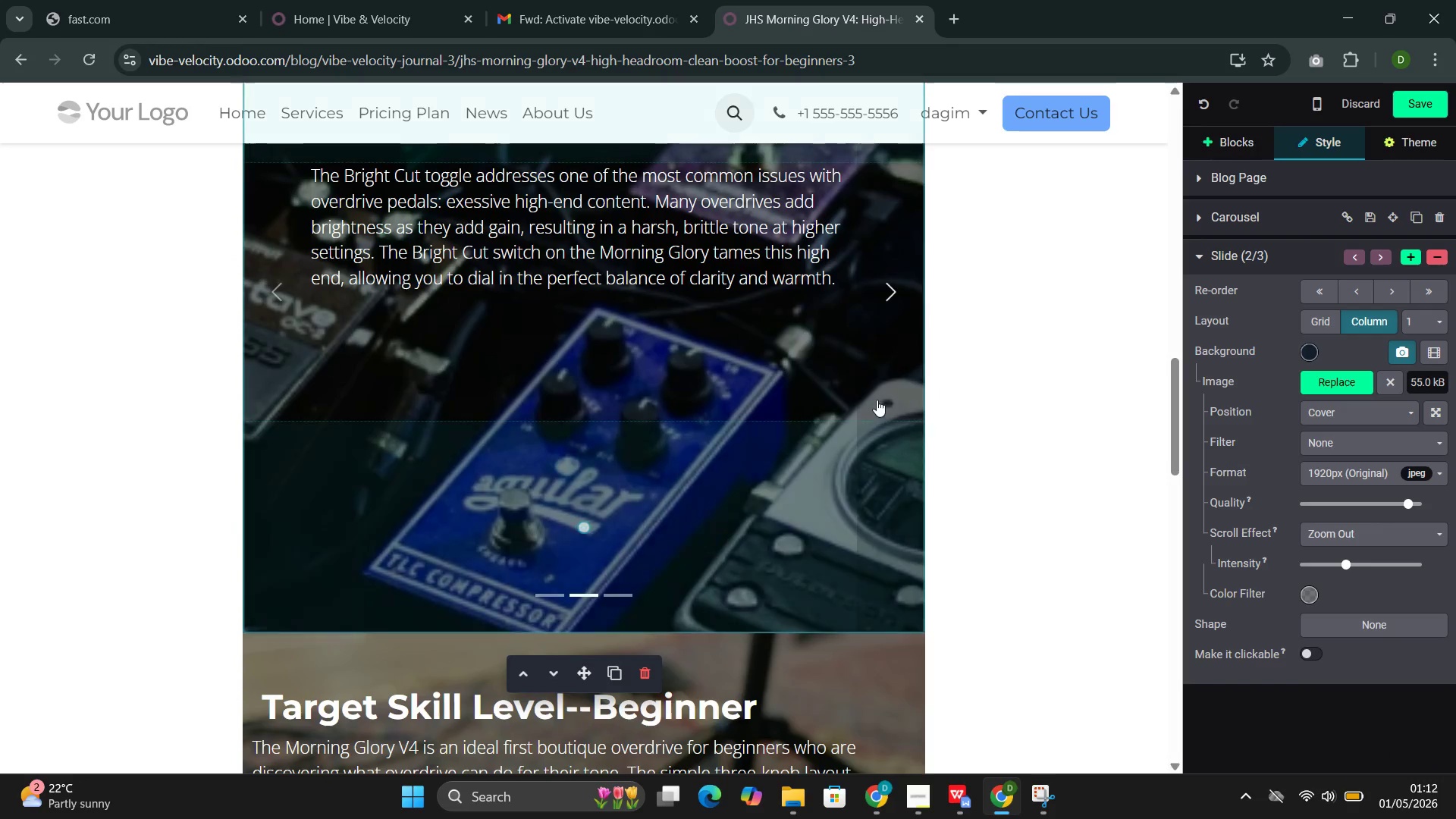 
left_click([887, 381])
 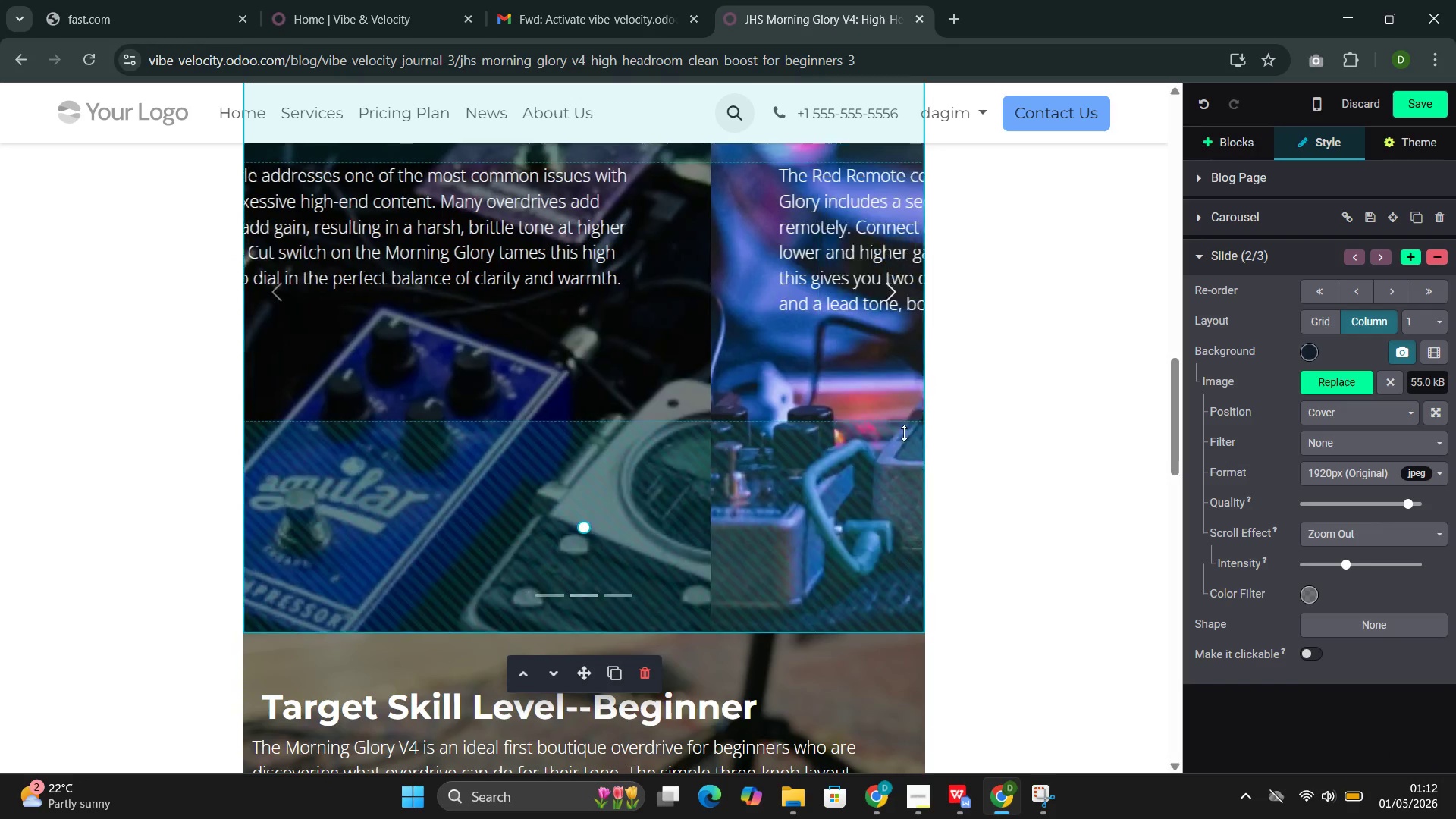 
scroll: coordinate [908, 435], scroll_direction: up, amount: 5.0
 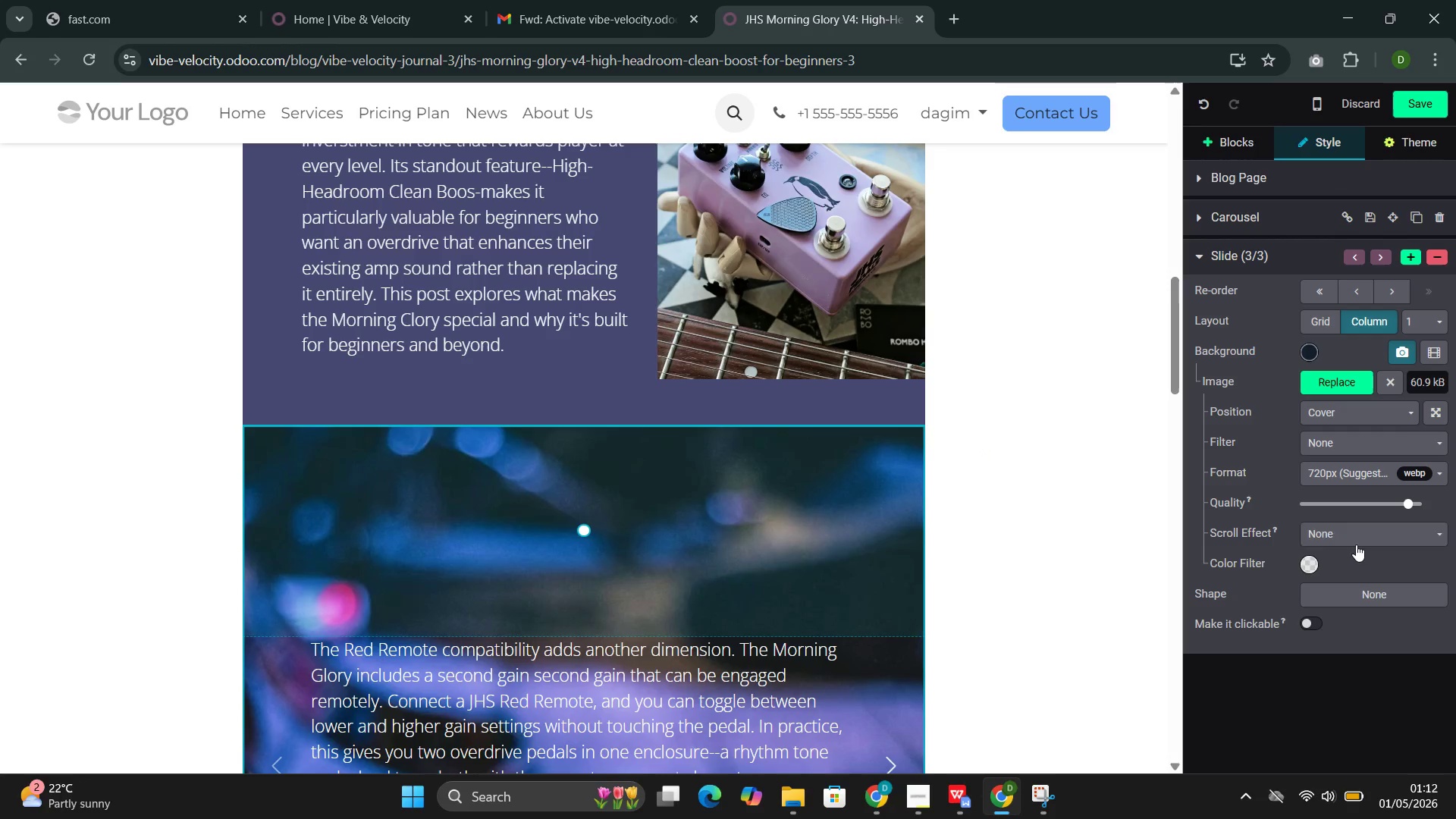 
left_click([1356, 531])
 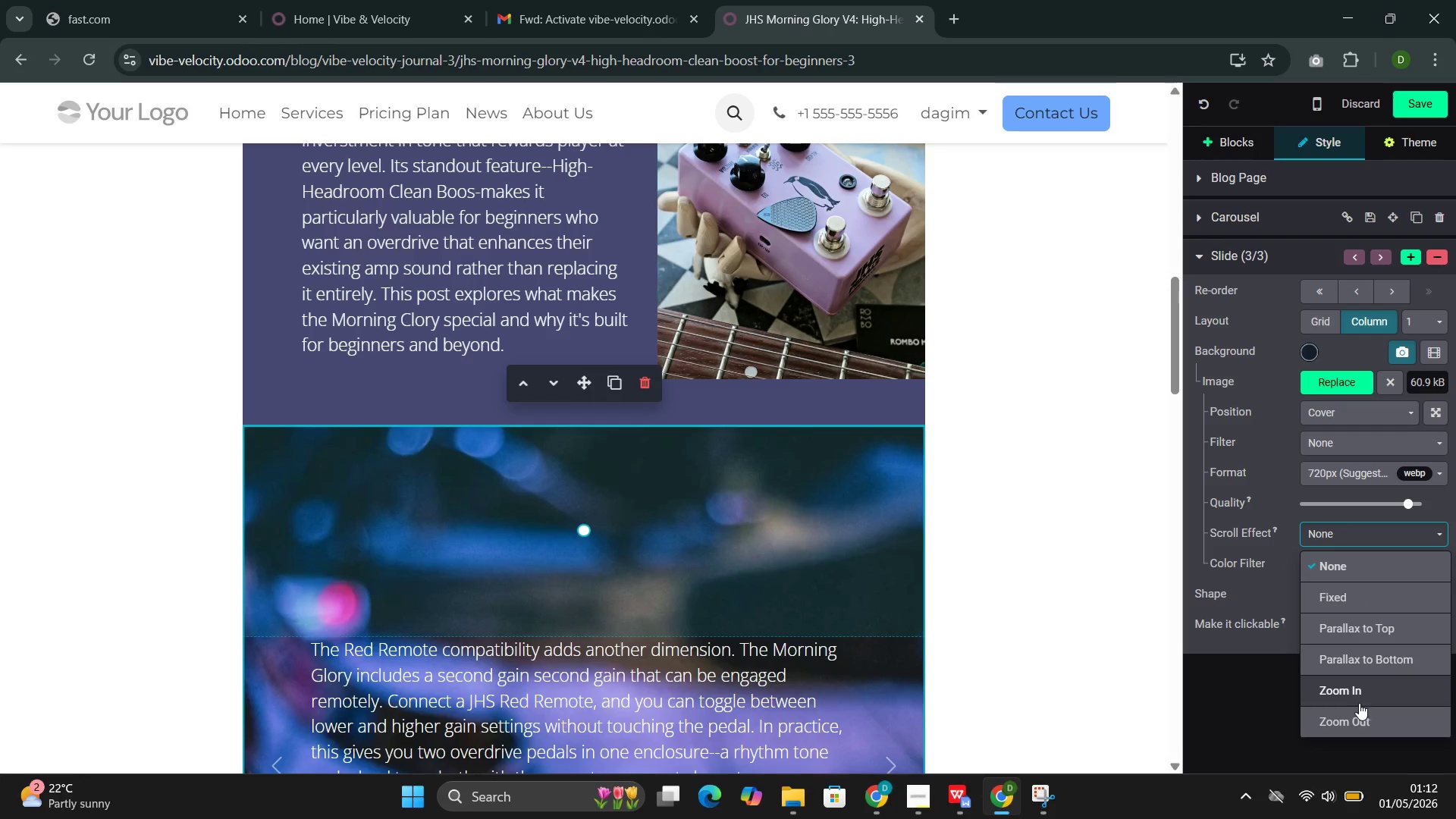 
left_click([1360, 711])
 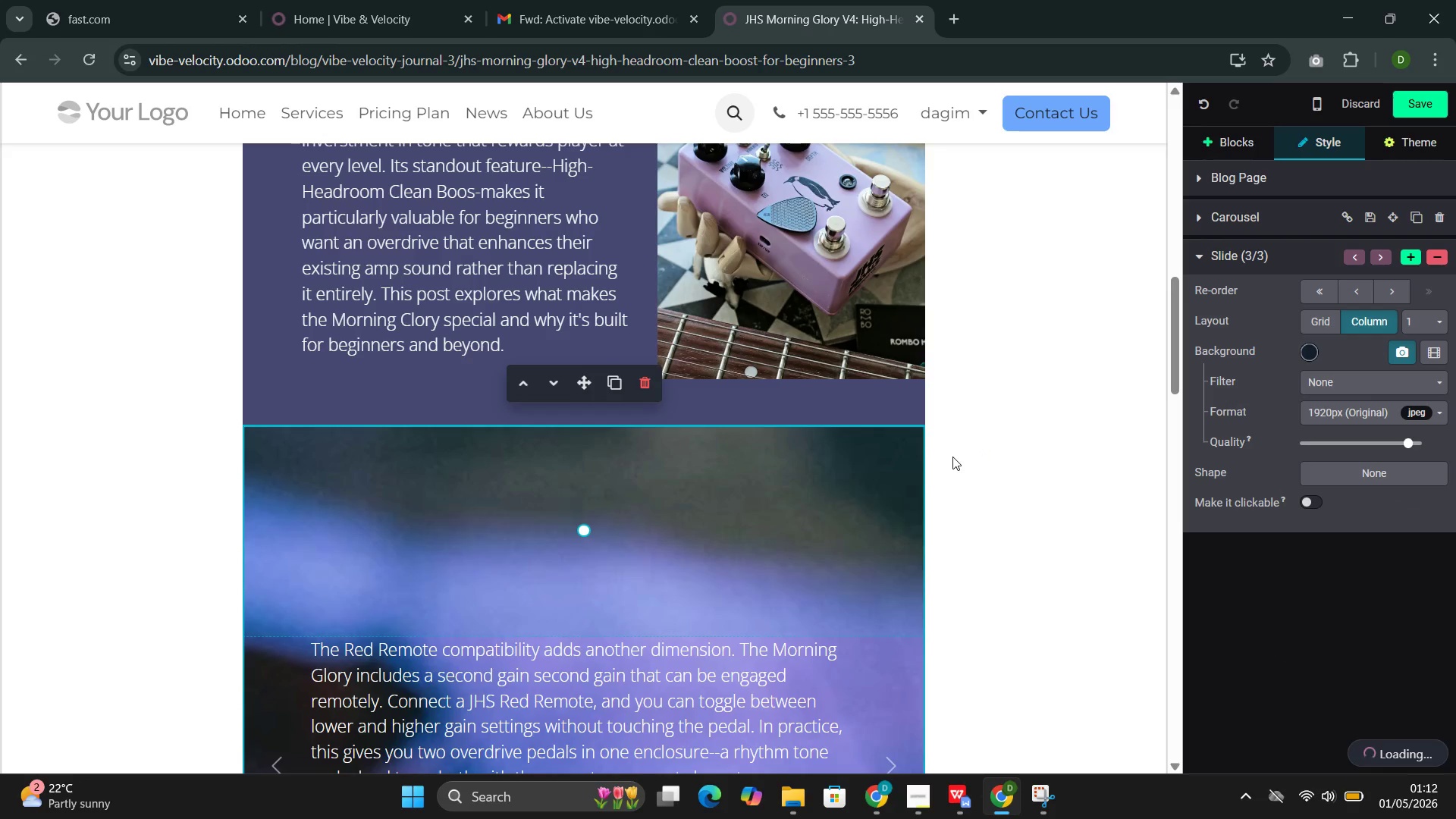 
scroll: coordinate [952, 457], scroll_direction: down, amount: 2.0
 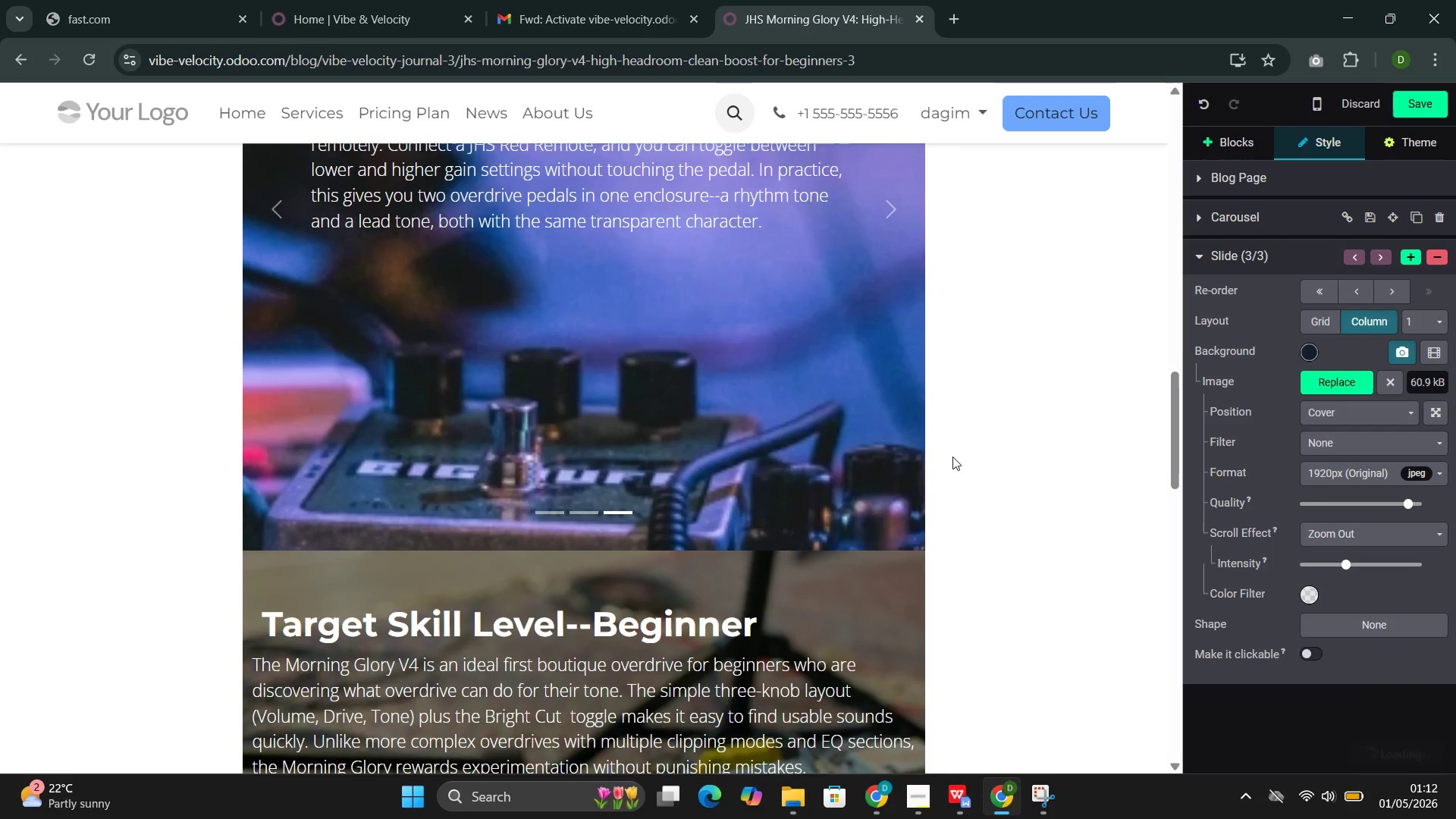 
scroll: coordinate [952, 457], scroll_direction: up, amount: 4.0
 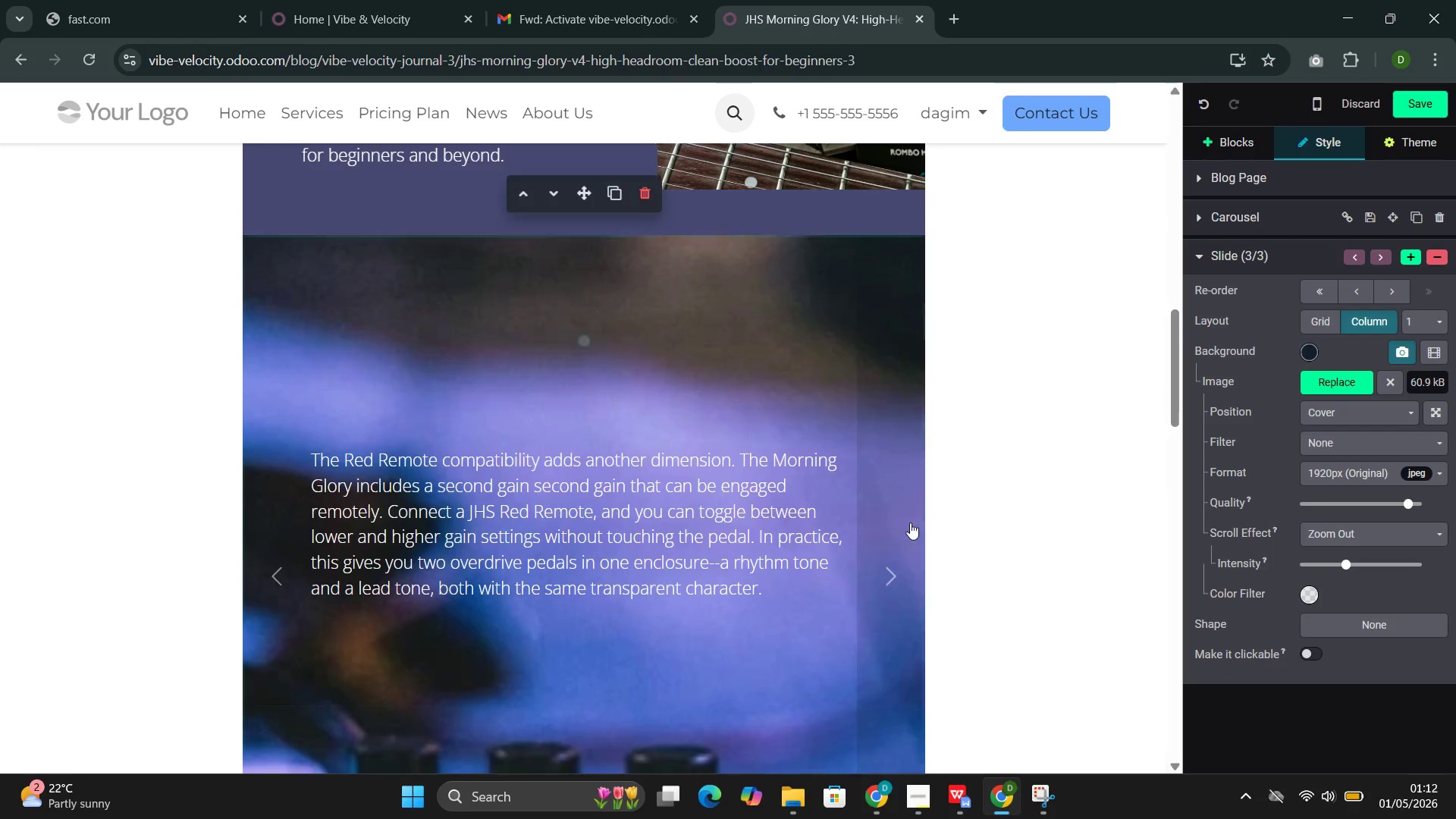 
left_click([910, 522])
 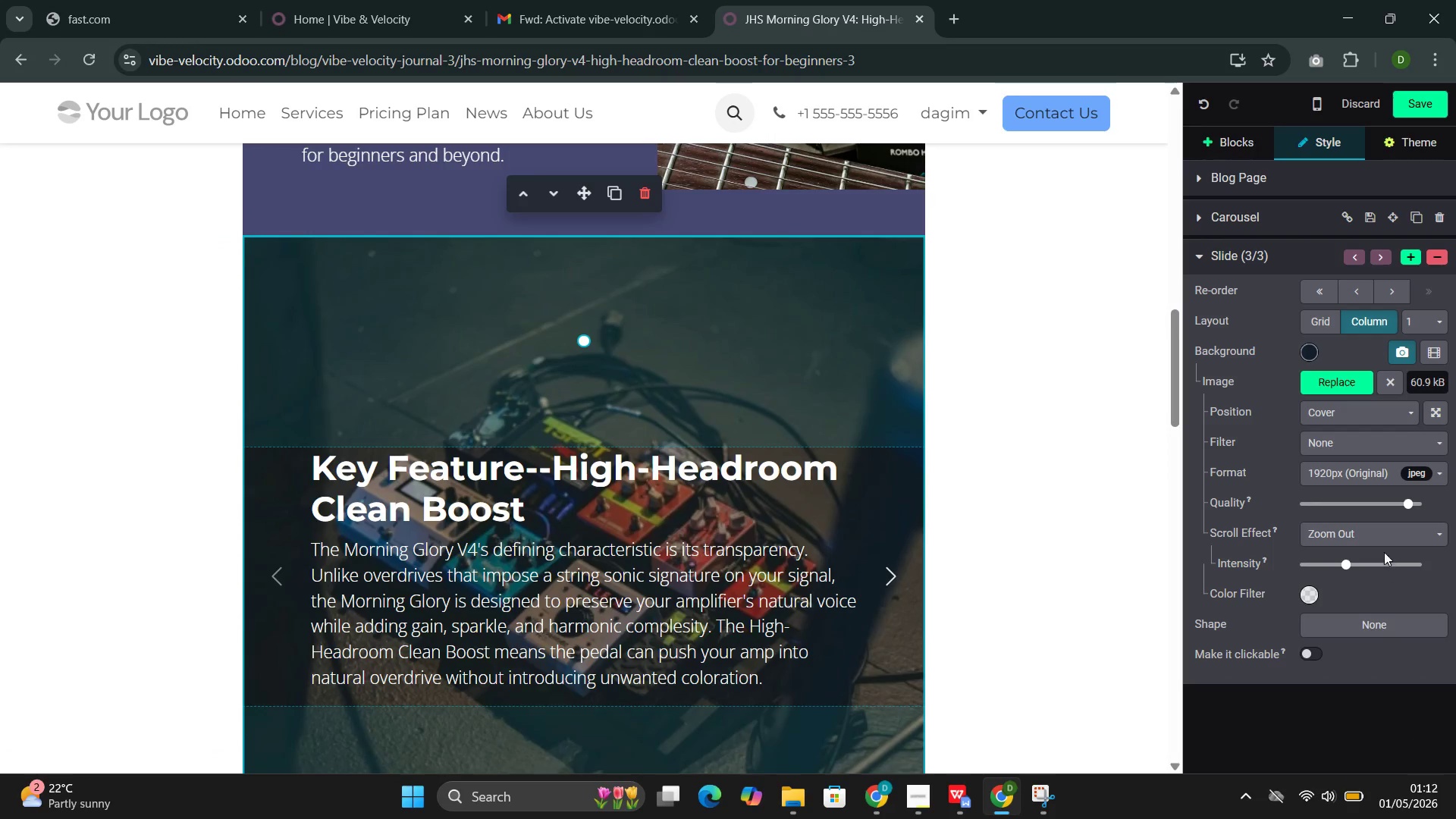 
left_click([1384, 537])
 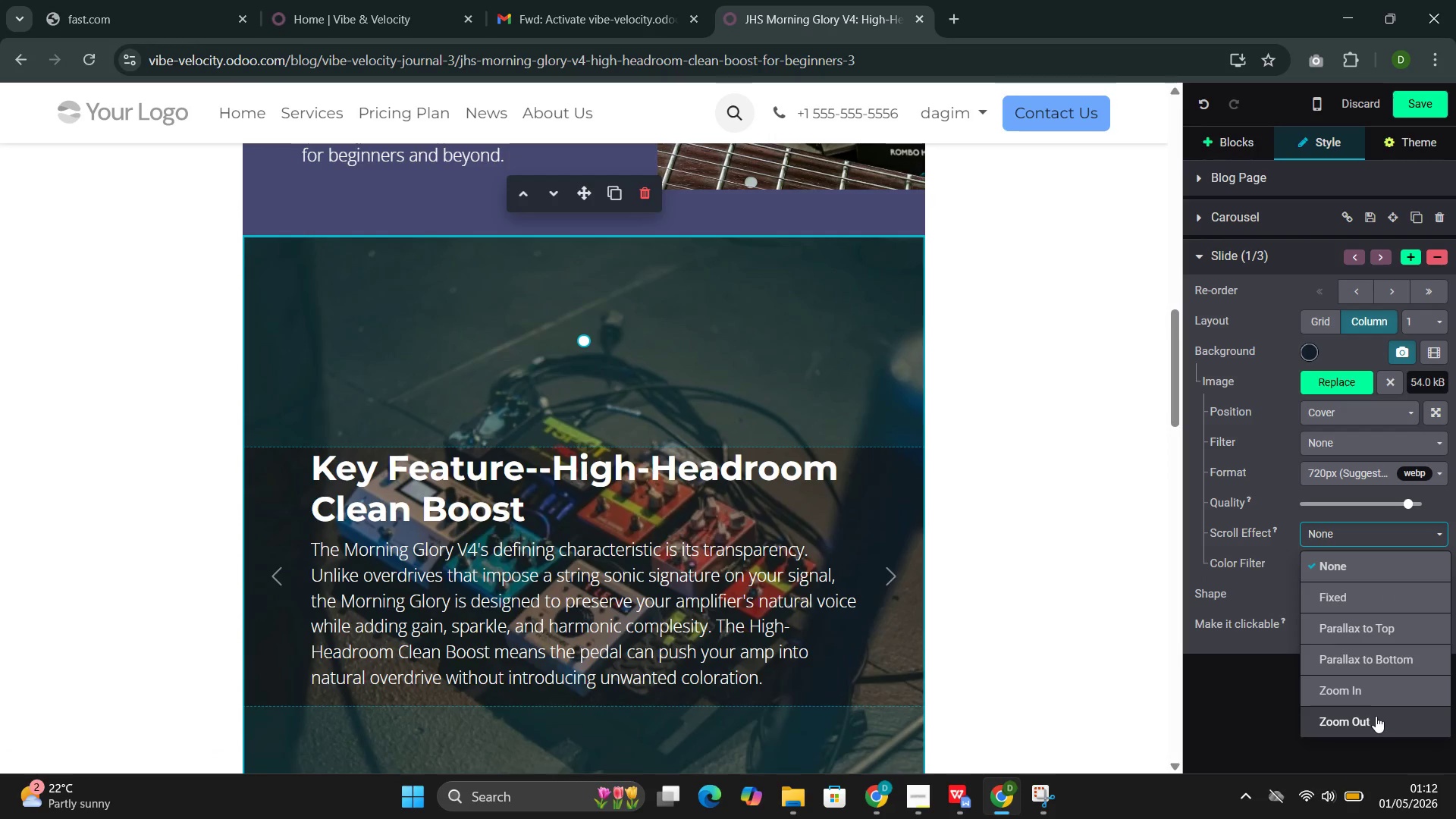 
left_click([1376, 713])
 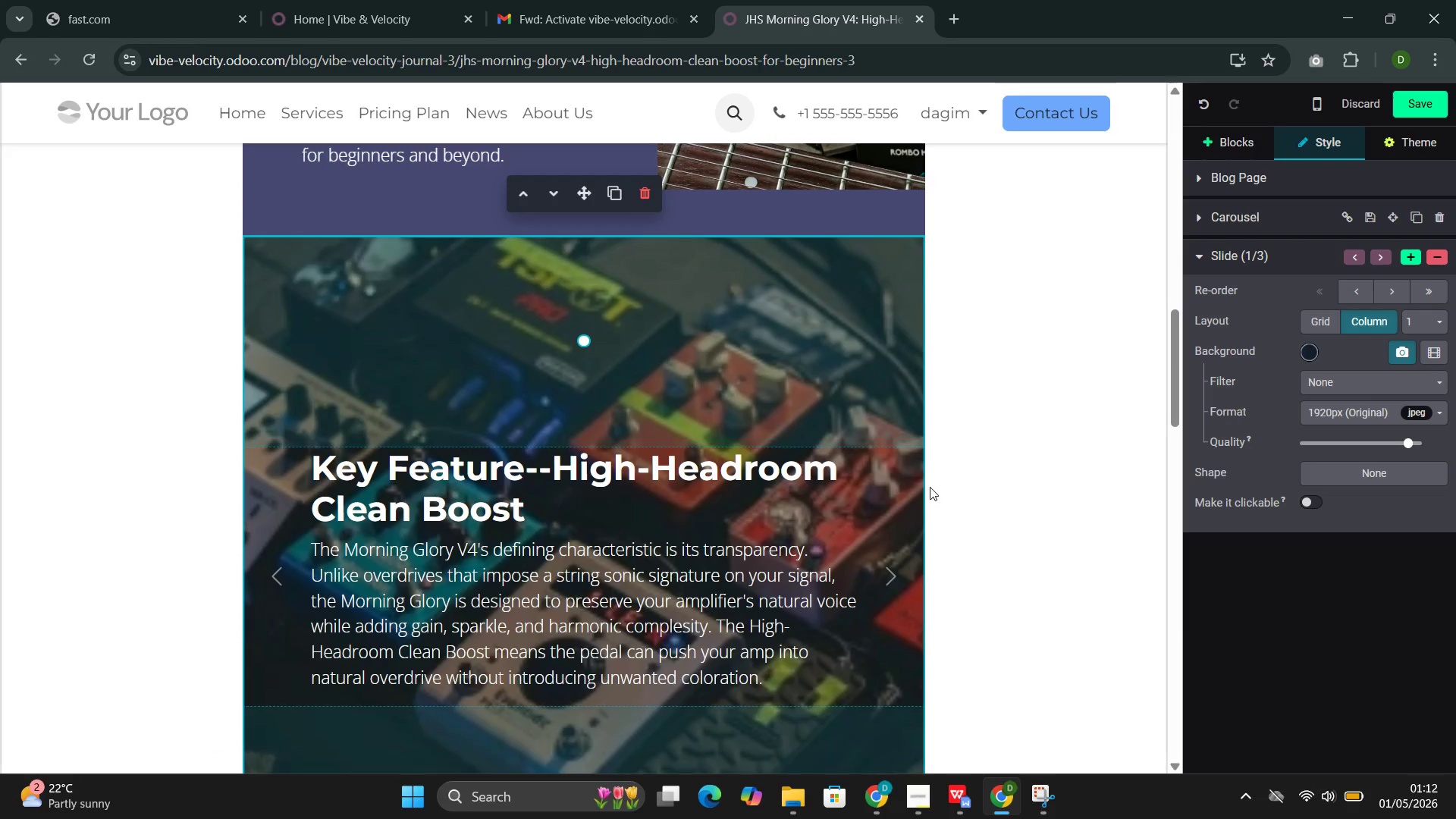 
scroll: coordinate [932, 482], scroll_direction: down, amount: 5.0
 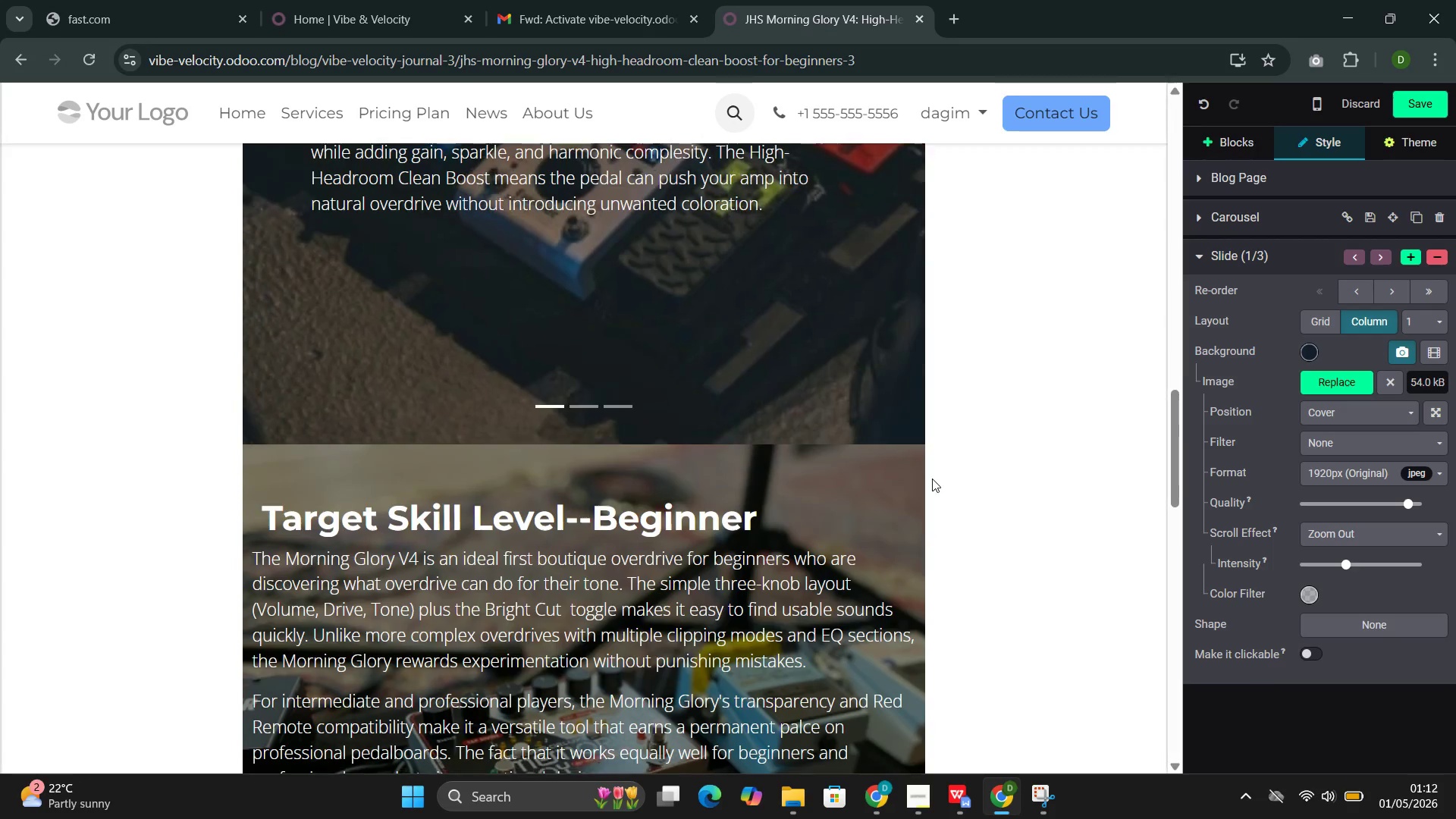 
scroll: coordinate [938, 455], scroll_direction: up, amount: 6.0
 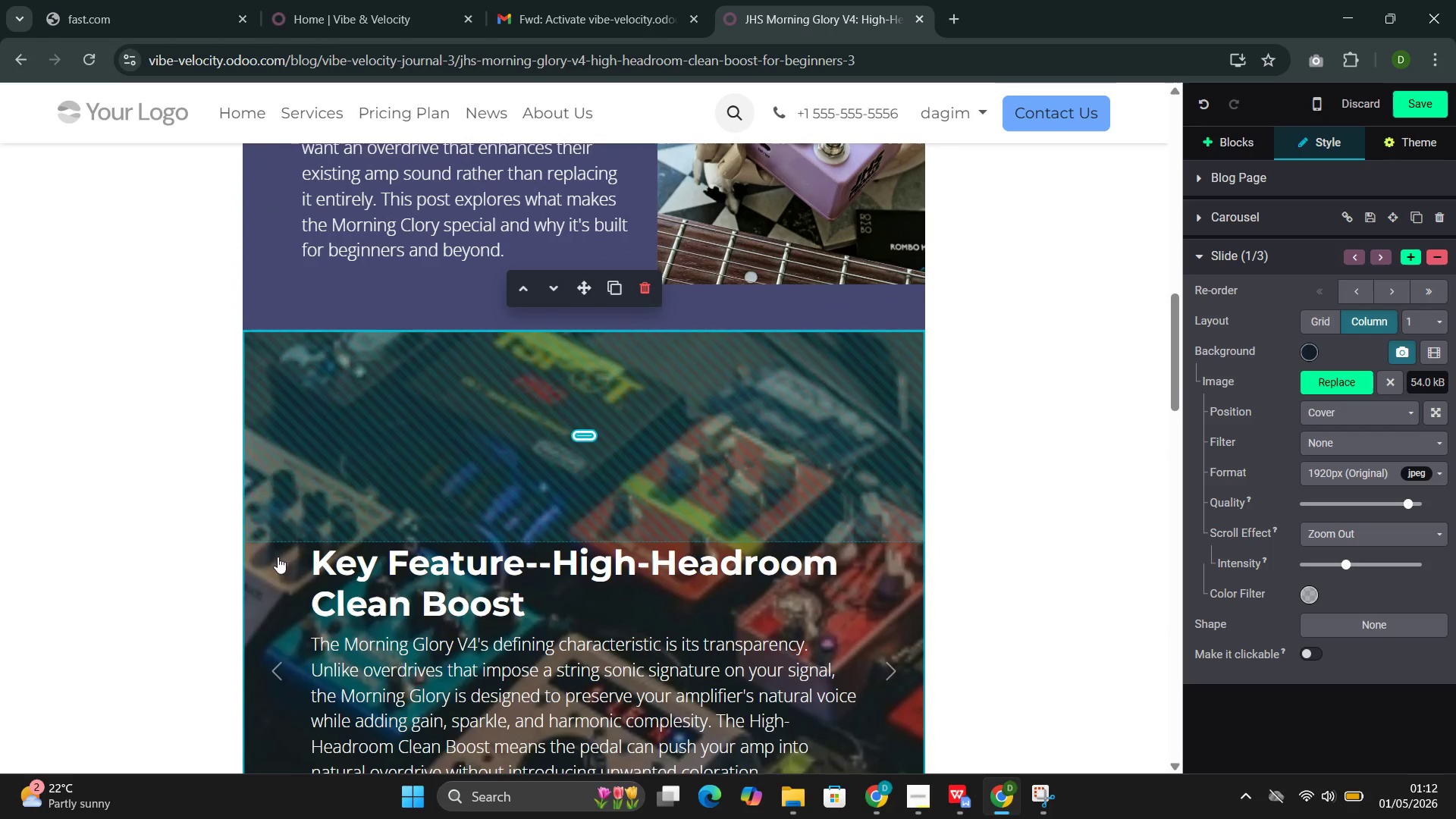 
left_click([277, 604])
 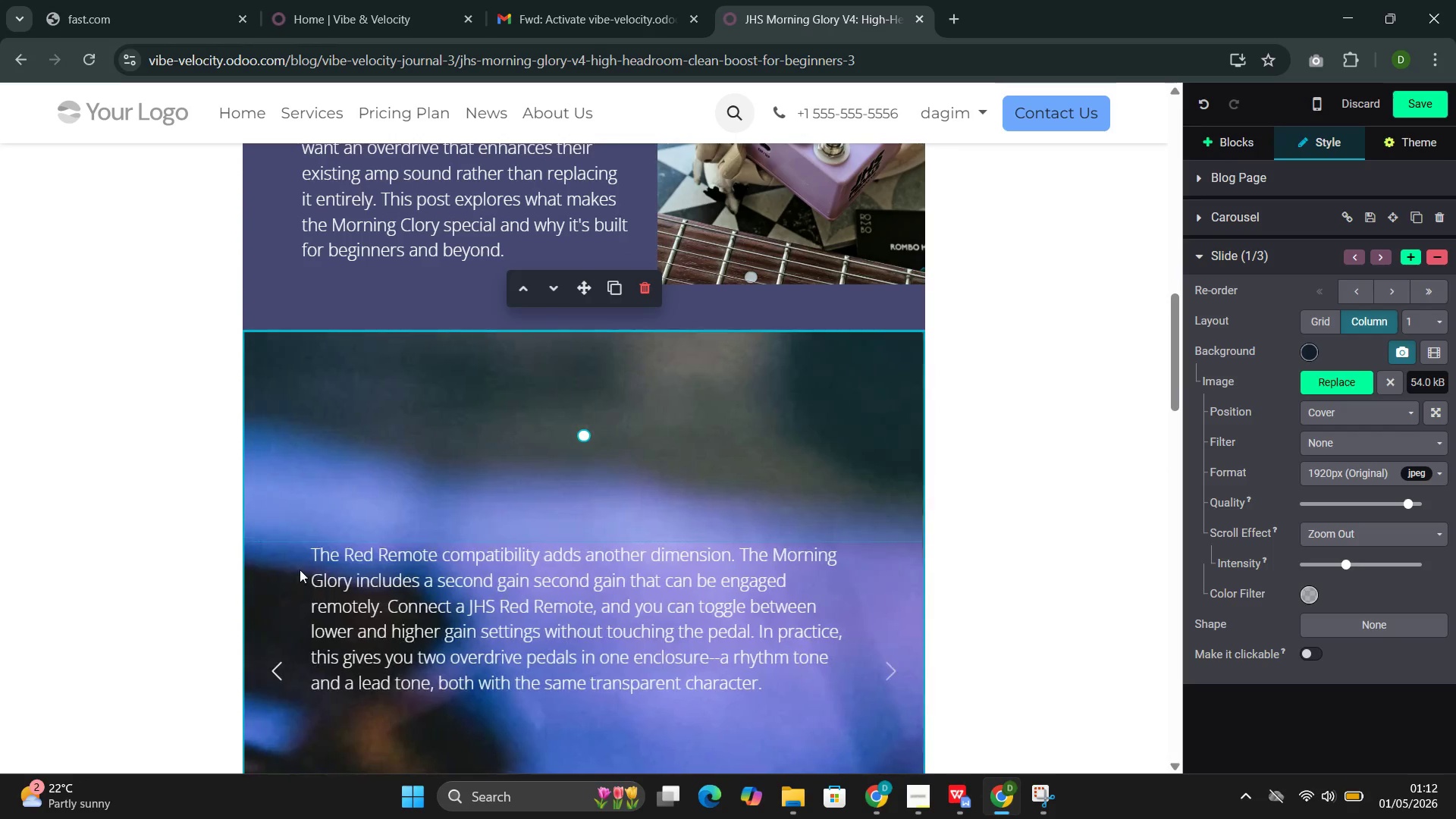 
scroll: coordinate [676, 526], scroll_direction: down, amount: 5.0
 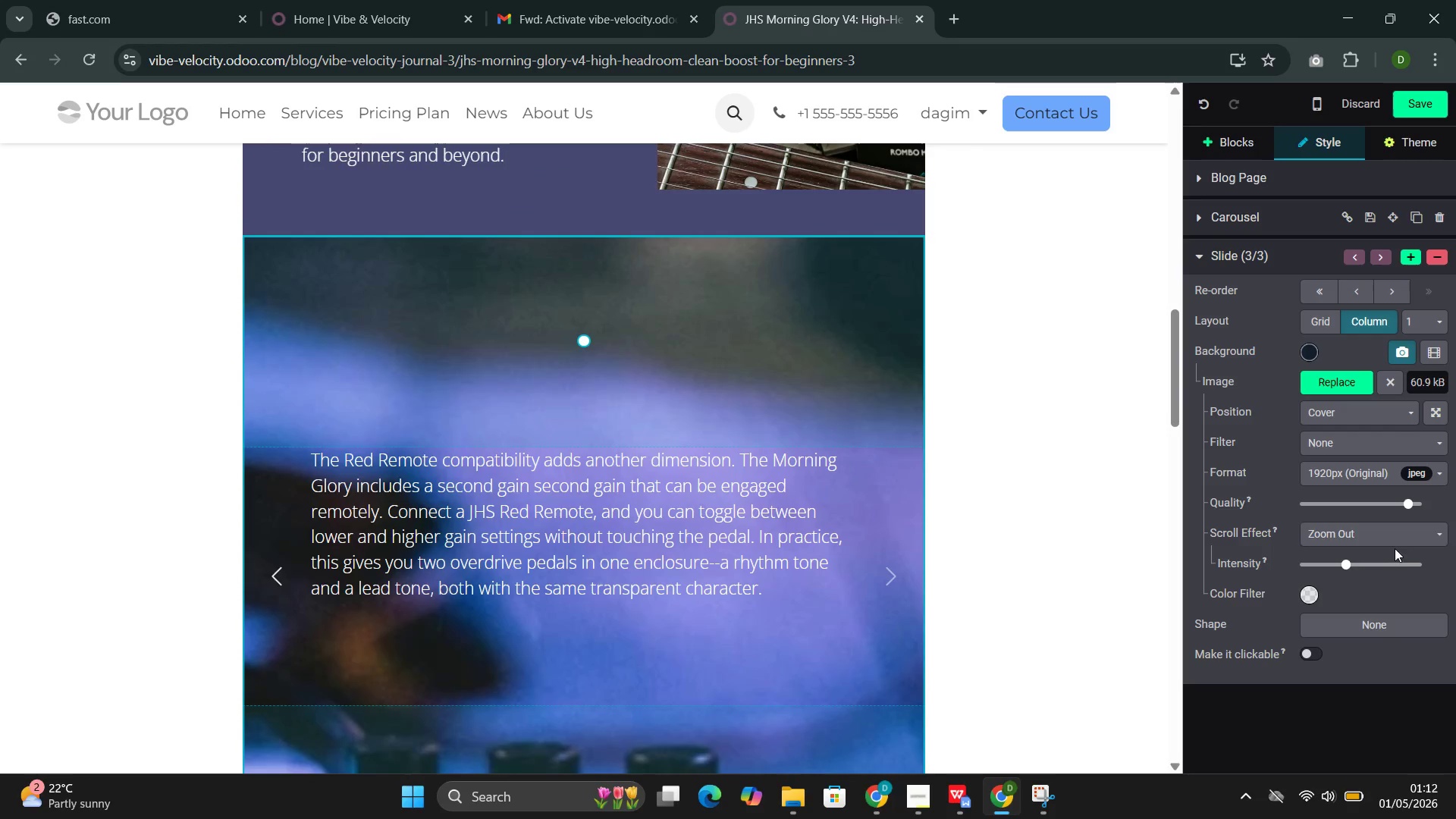 
left_click([1393, 534])
 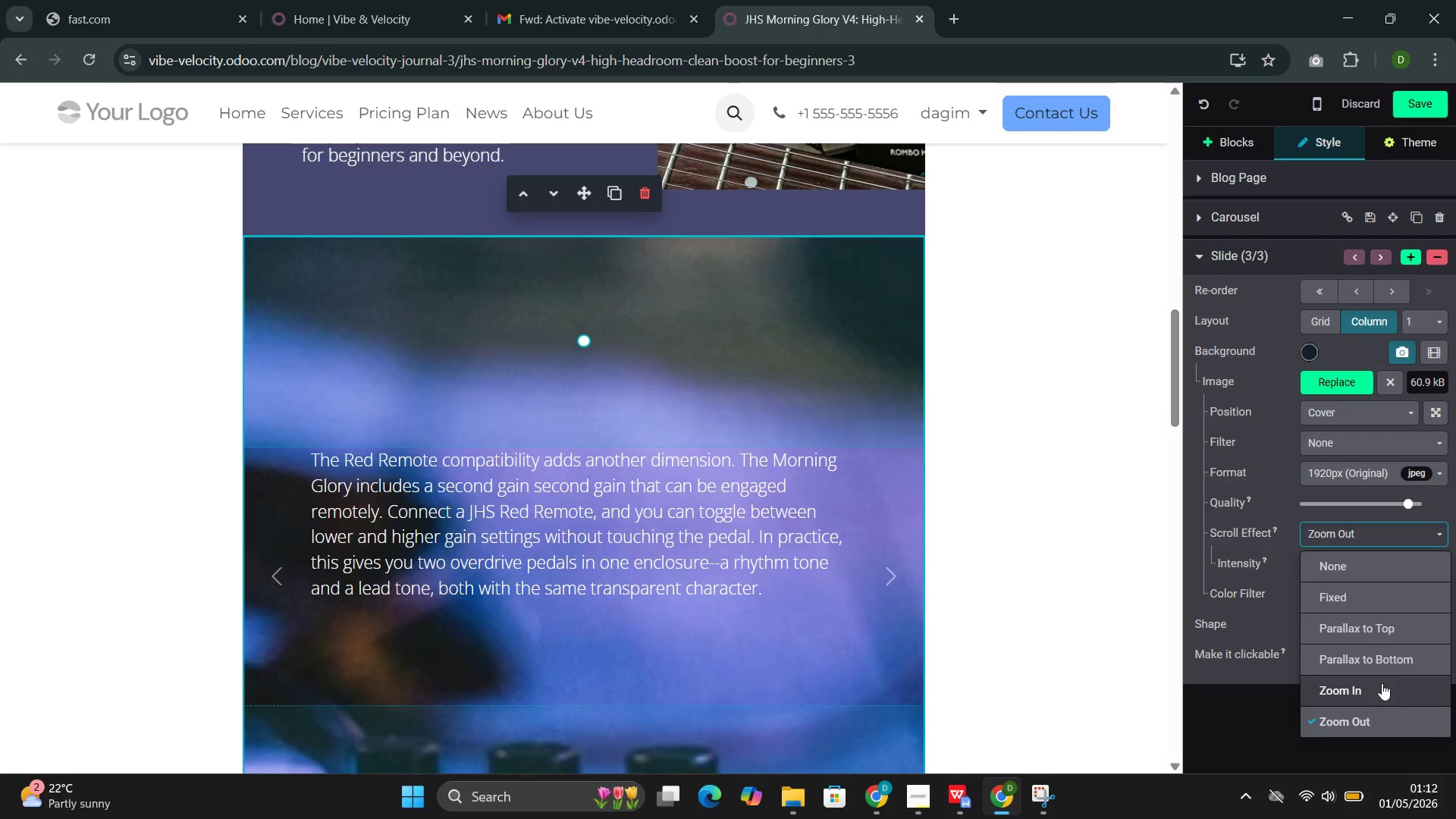 
left_click([1381, 689])
 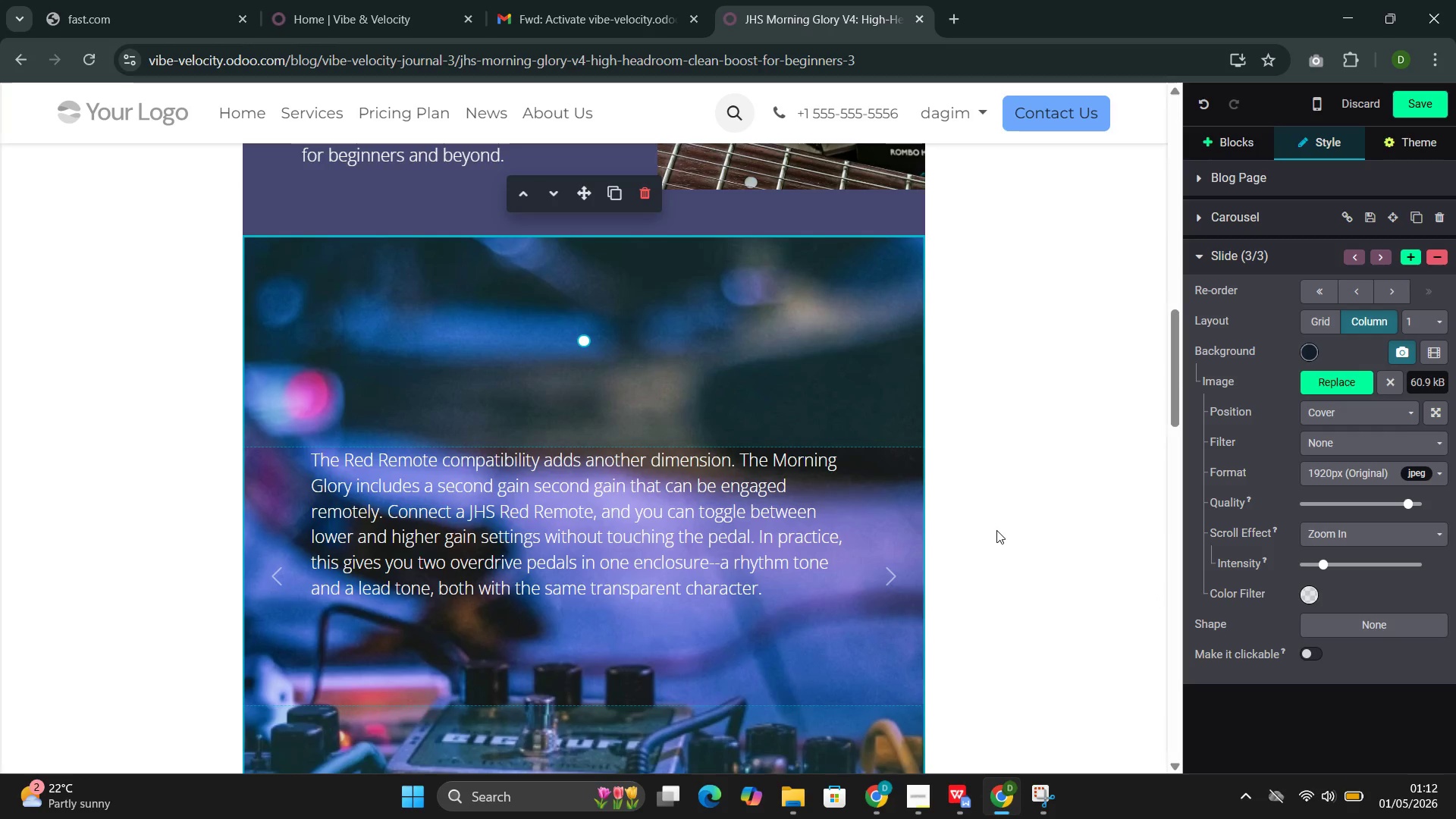 
scroll: coordinate [987, 507], scroll_direction: down, amount: 8.0
 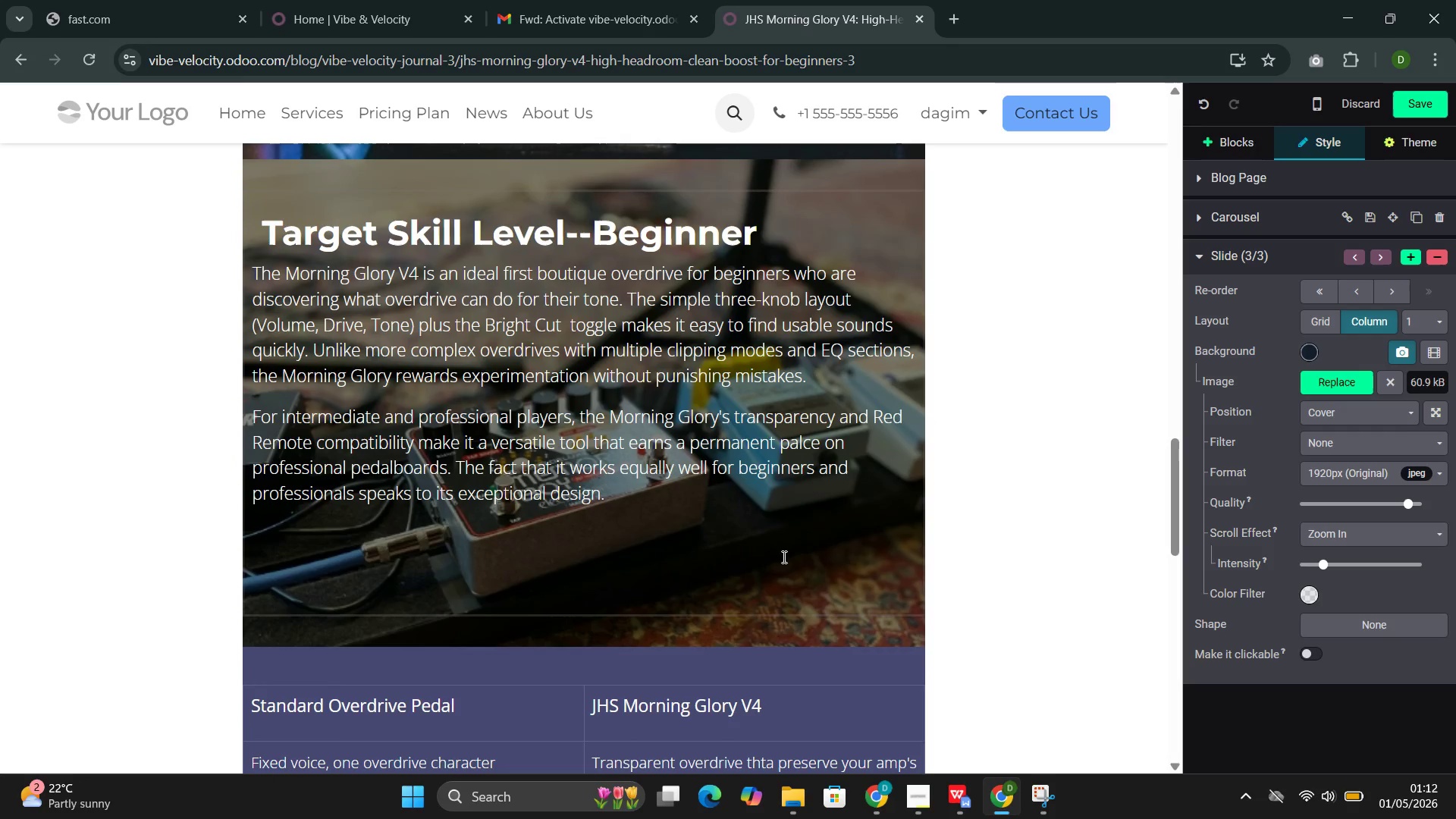 
left_click([780, 560])
 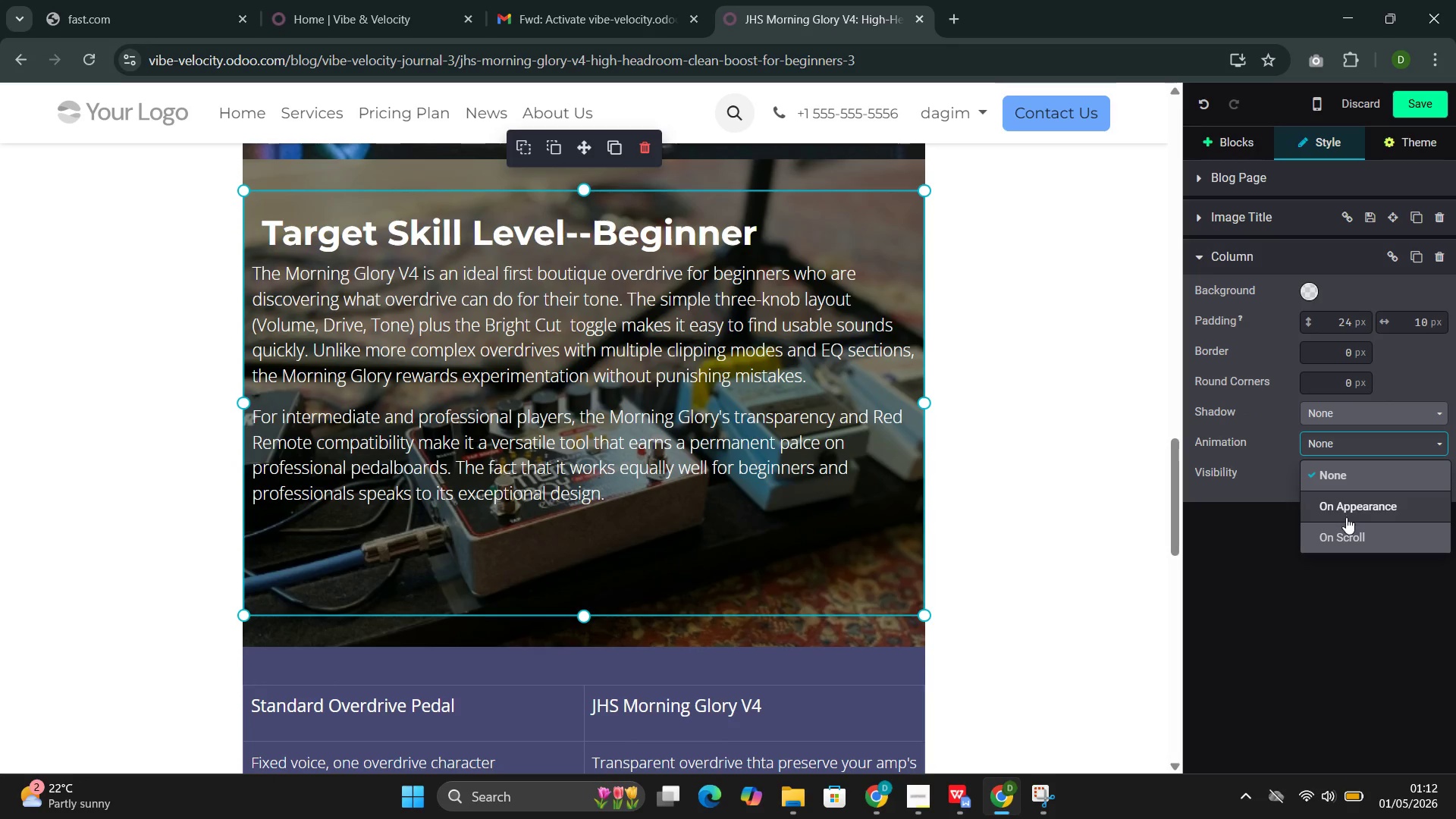 
left_click([1345, 536])
 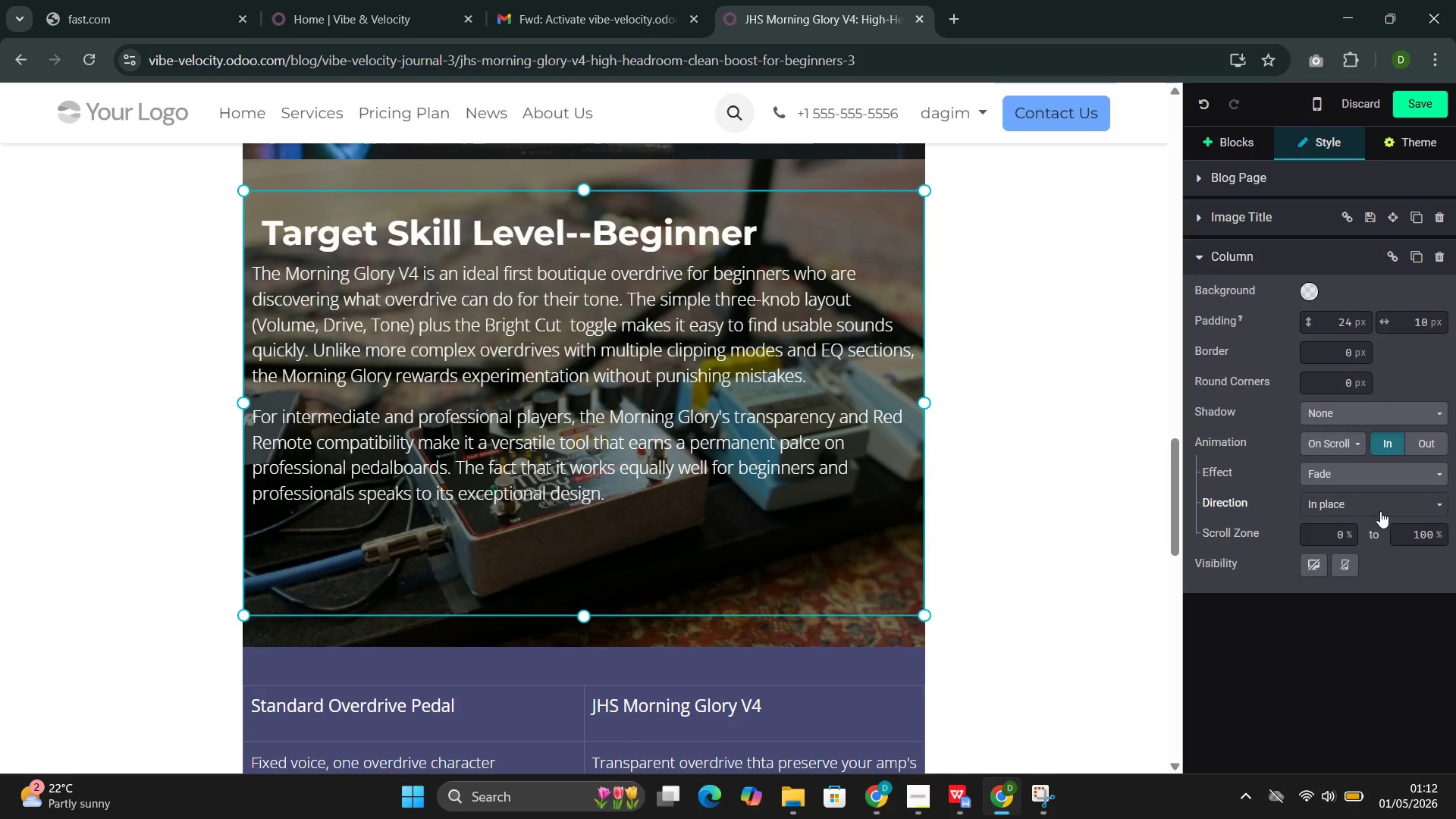 
left_click([1370, 508])
 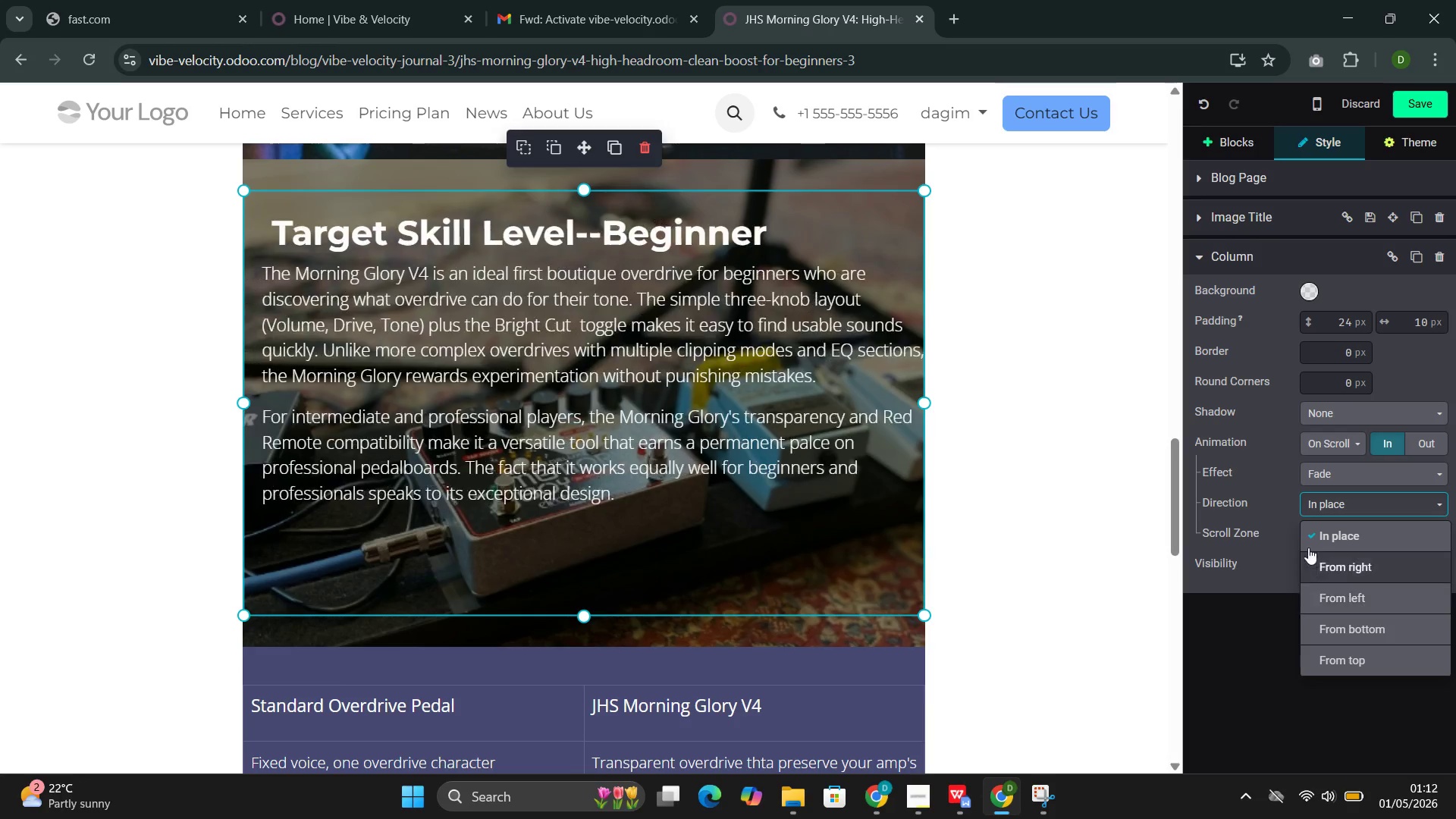 
left_click([1323, 479])
 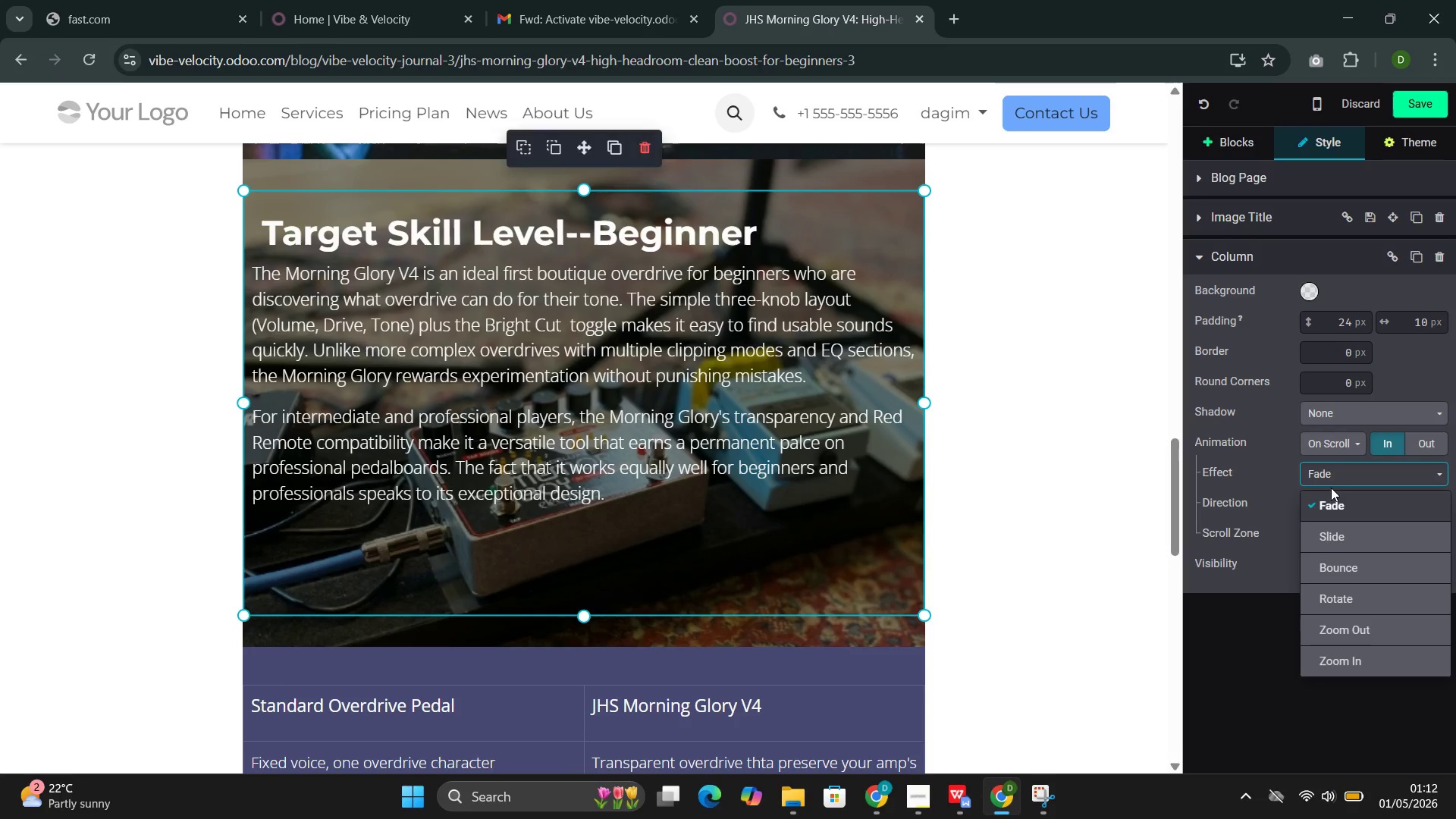 
left_click([1331, 479])
 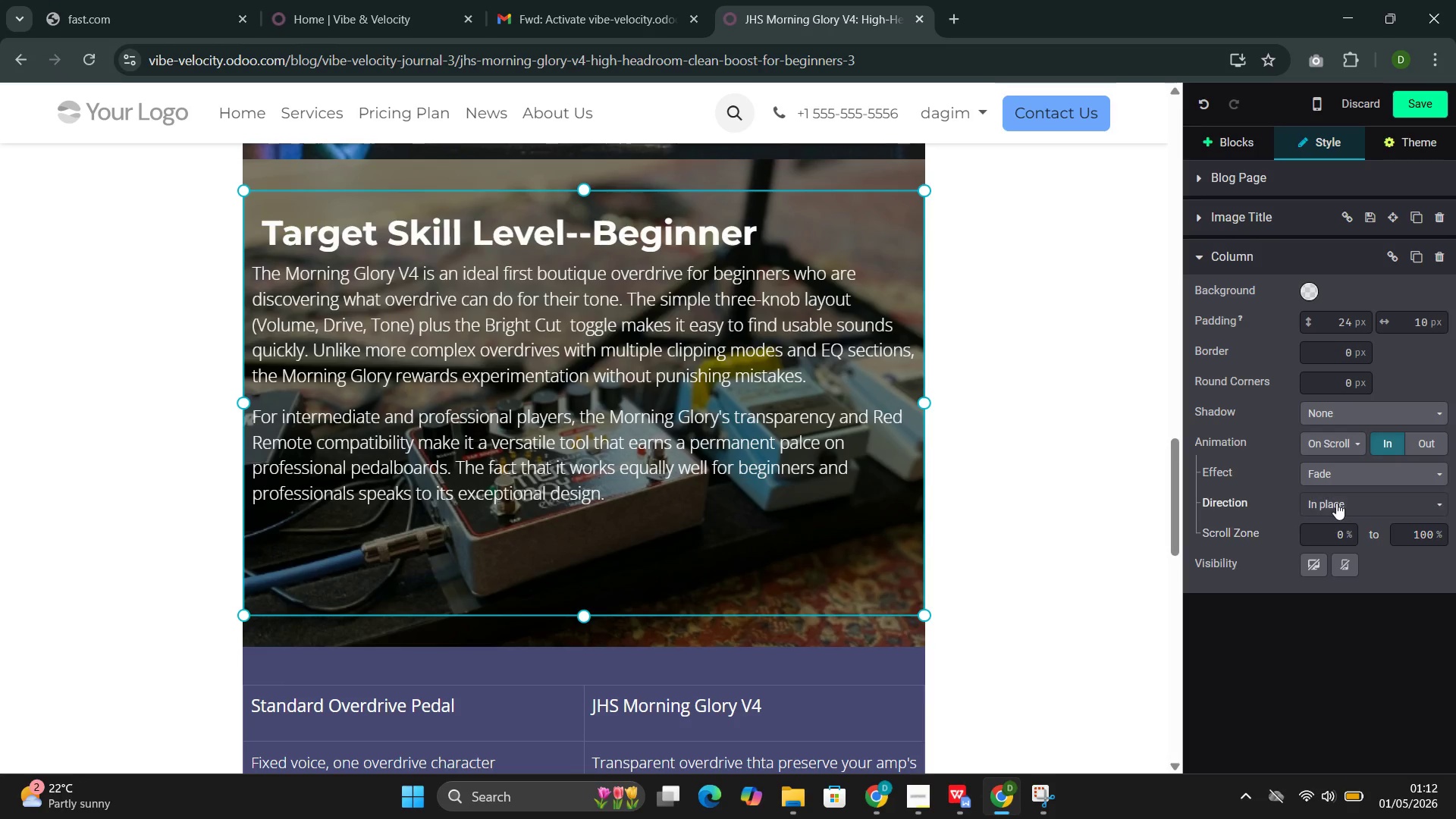 
left_click([1336, 503])
 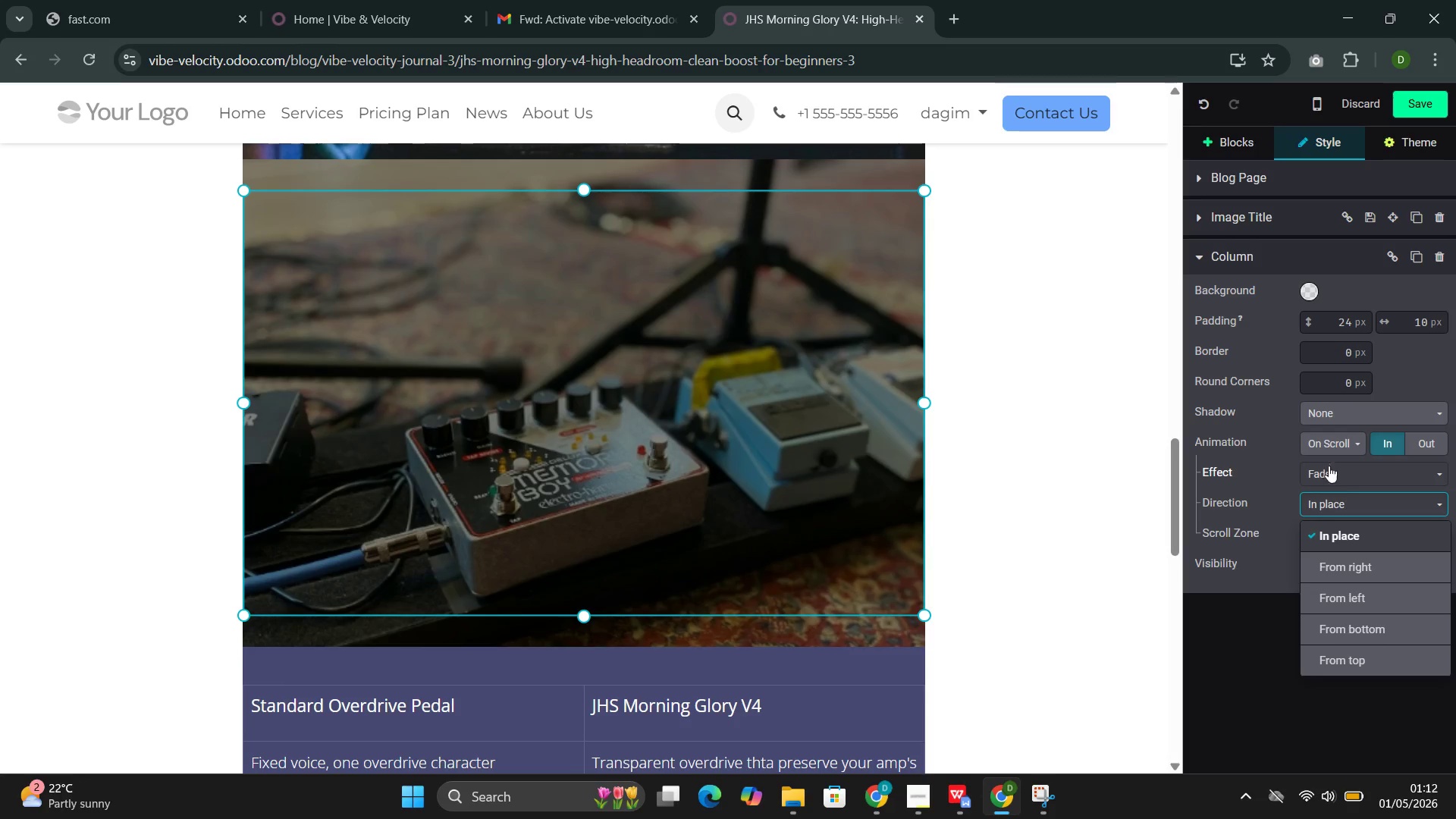 
left_click([1324, 447])
 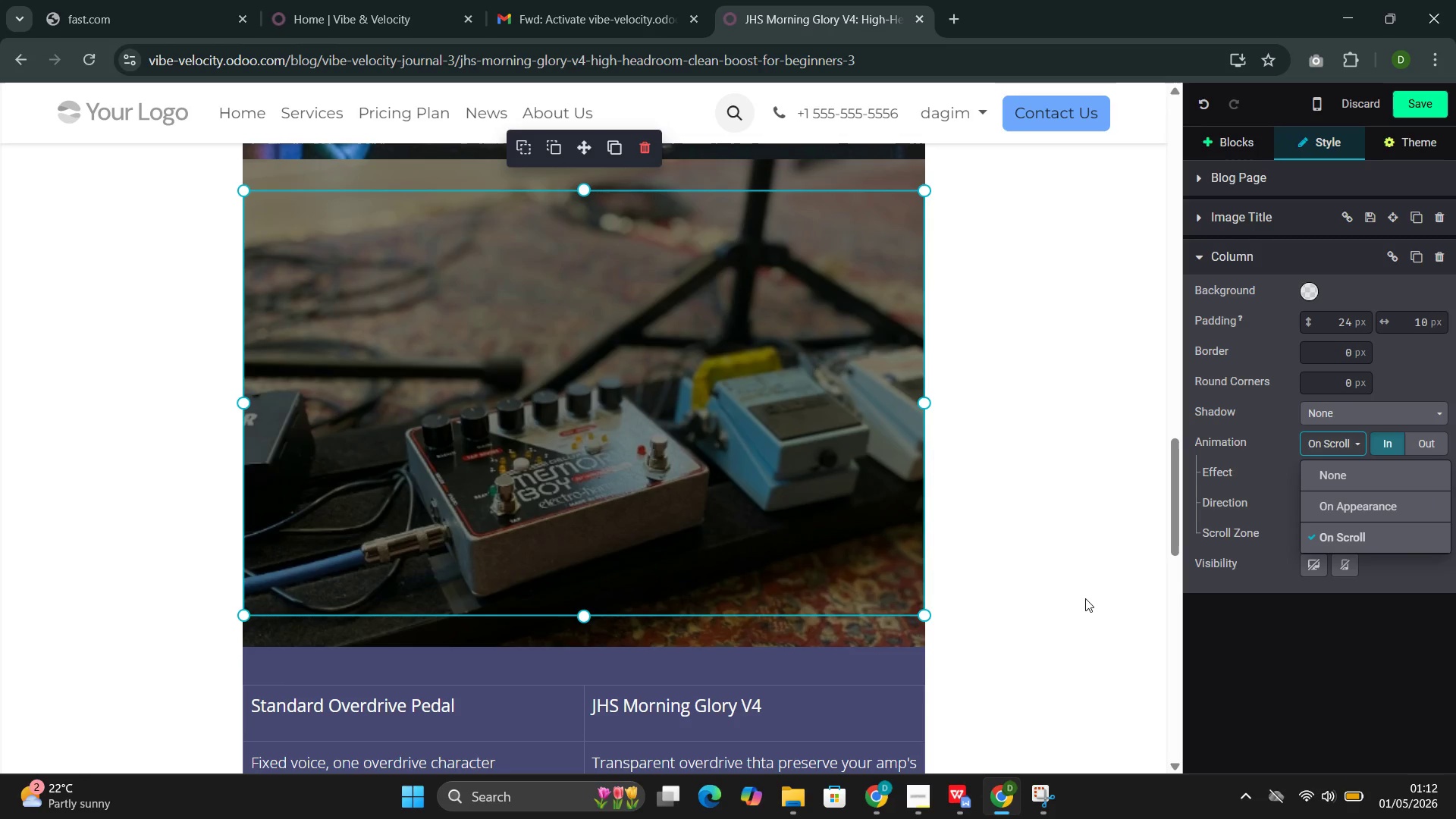 
left_click([1085, 598])
 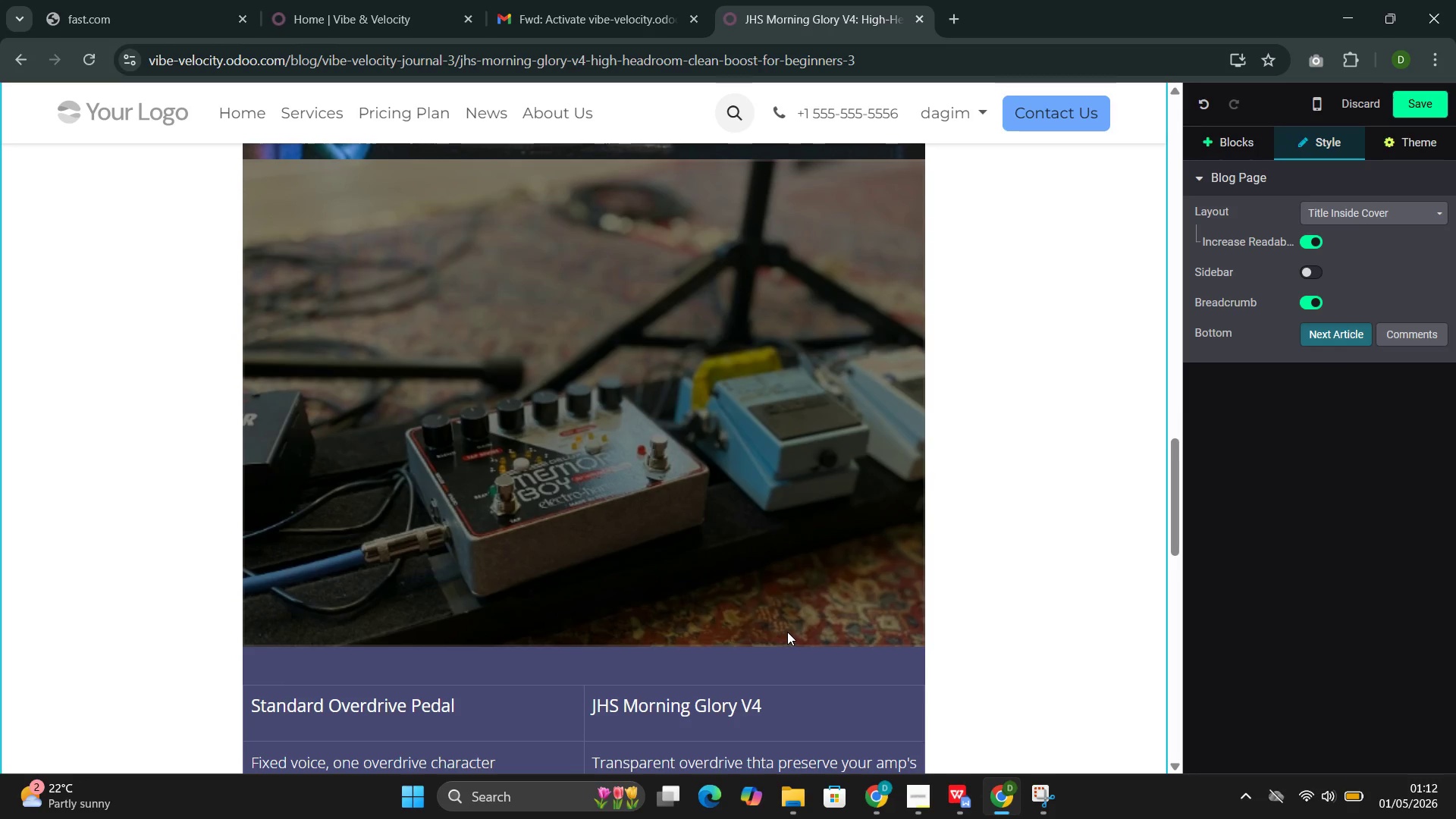 
key(Control+ControlLeft)
 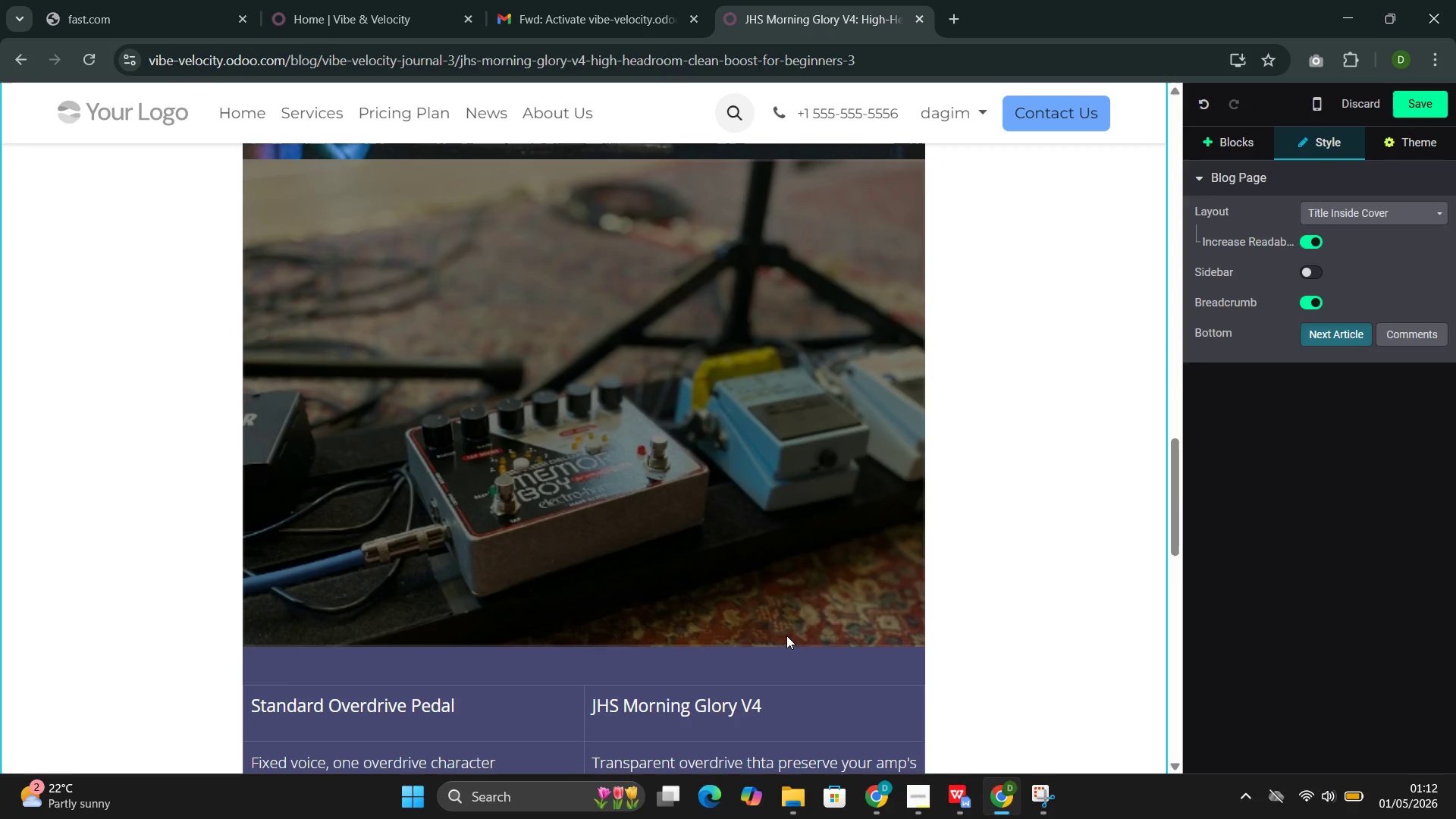 
key(Control+Z)
 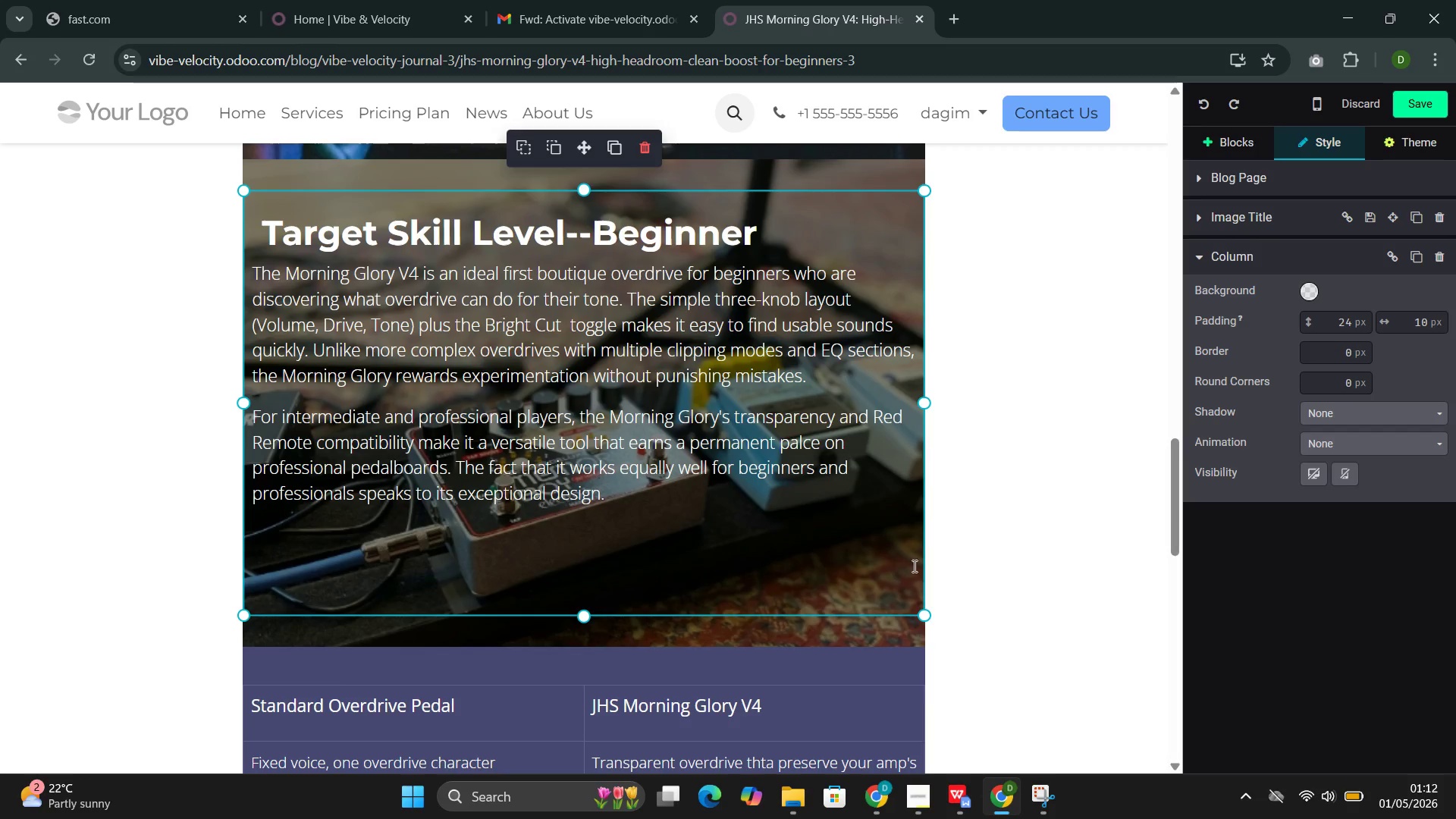 
left_click([1051, 581])
 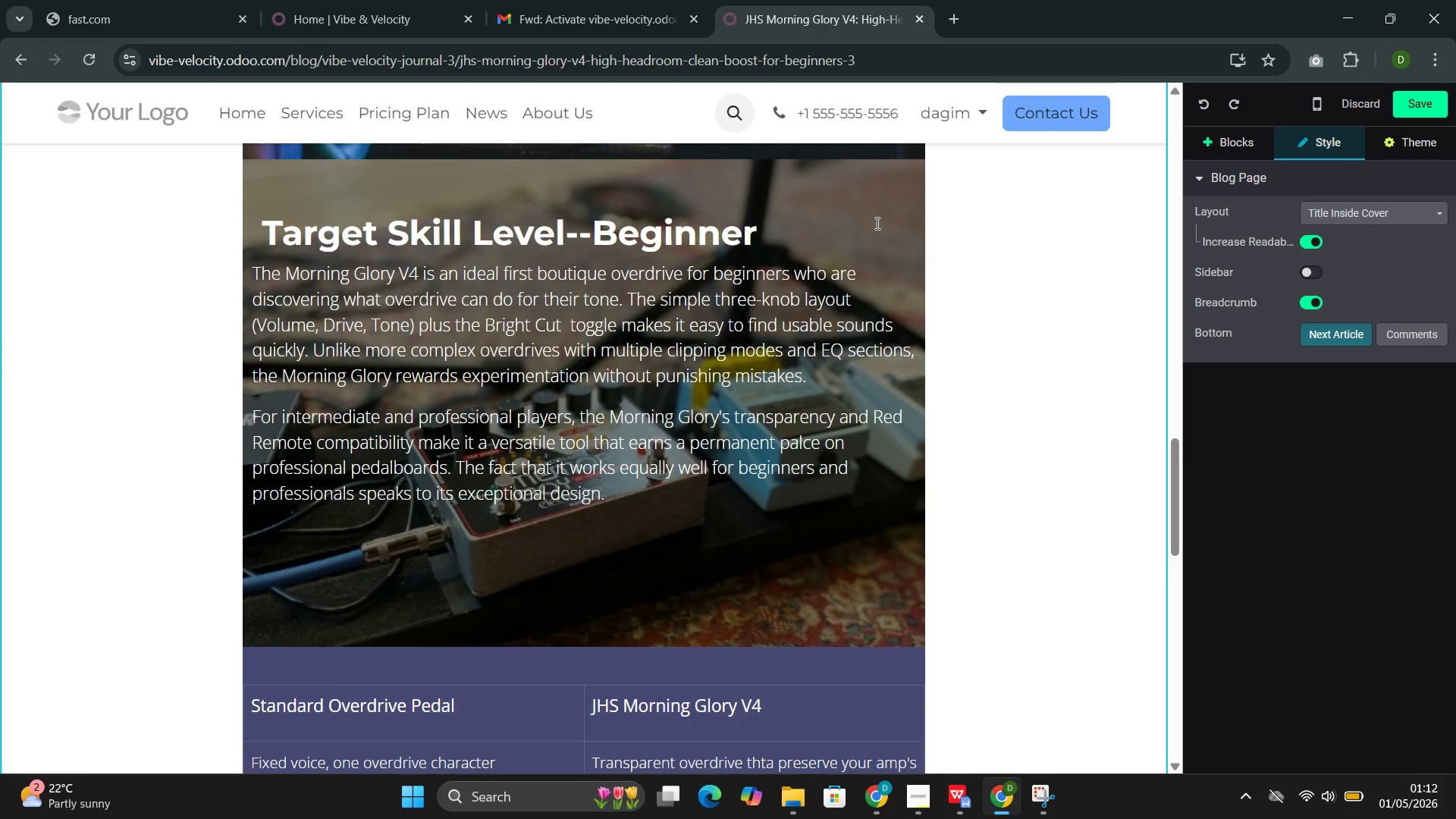 
left_click([856, 190])
 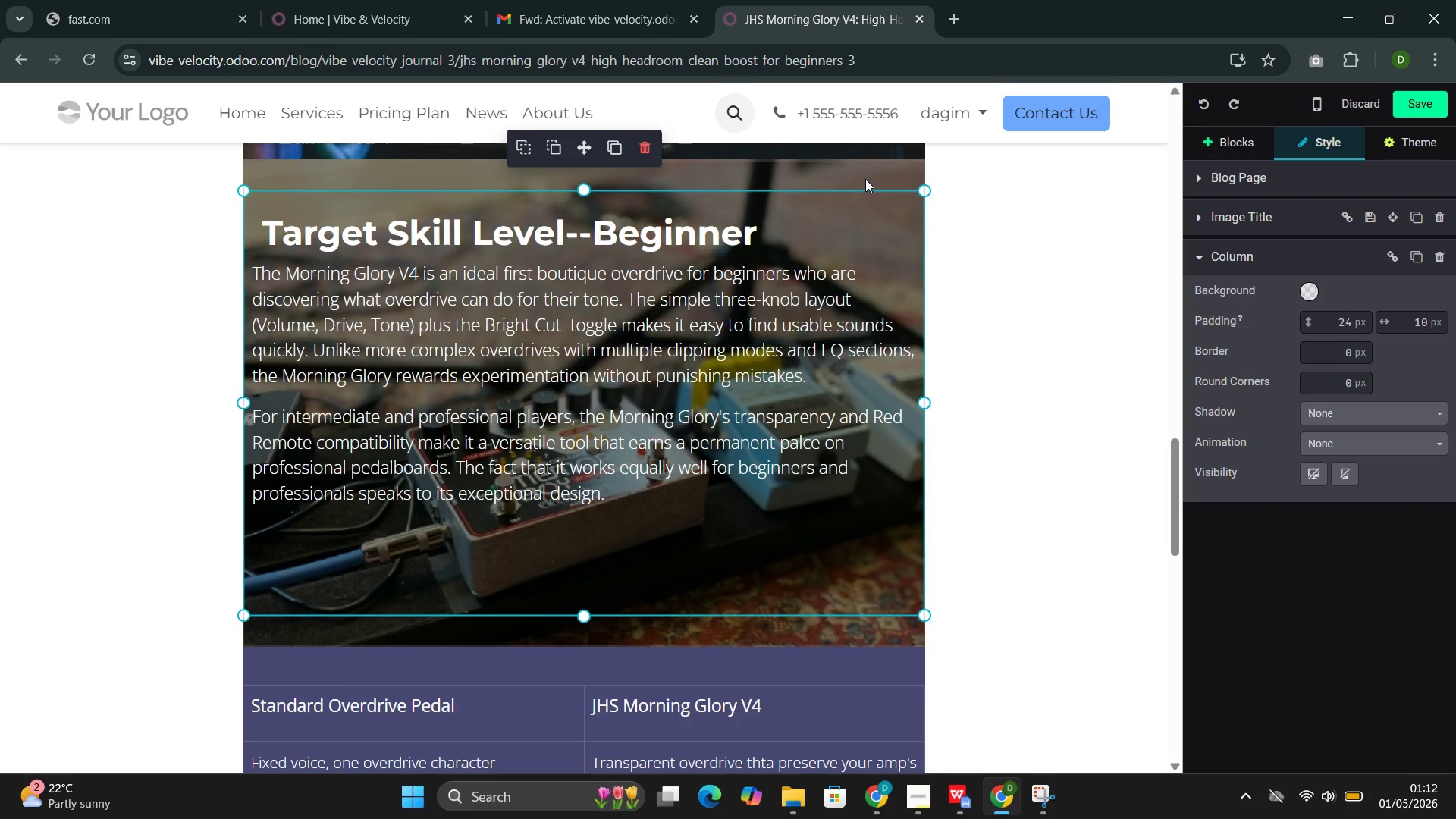 
left_click([865, 176])
 